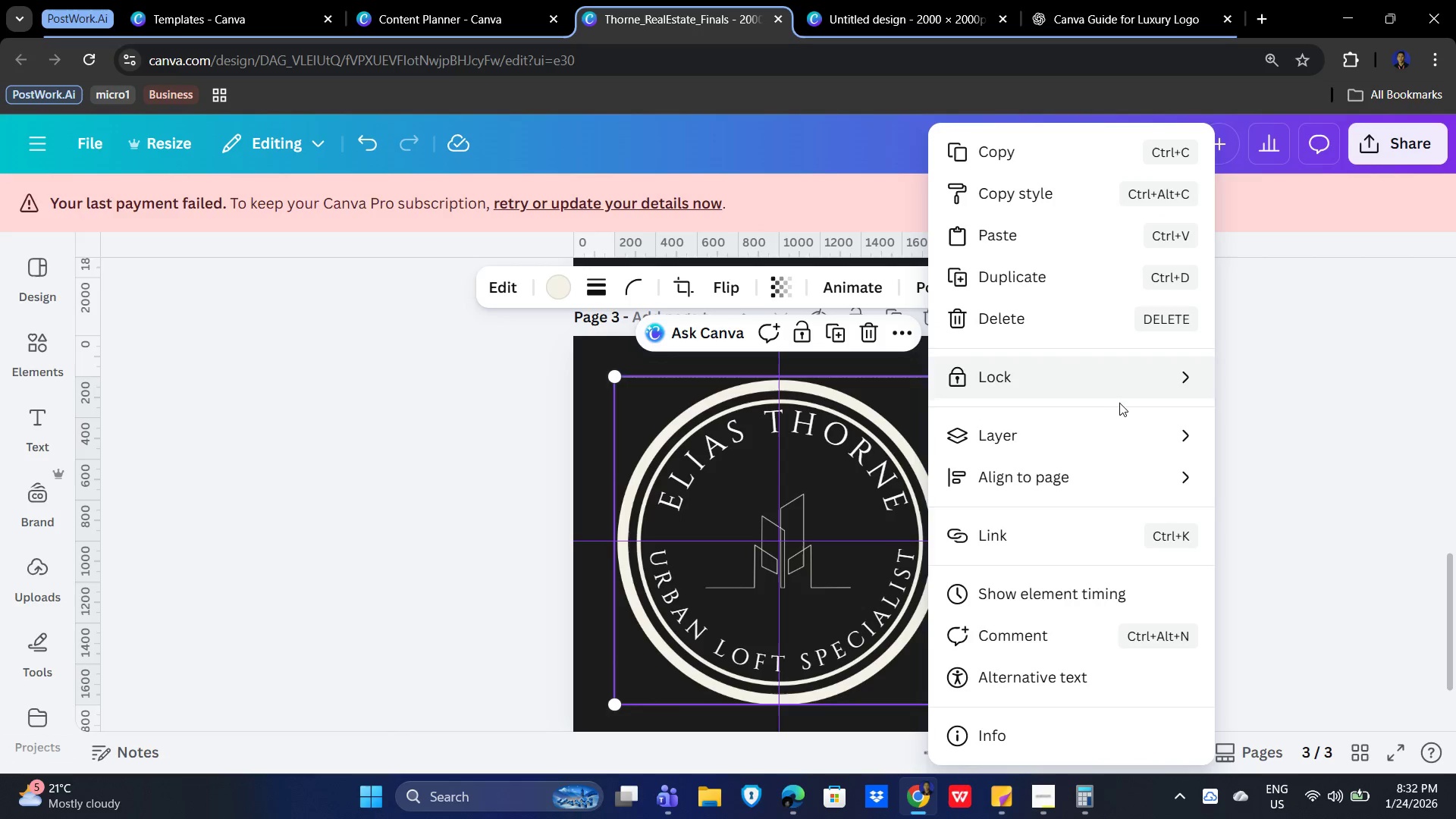 
left_click([1425, 521])
 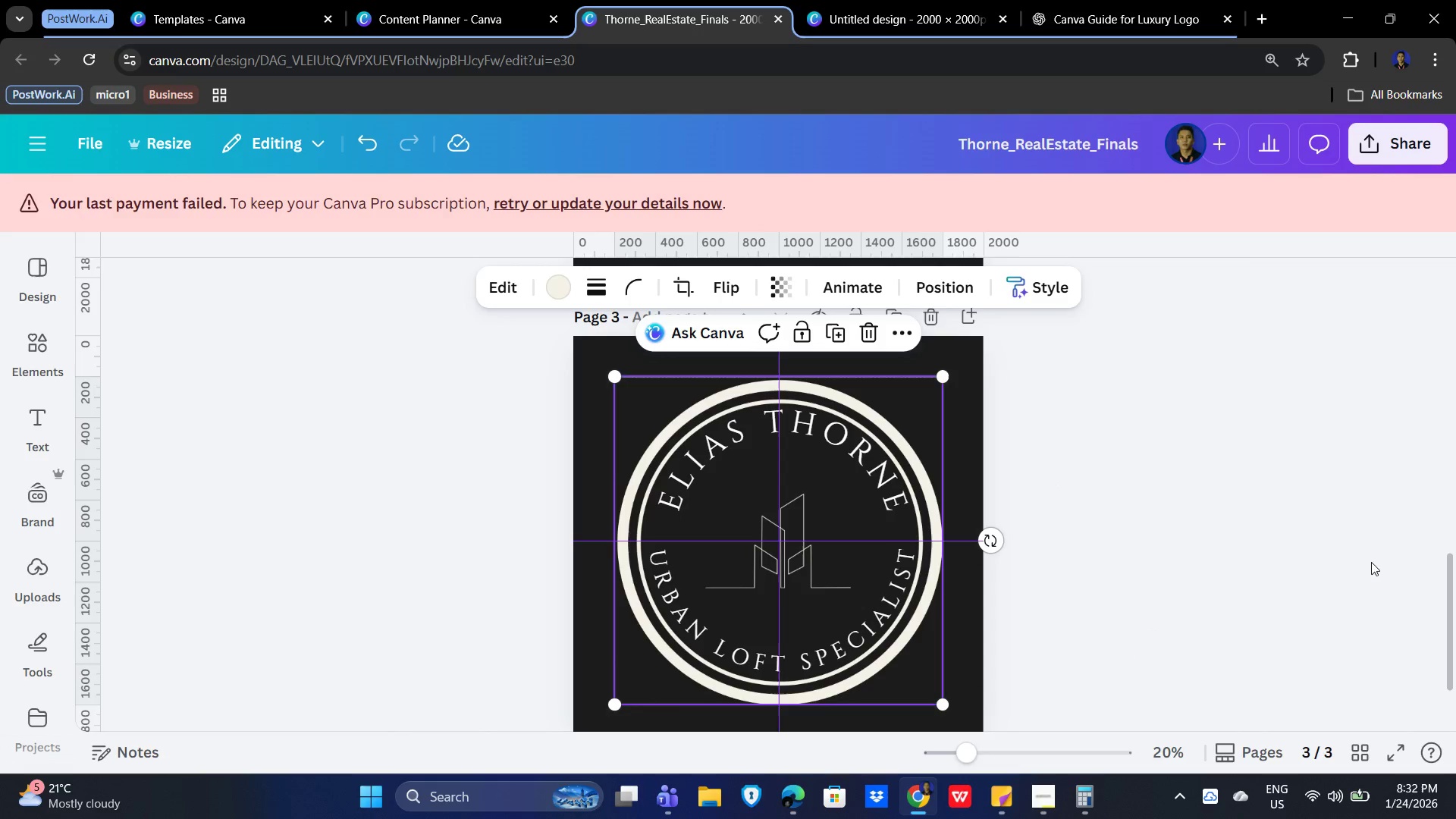 
left_click([1288, 548])
 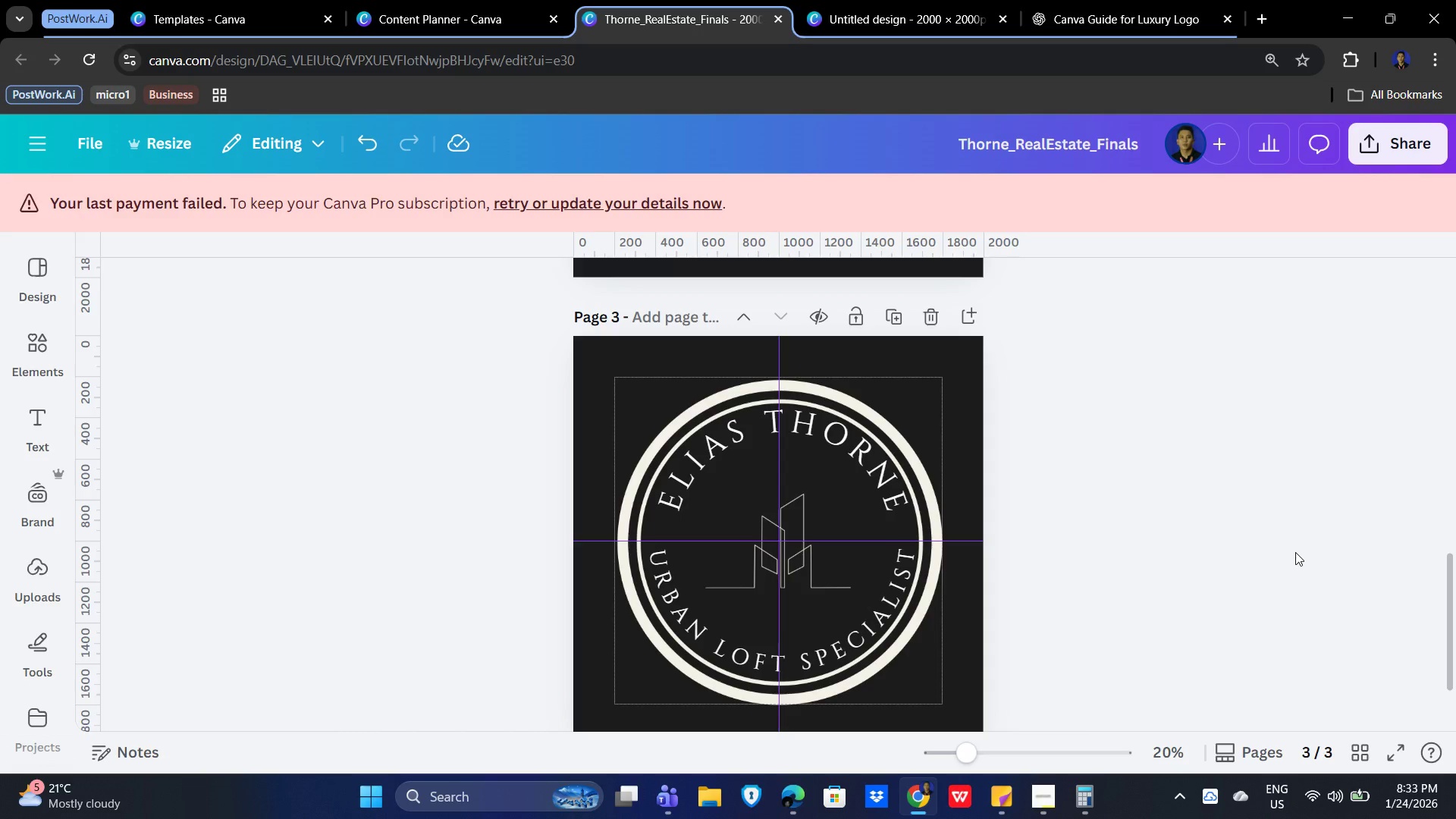 
wait(60.12)
 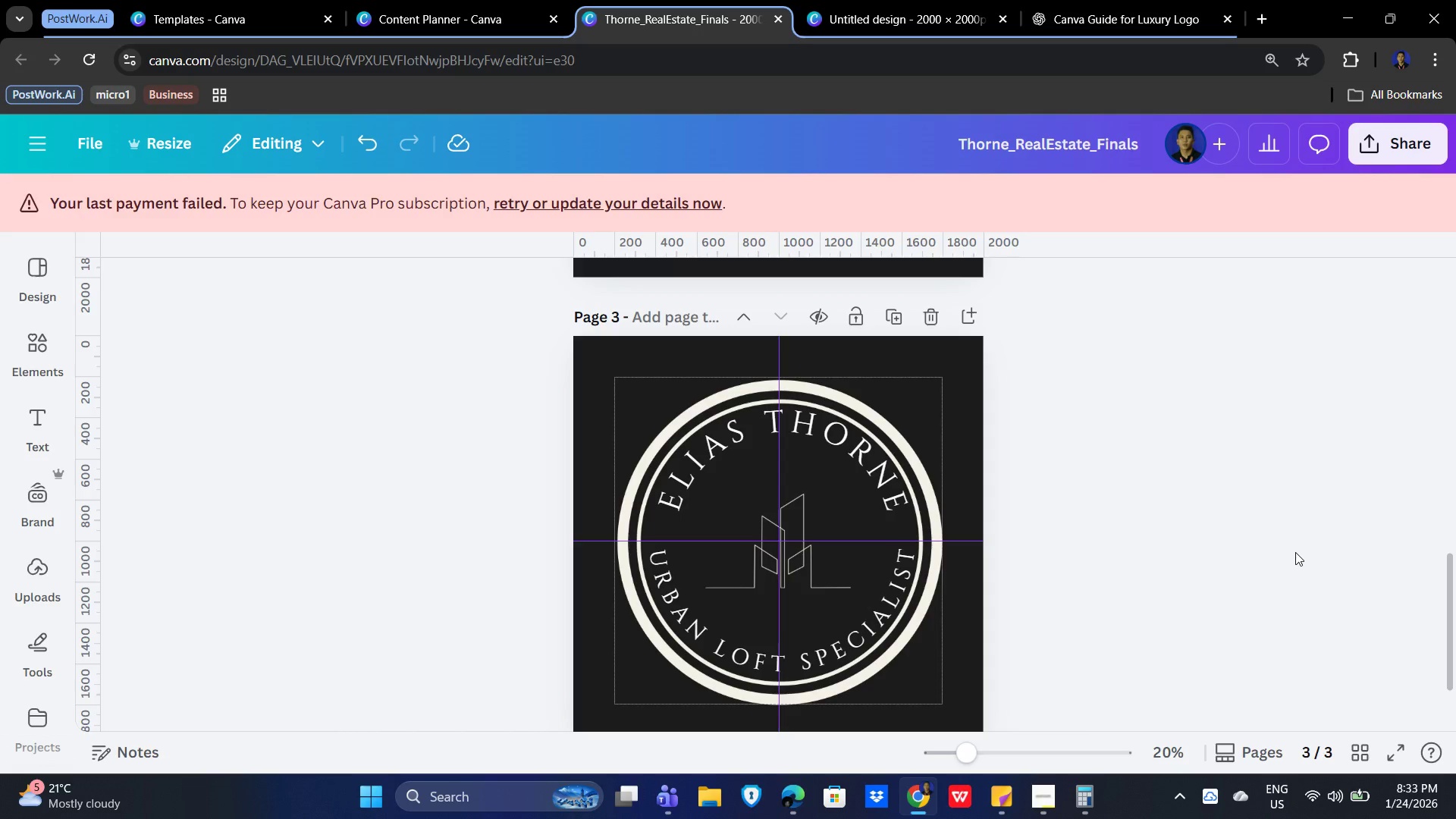 
scroll: coordinate [1168, 551], scroll_direction: up, amount: 4.0
 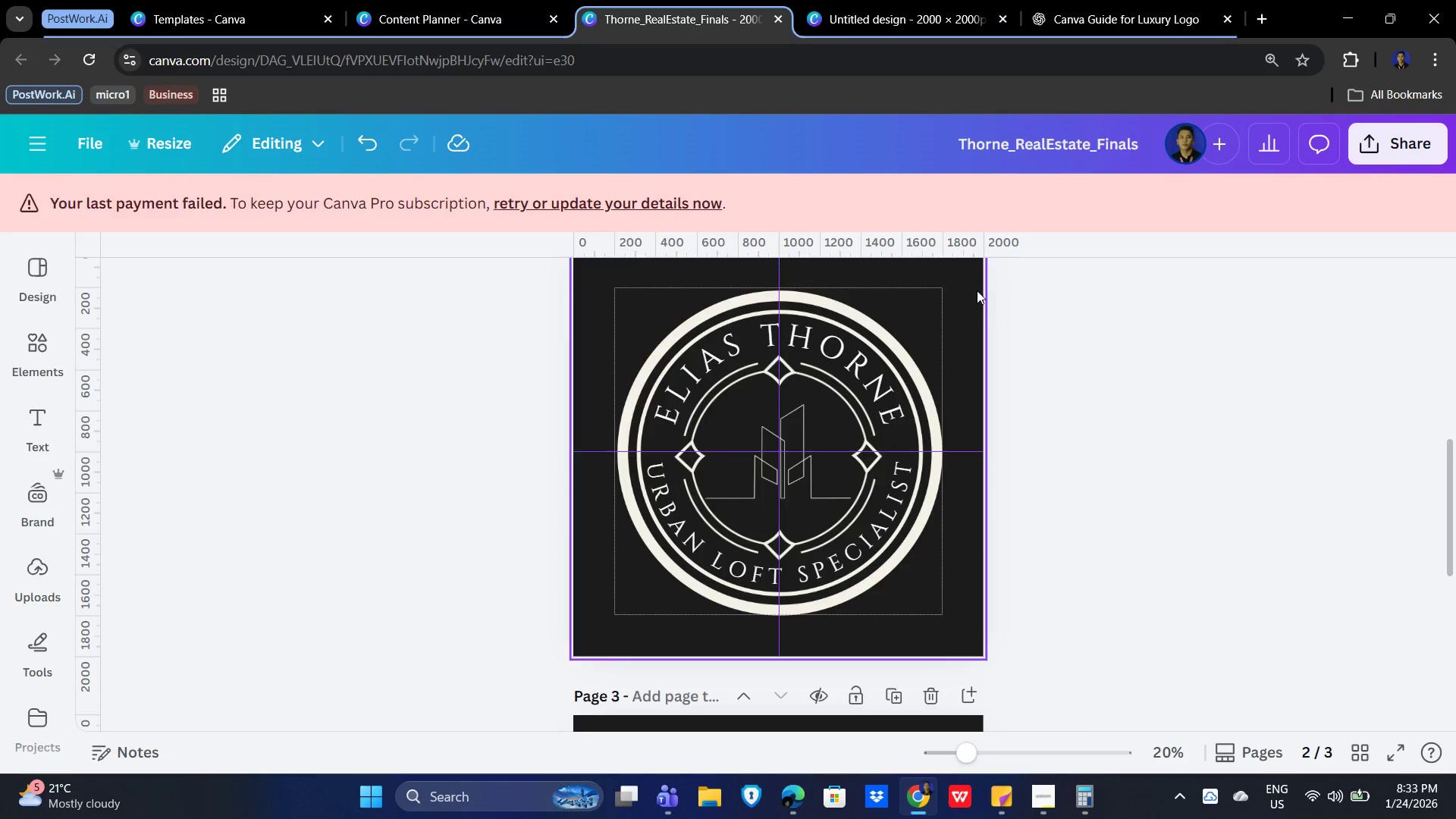 
left_click([969, 281])
 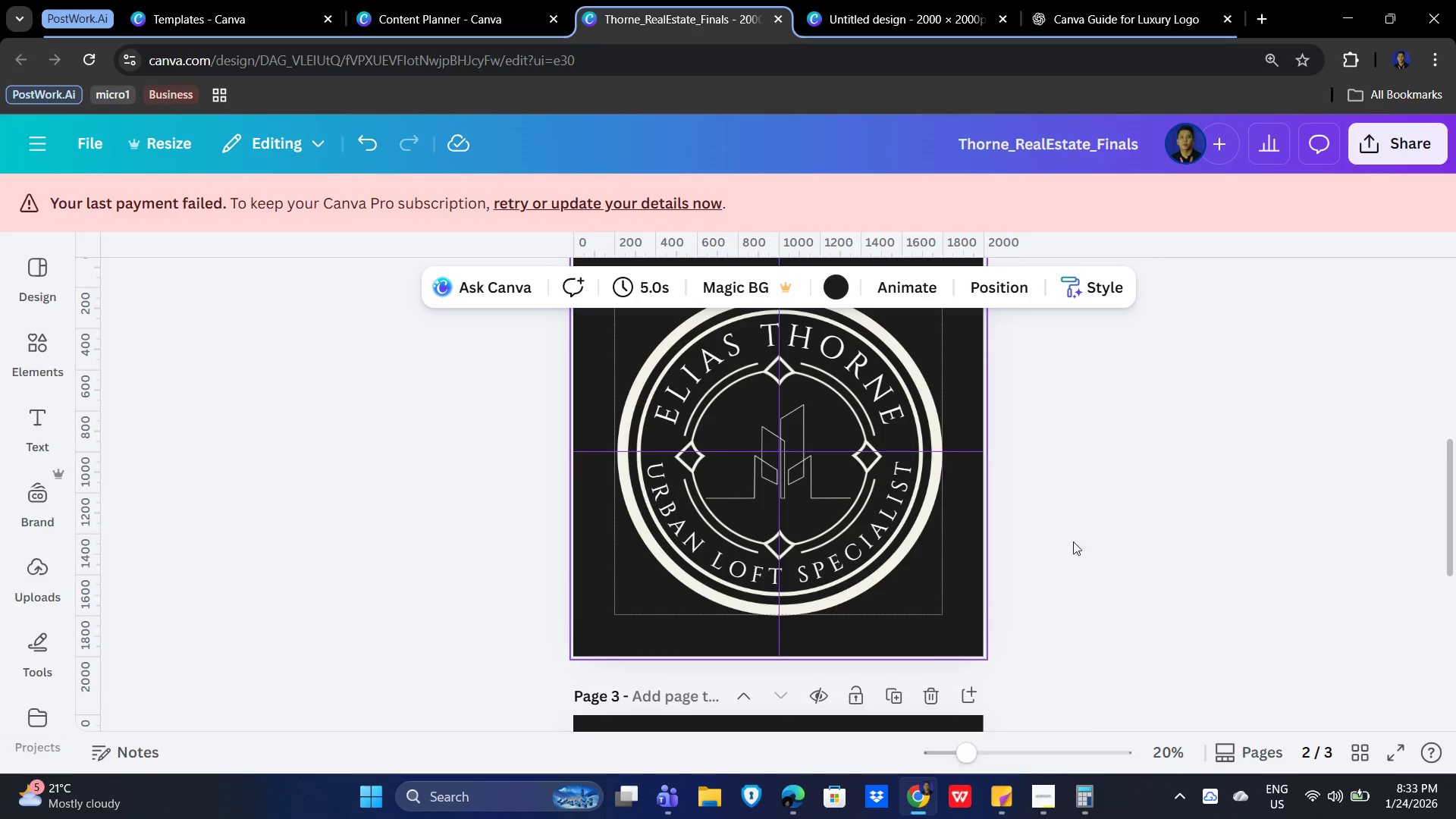 
scroll: coordinate [1122, 571], scroll_direction: down, amount: 5.0
 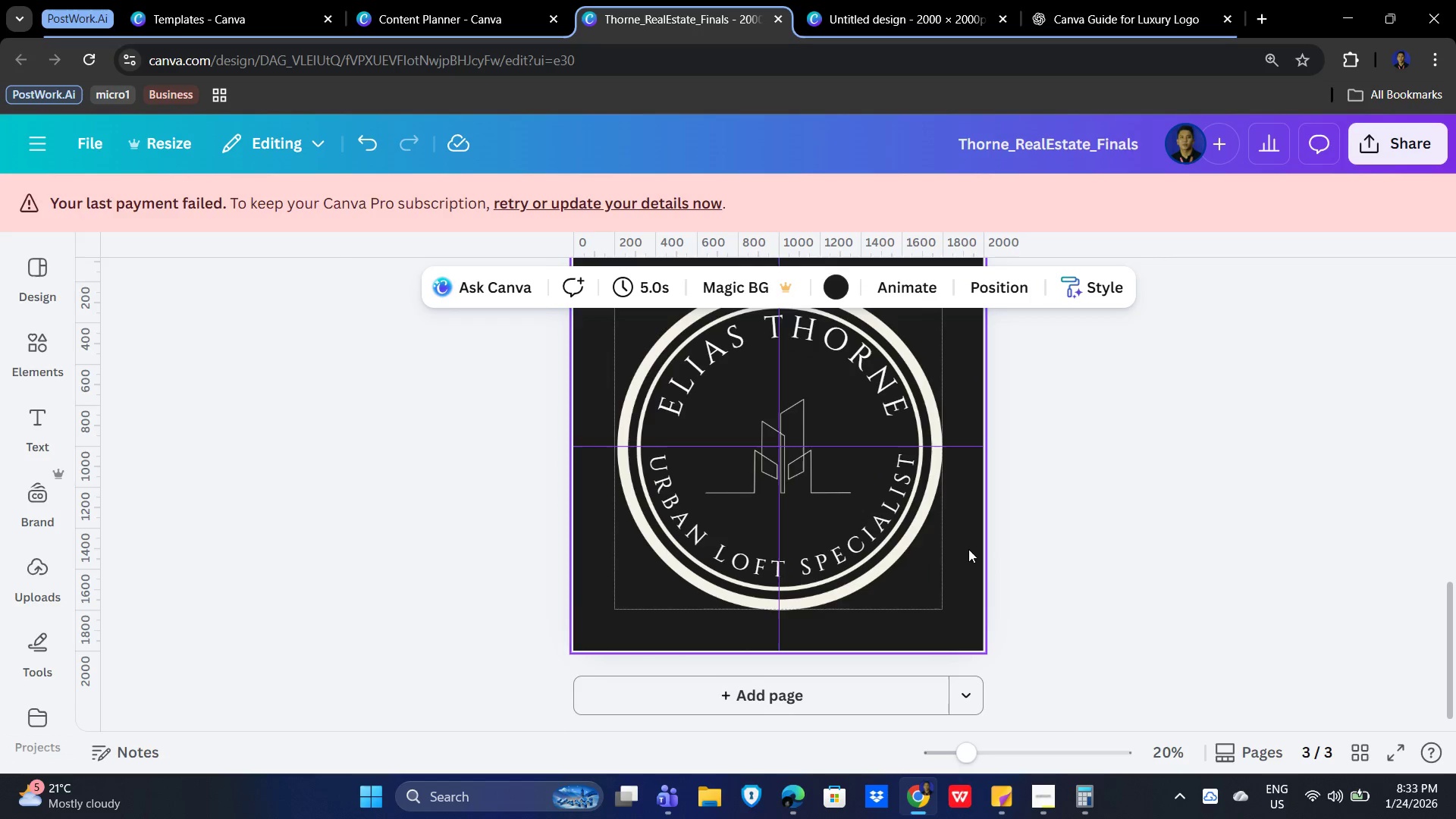 
left_click([968, 545])
 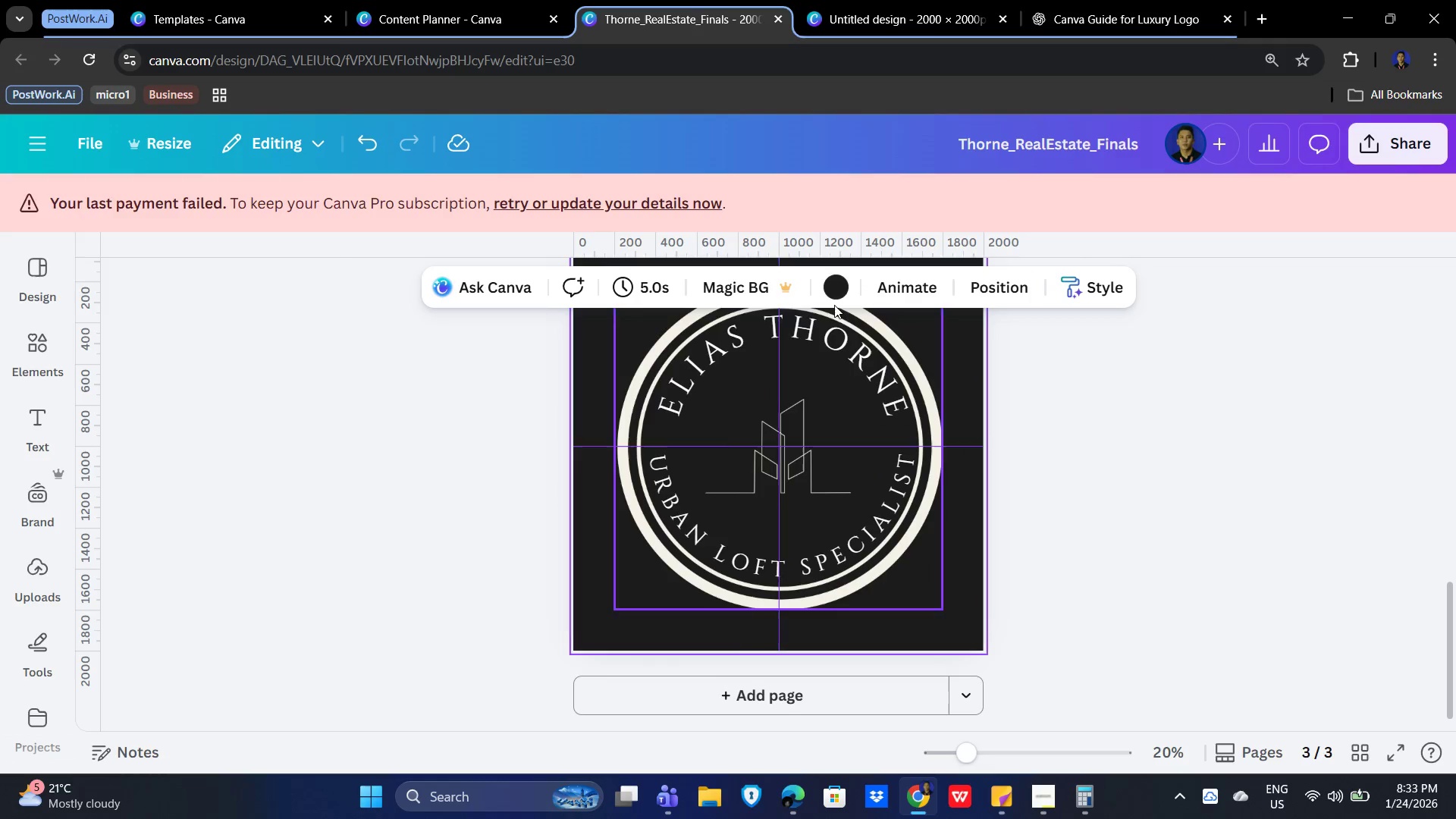 
left_click([835, 290])
 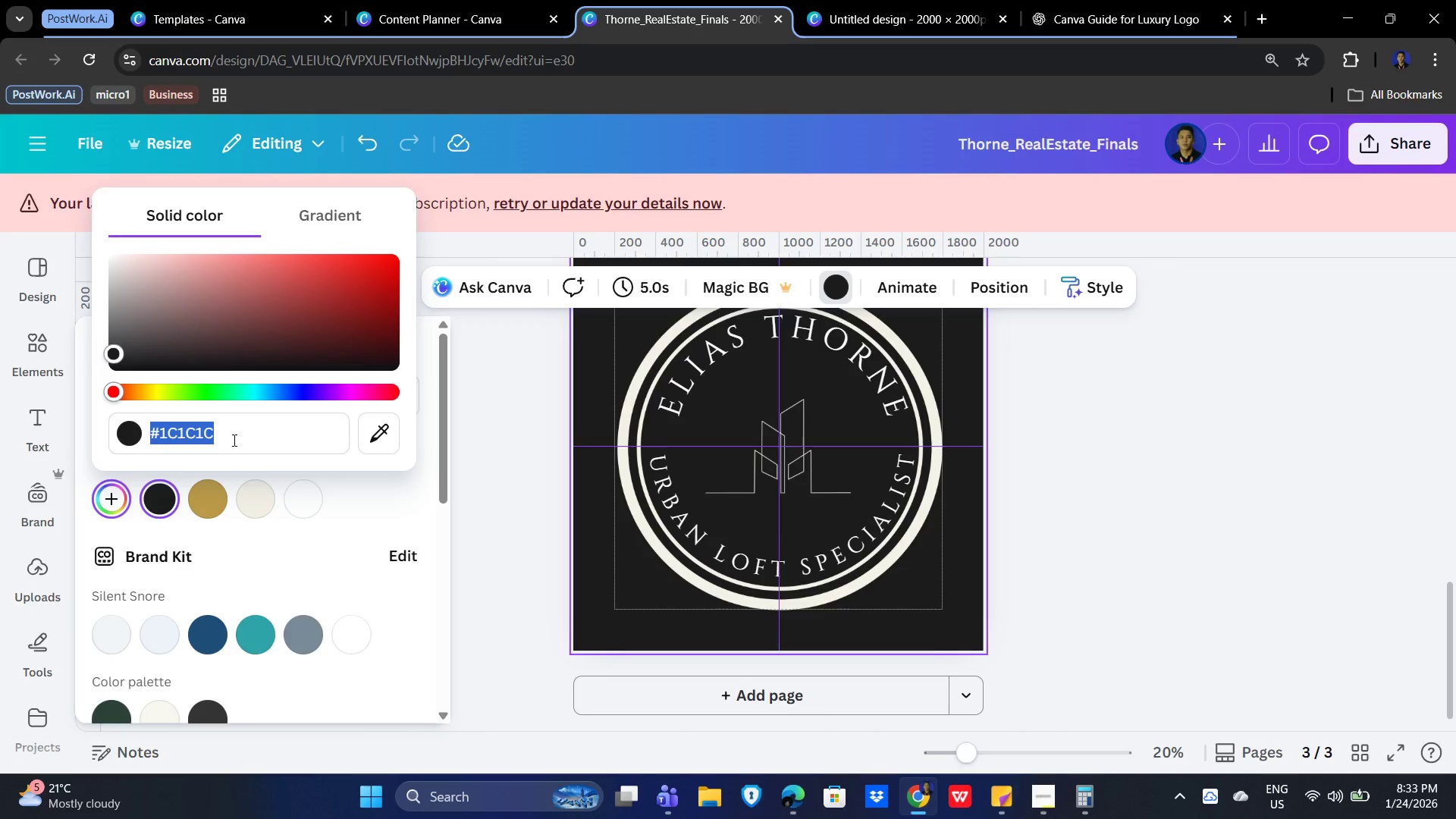 
wait(6.31)
 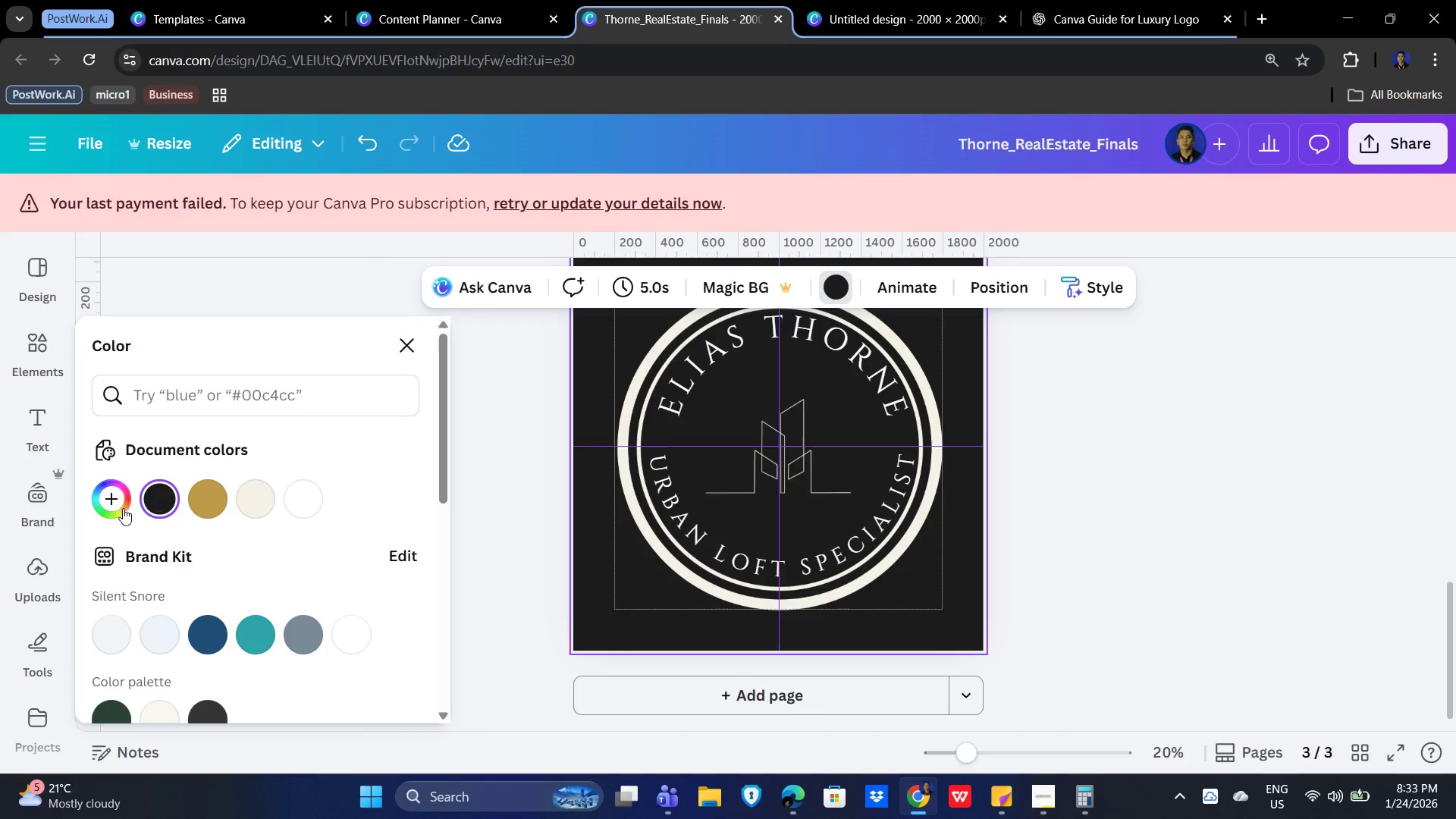 
left_click([234, 435])
 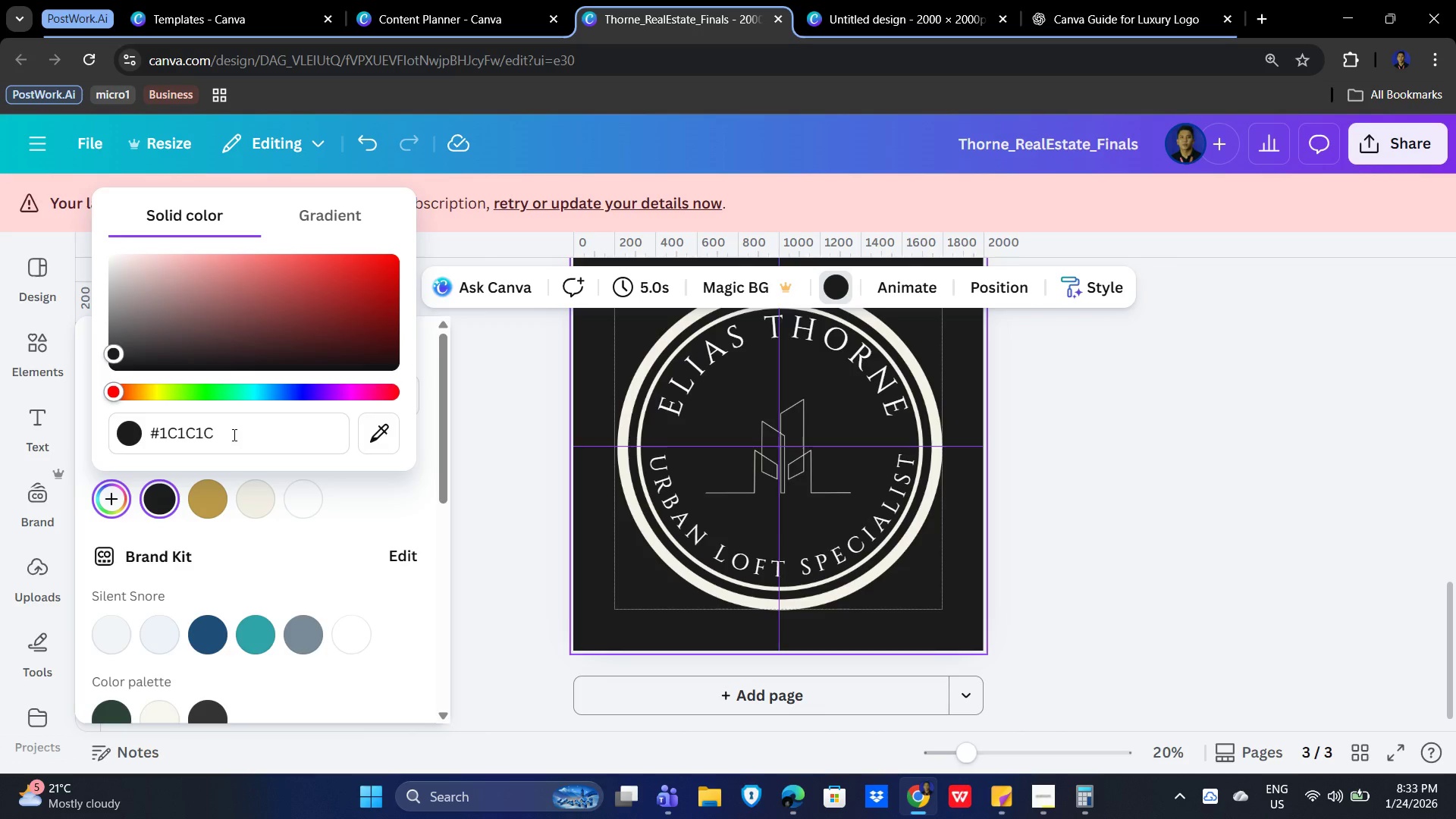 
key(Backspace)
 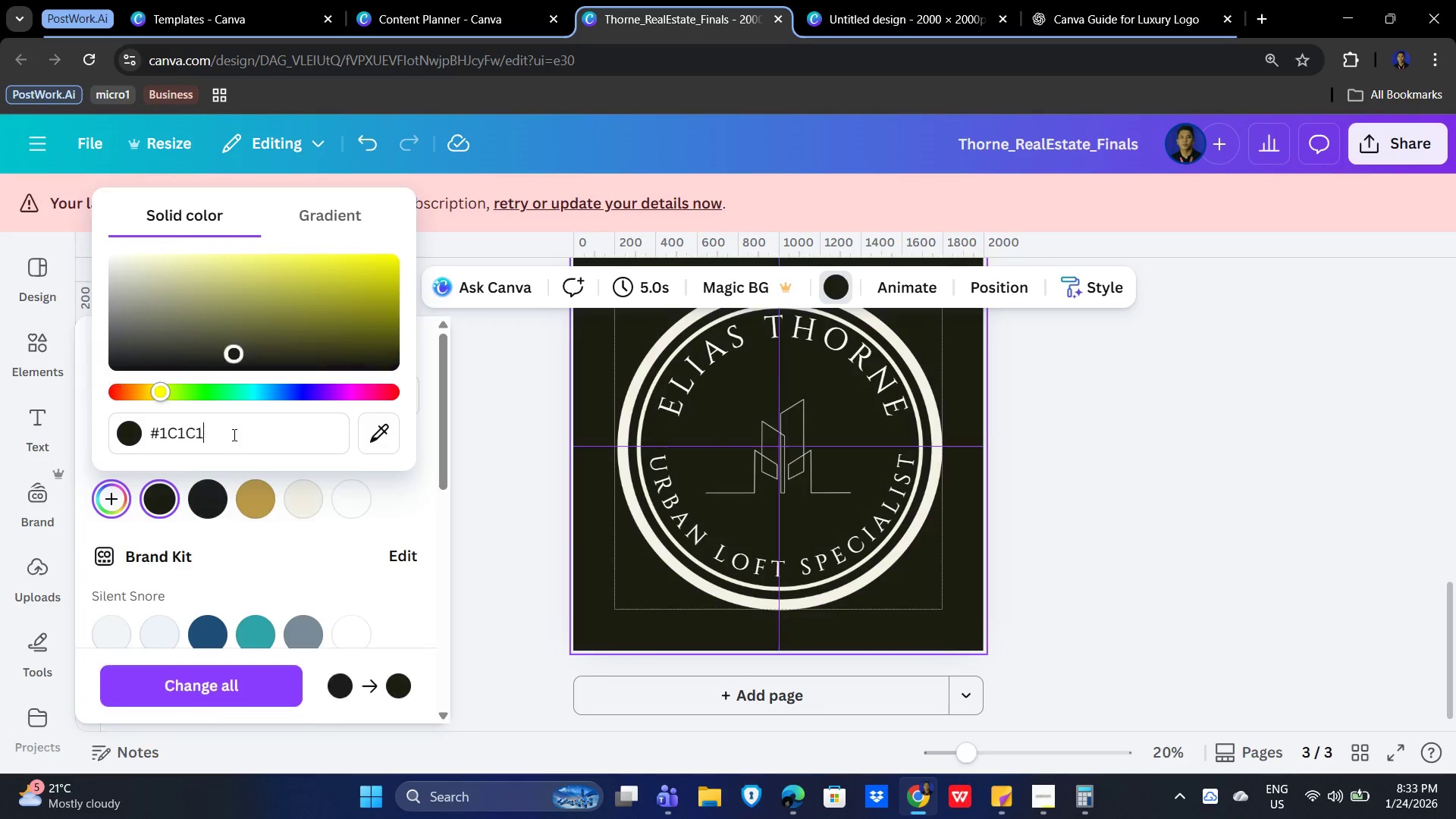 
key(Backspace)
 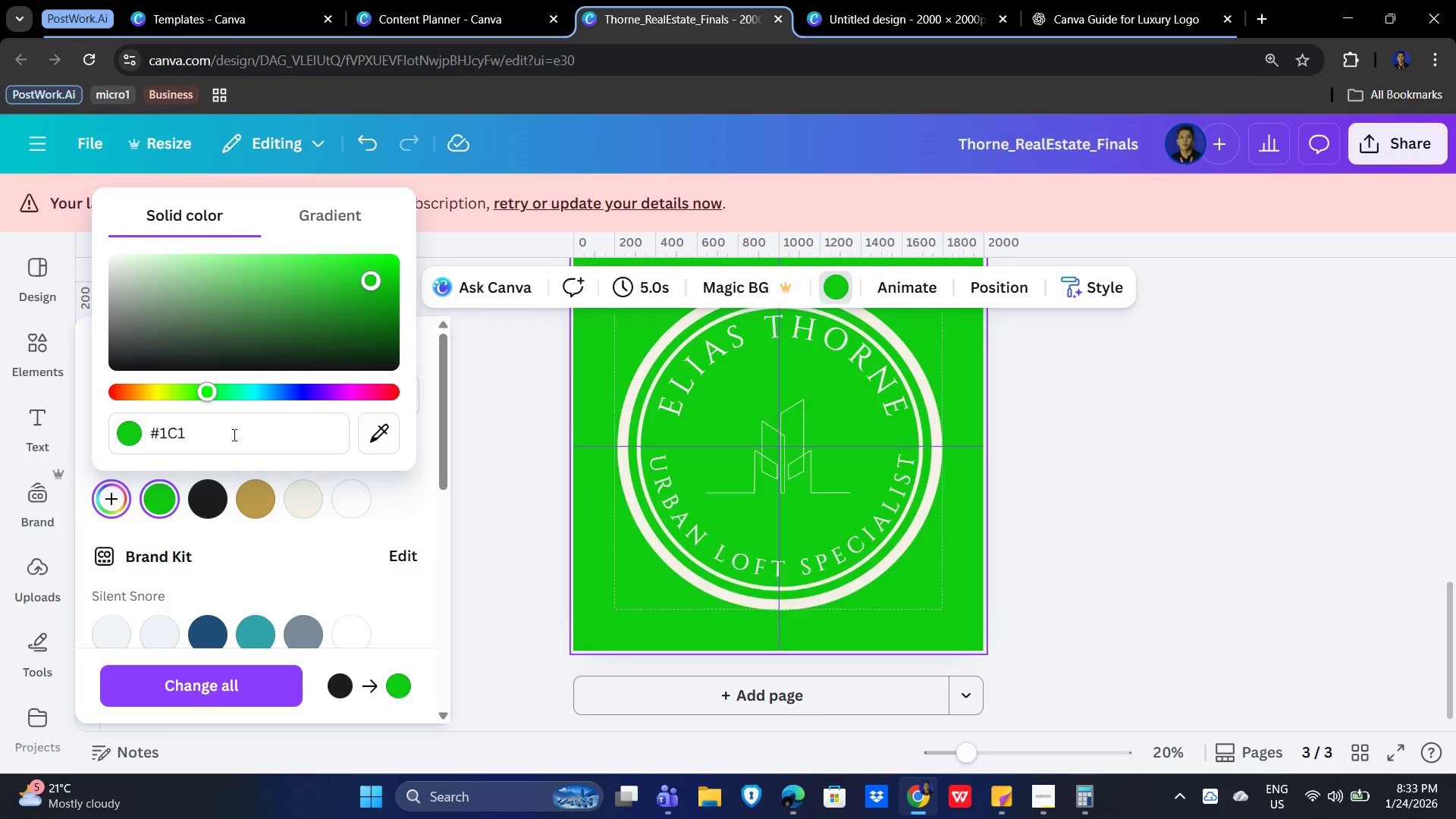 
key(Backspace)
 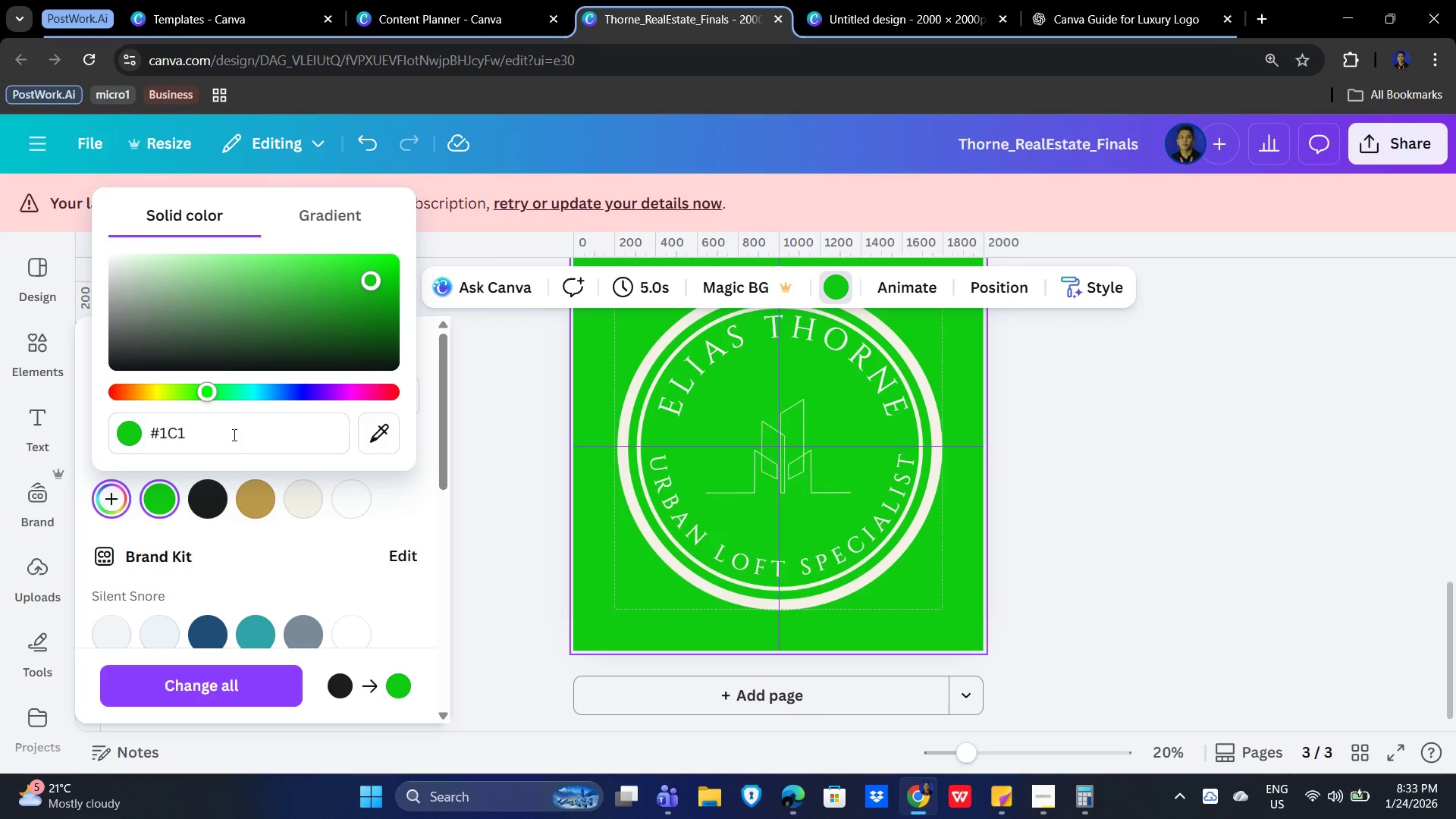 
key(Backspace)
 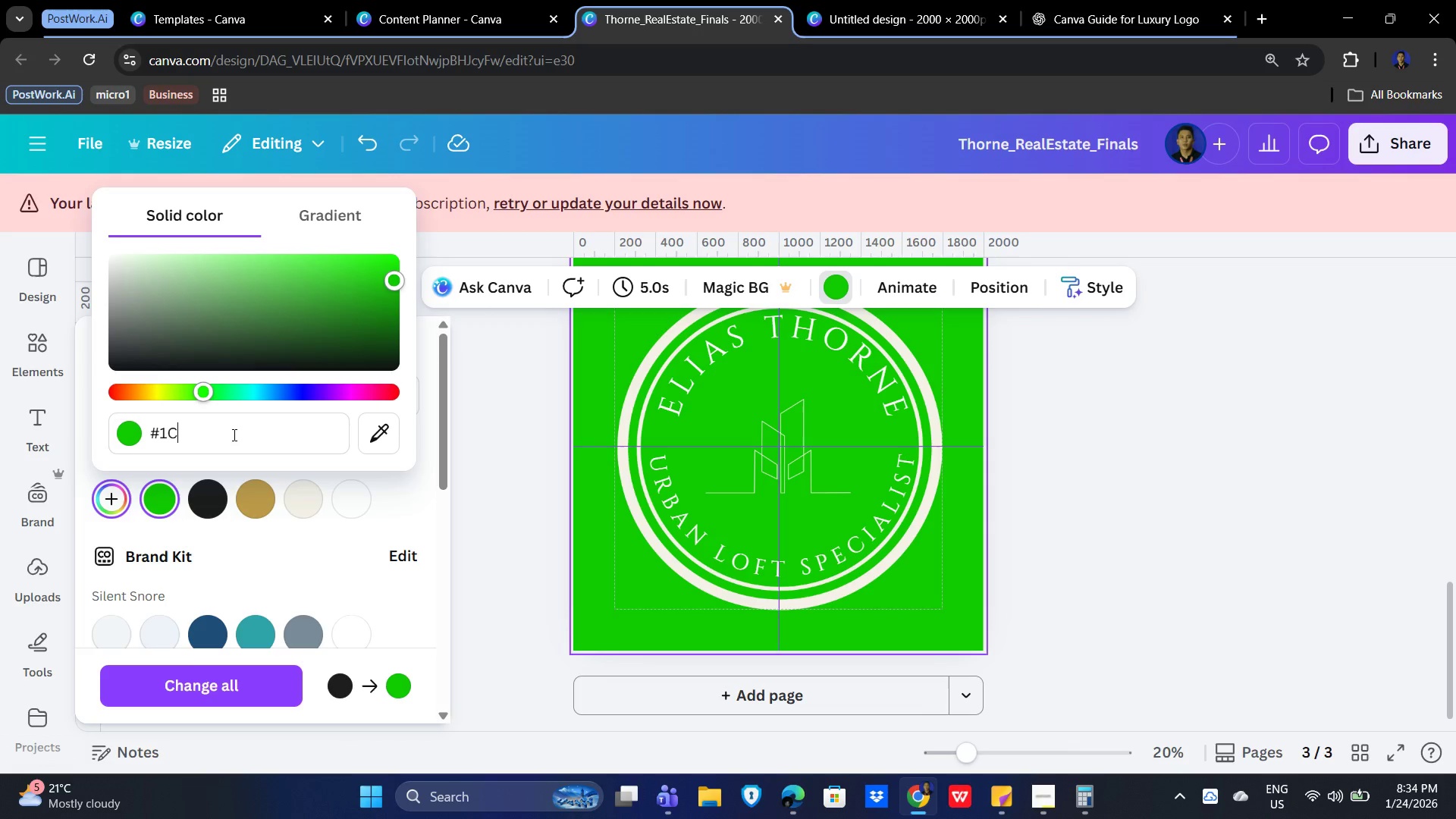 
key(Backspace)
 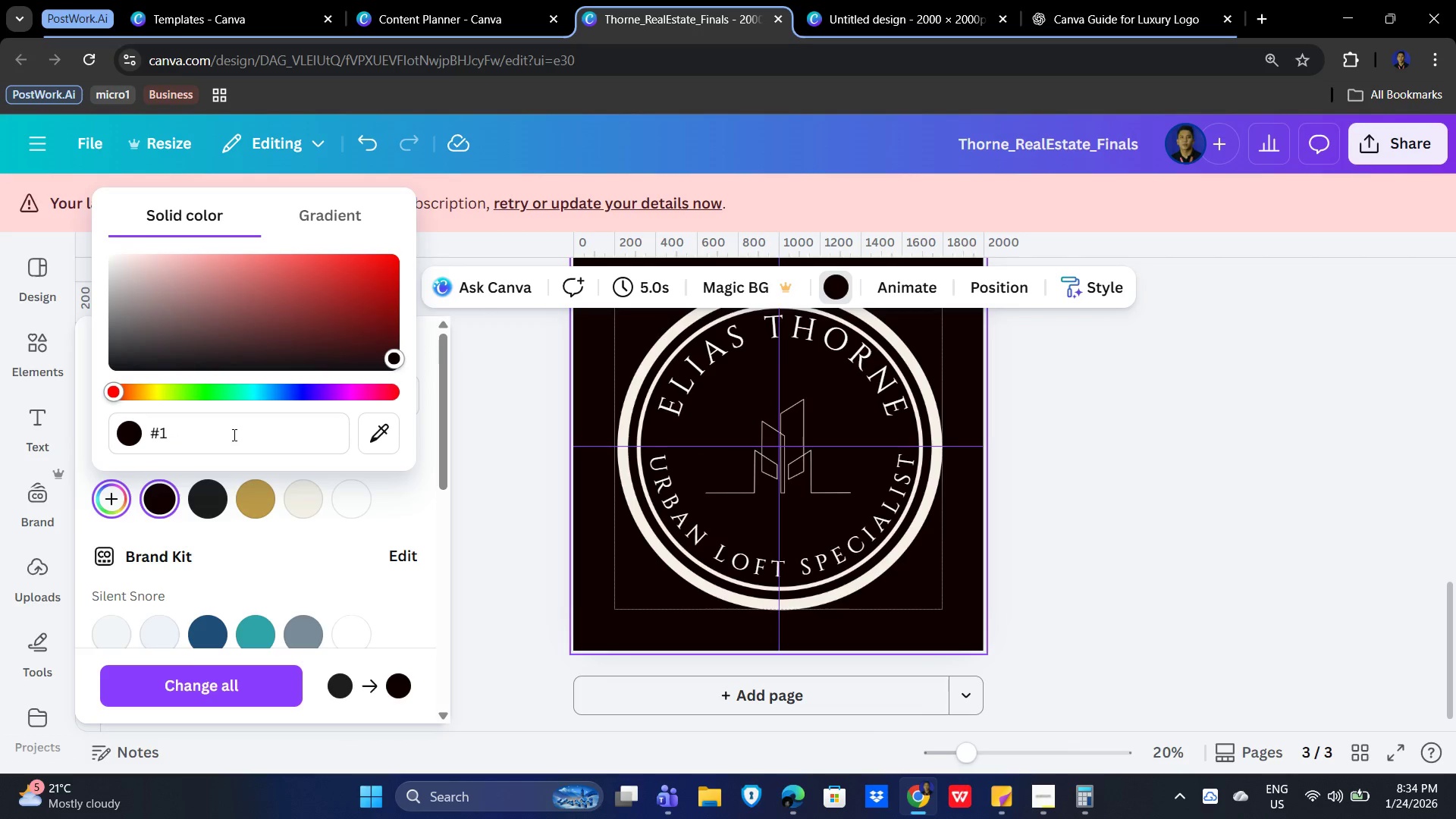 
key(Backspace)
 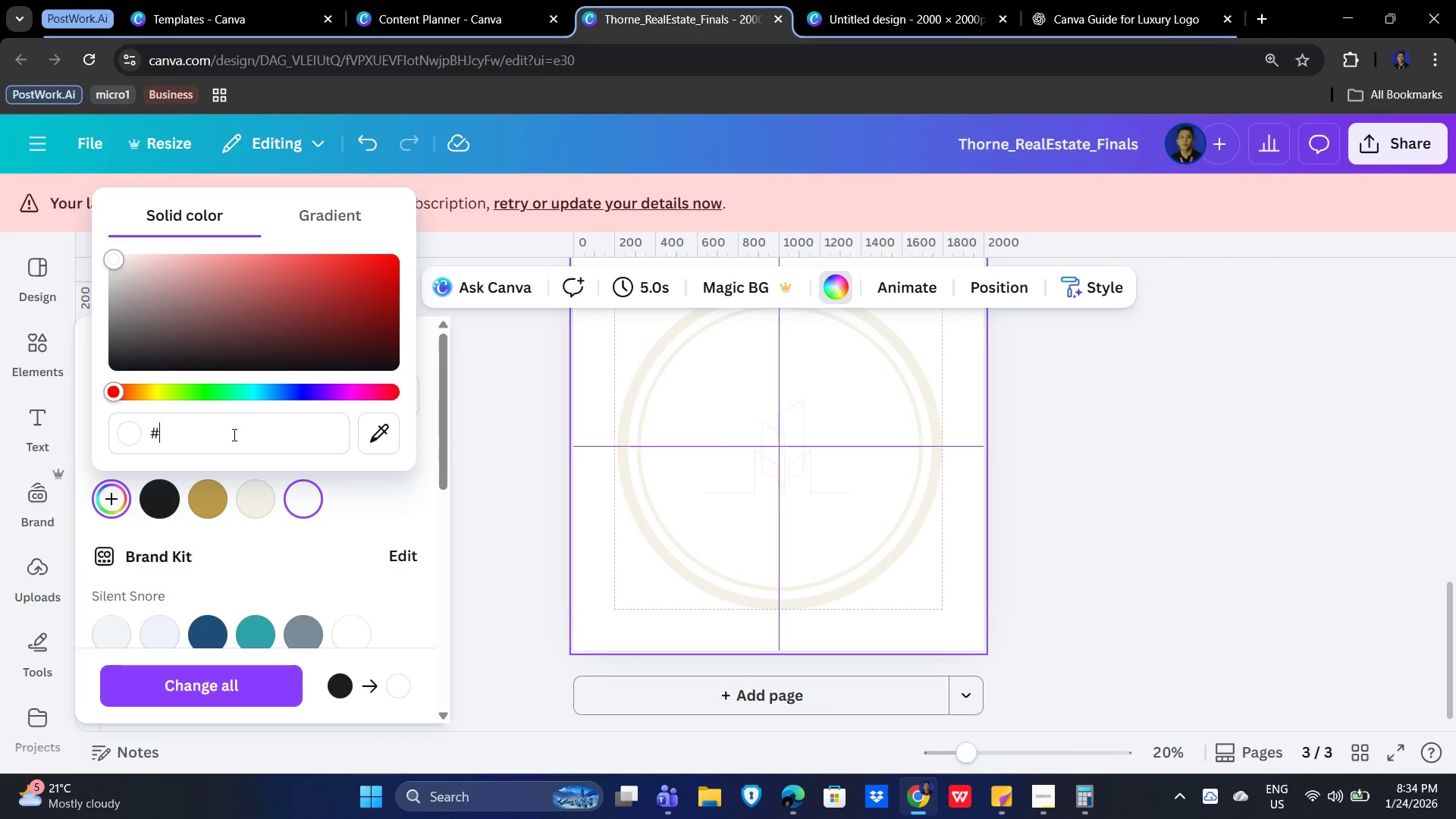 
key(Numpad1)
 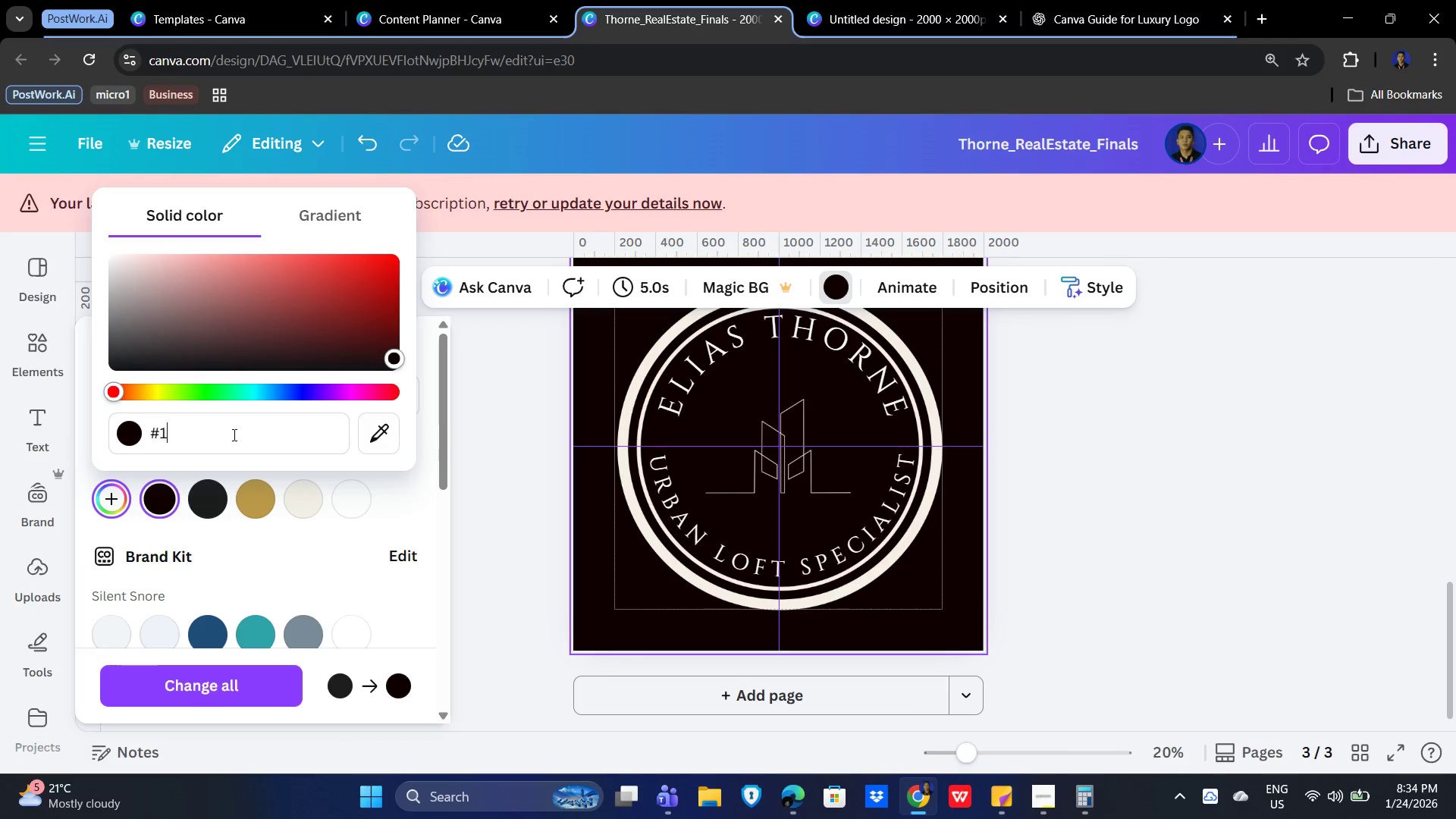 
key(Numpad1)
 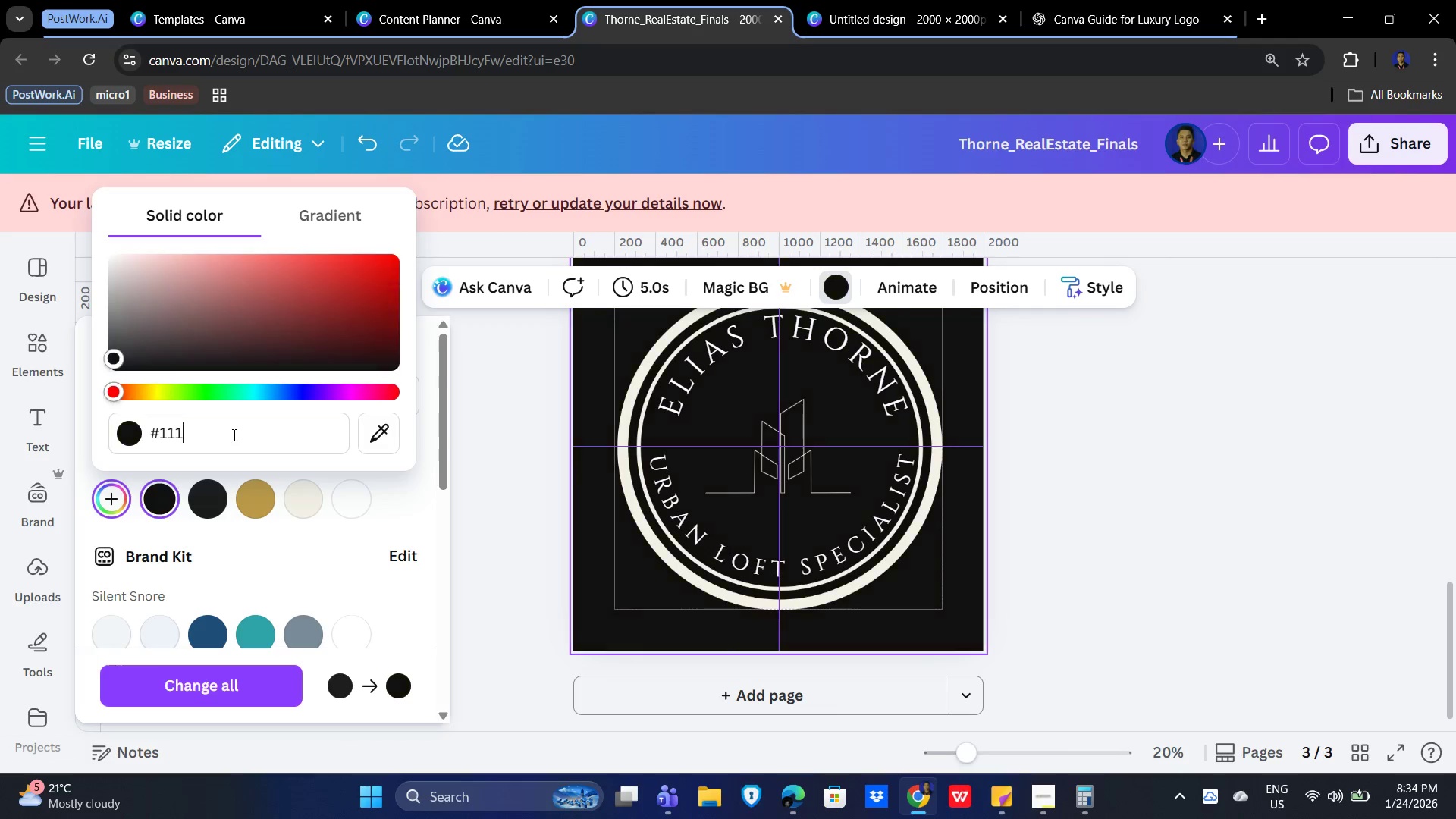 
key(Numpad1)
 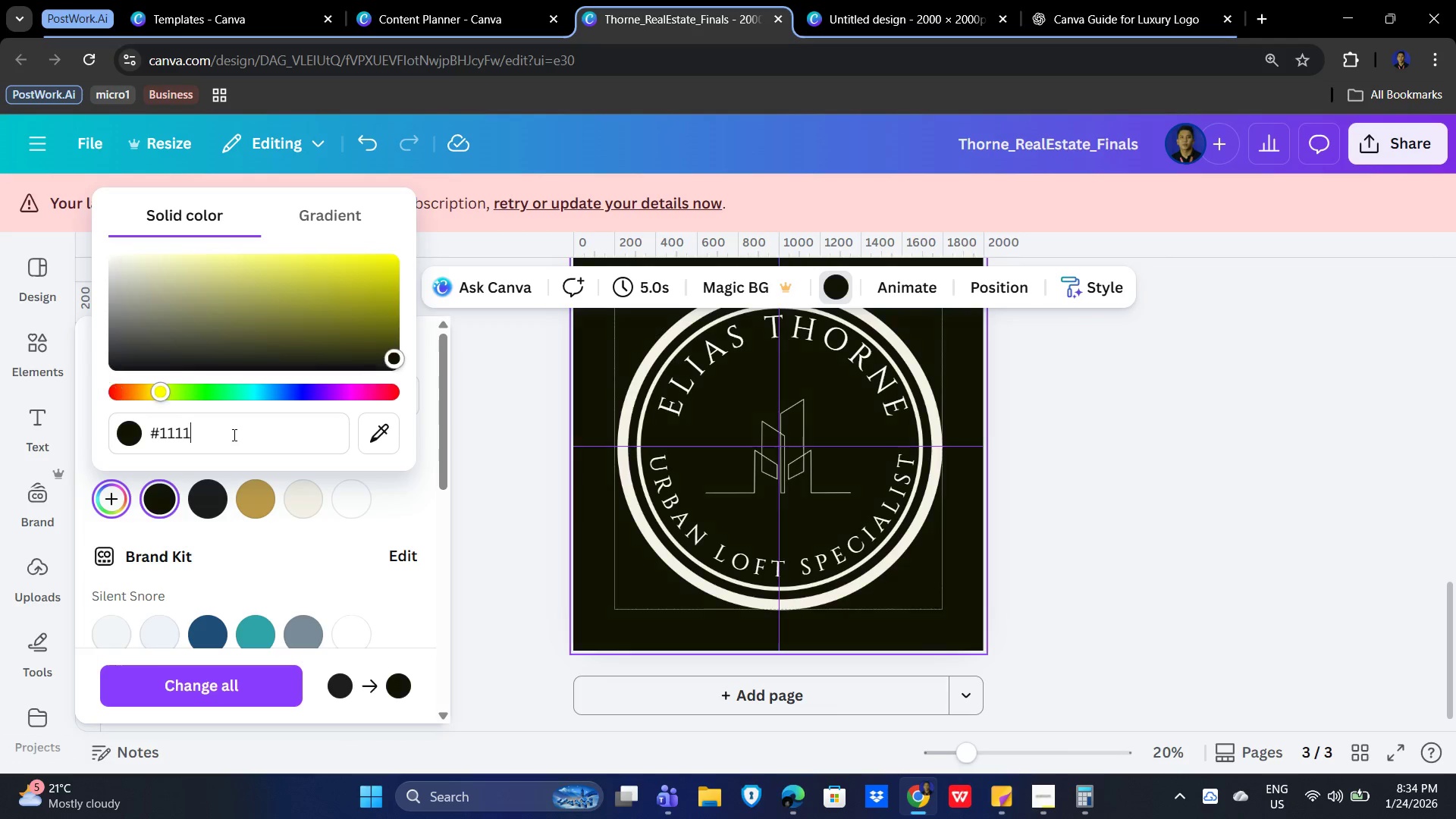 
key(Numpad1)
 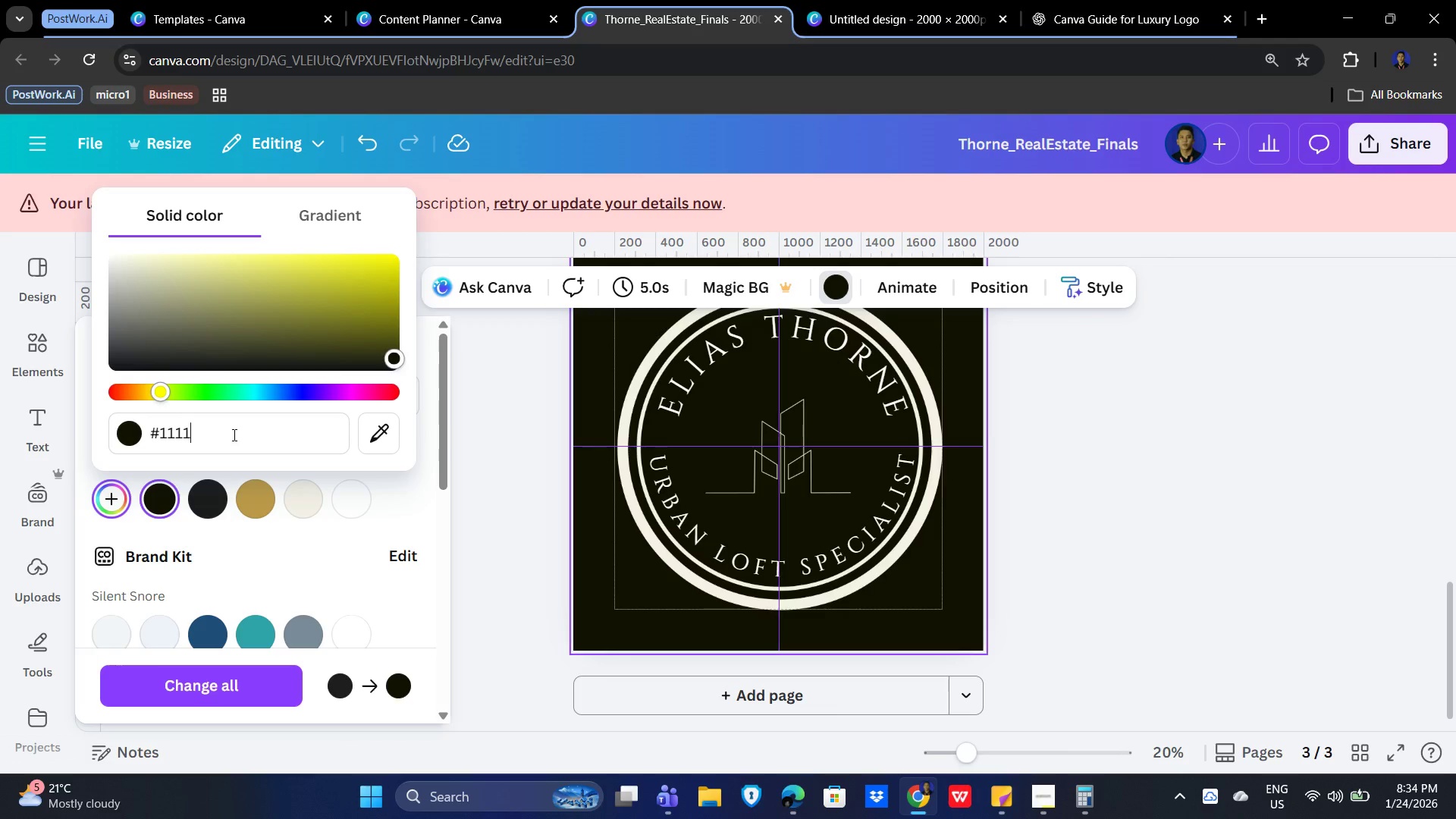 
key(Numpad1)
 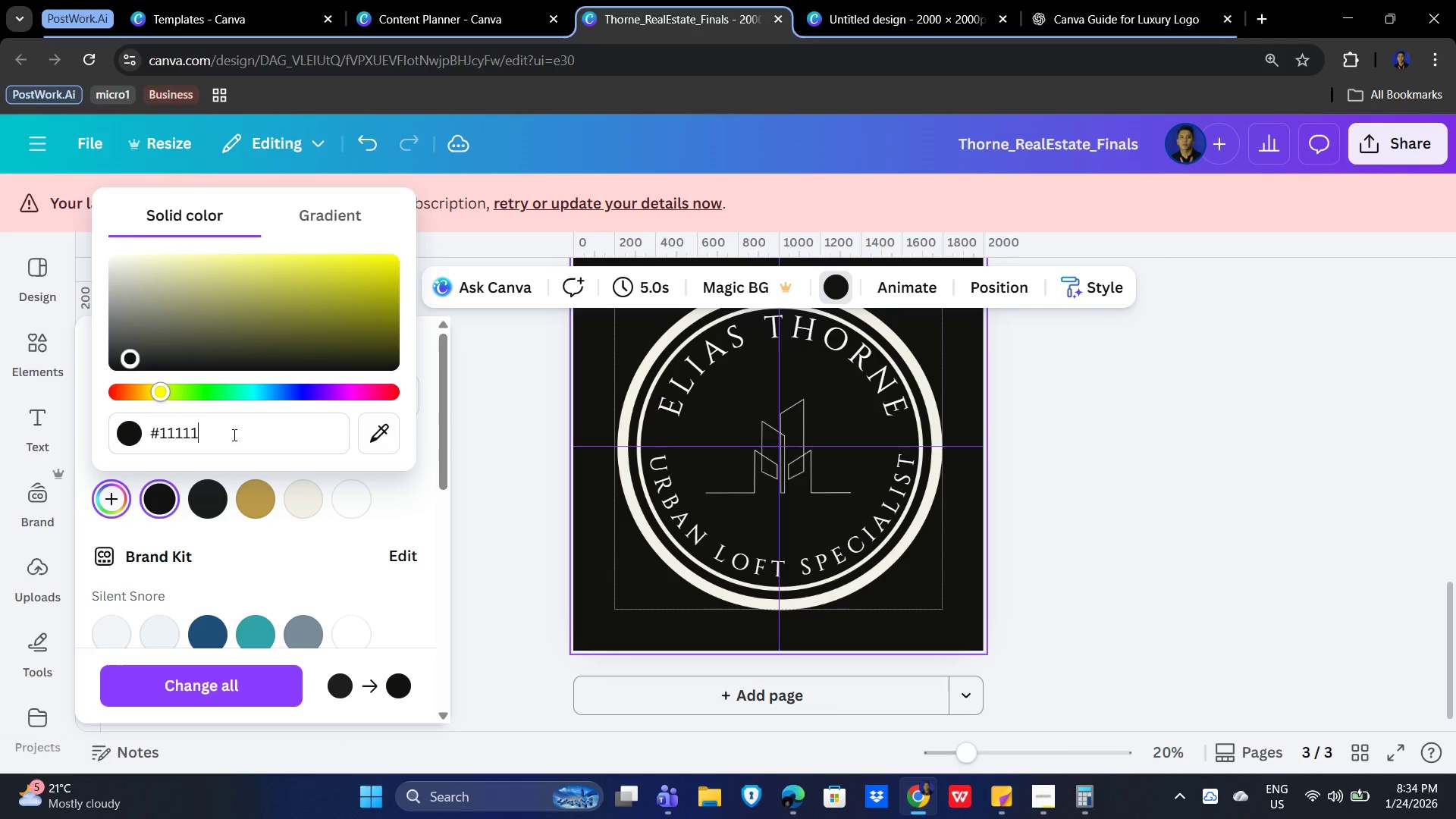 
key(Numpad1)
 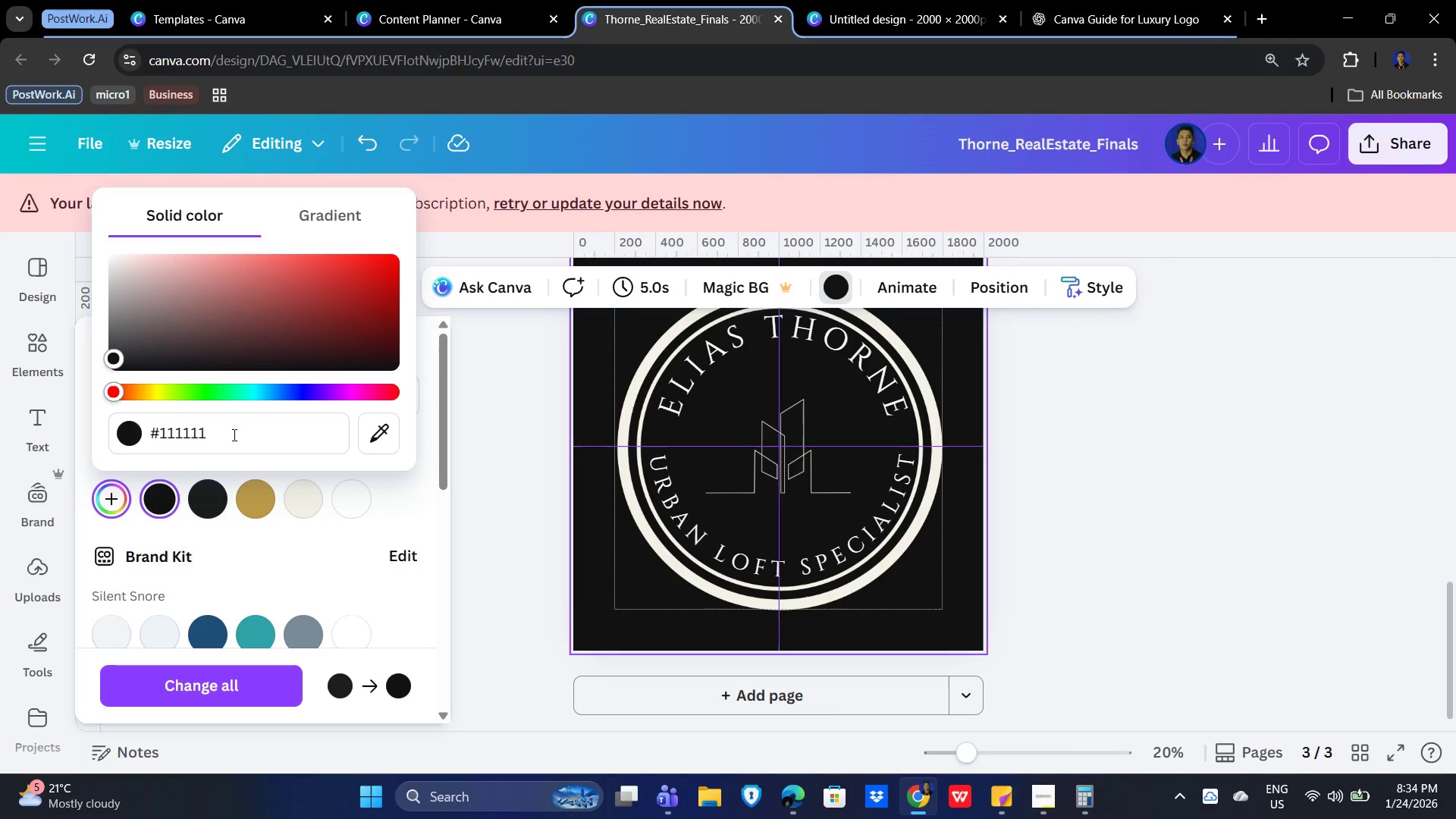 
key(NumpadEnter)
 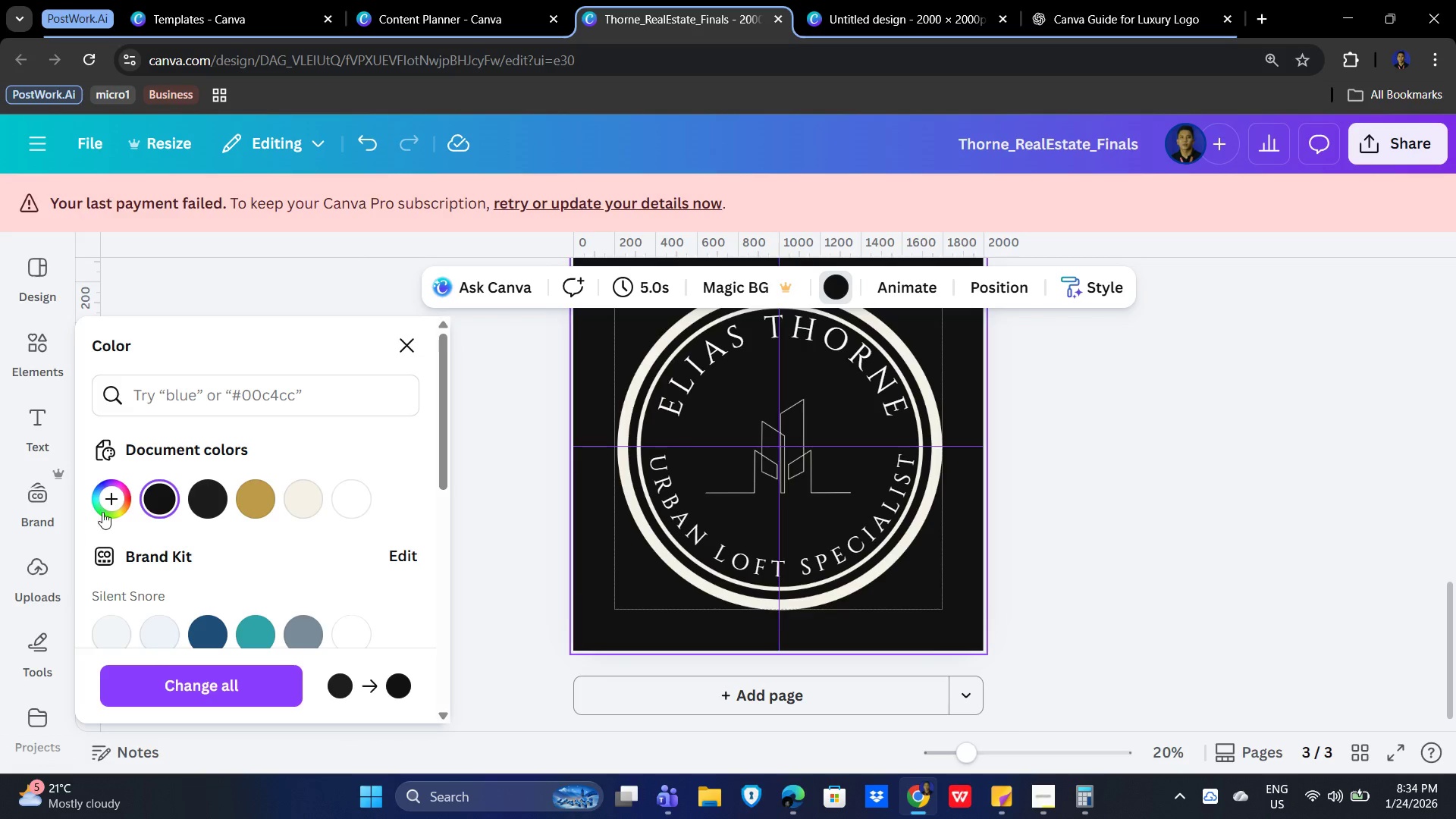 
left_click([115, 497])
 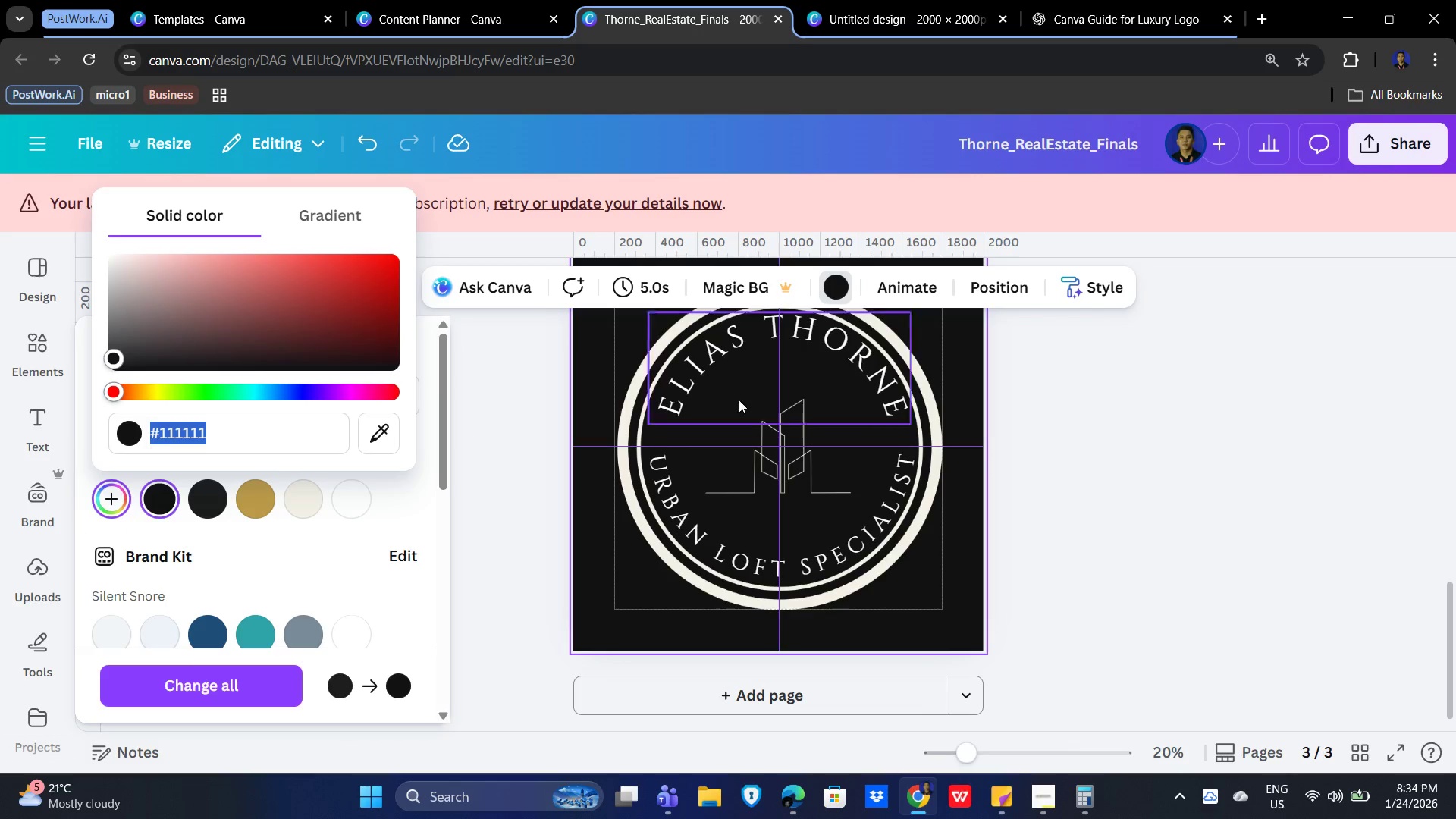 
left_click([1103, 451])
 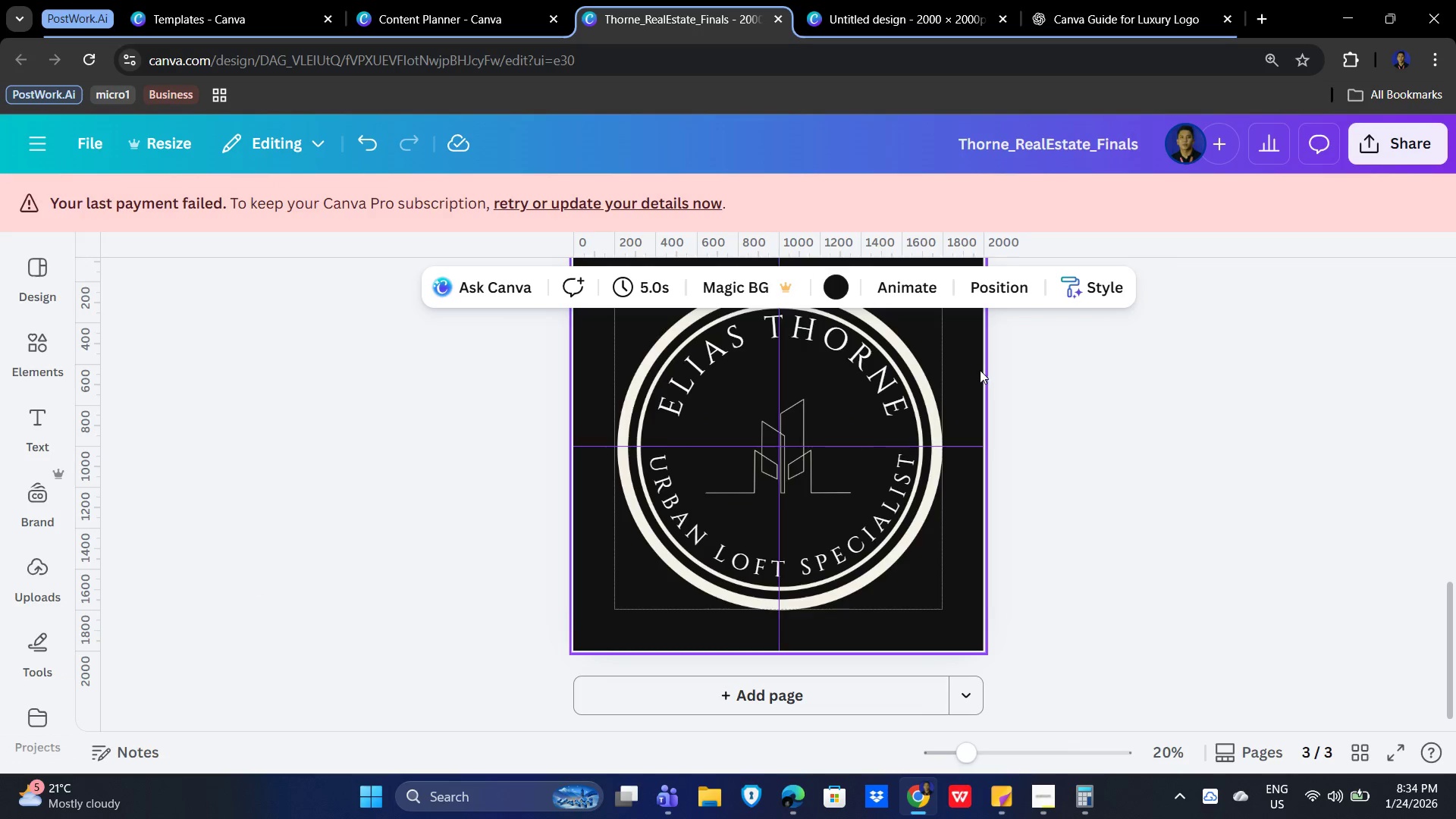 
left_click([968, 362])
 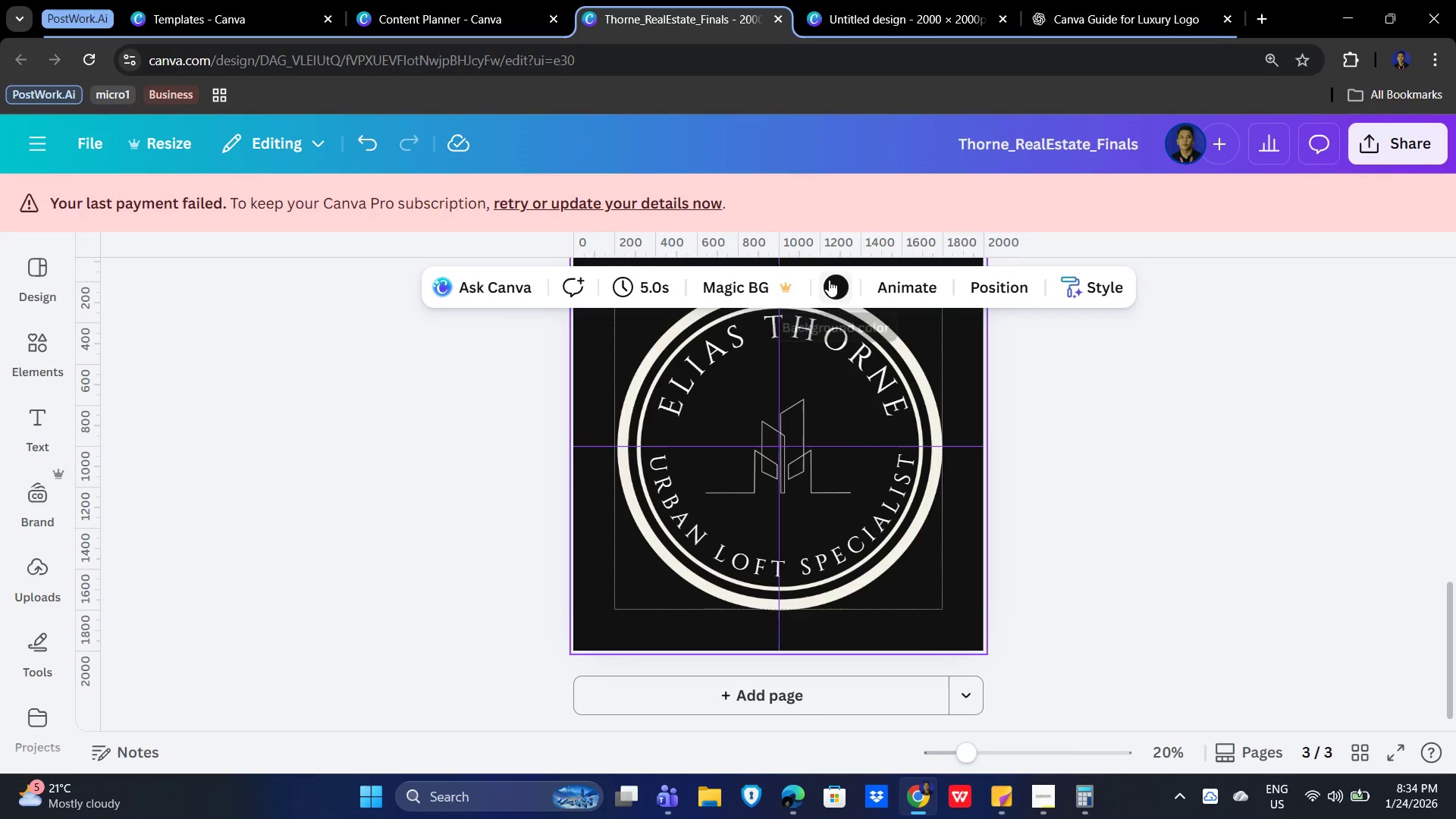 
left_click([830, 280])
 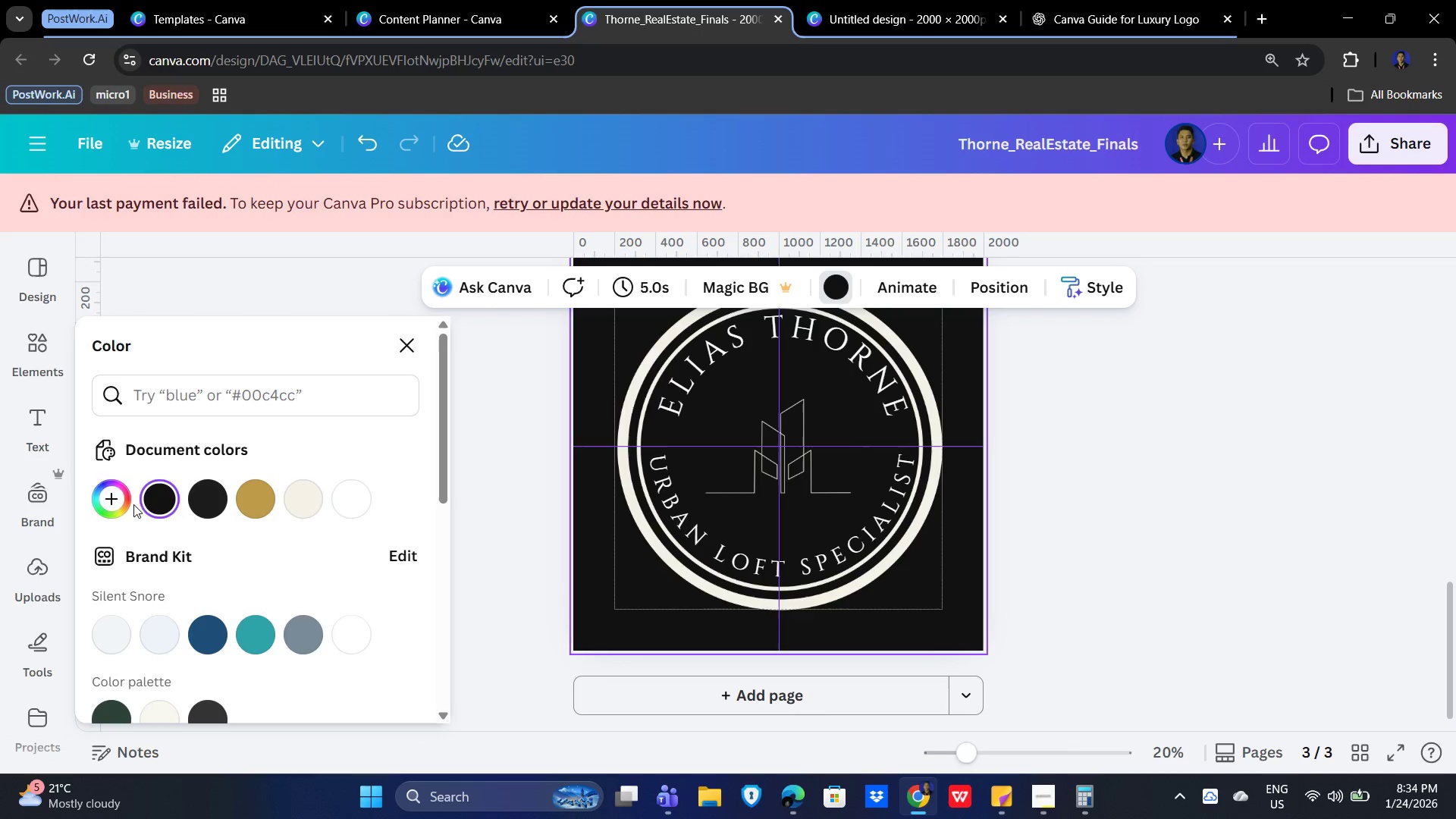 
left_click([165, 497])
 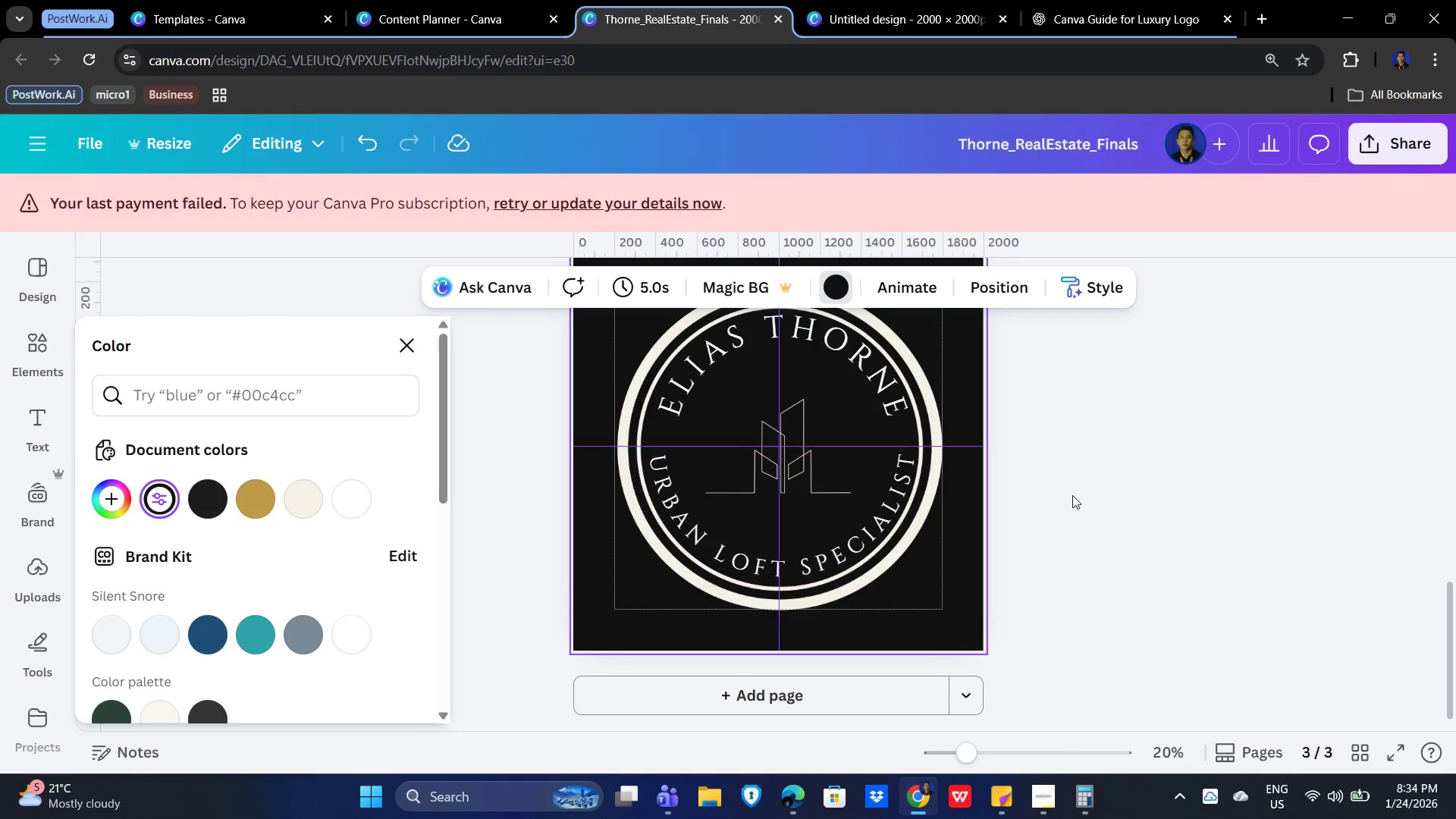 
left_click([1125, 495])
 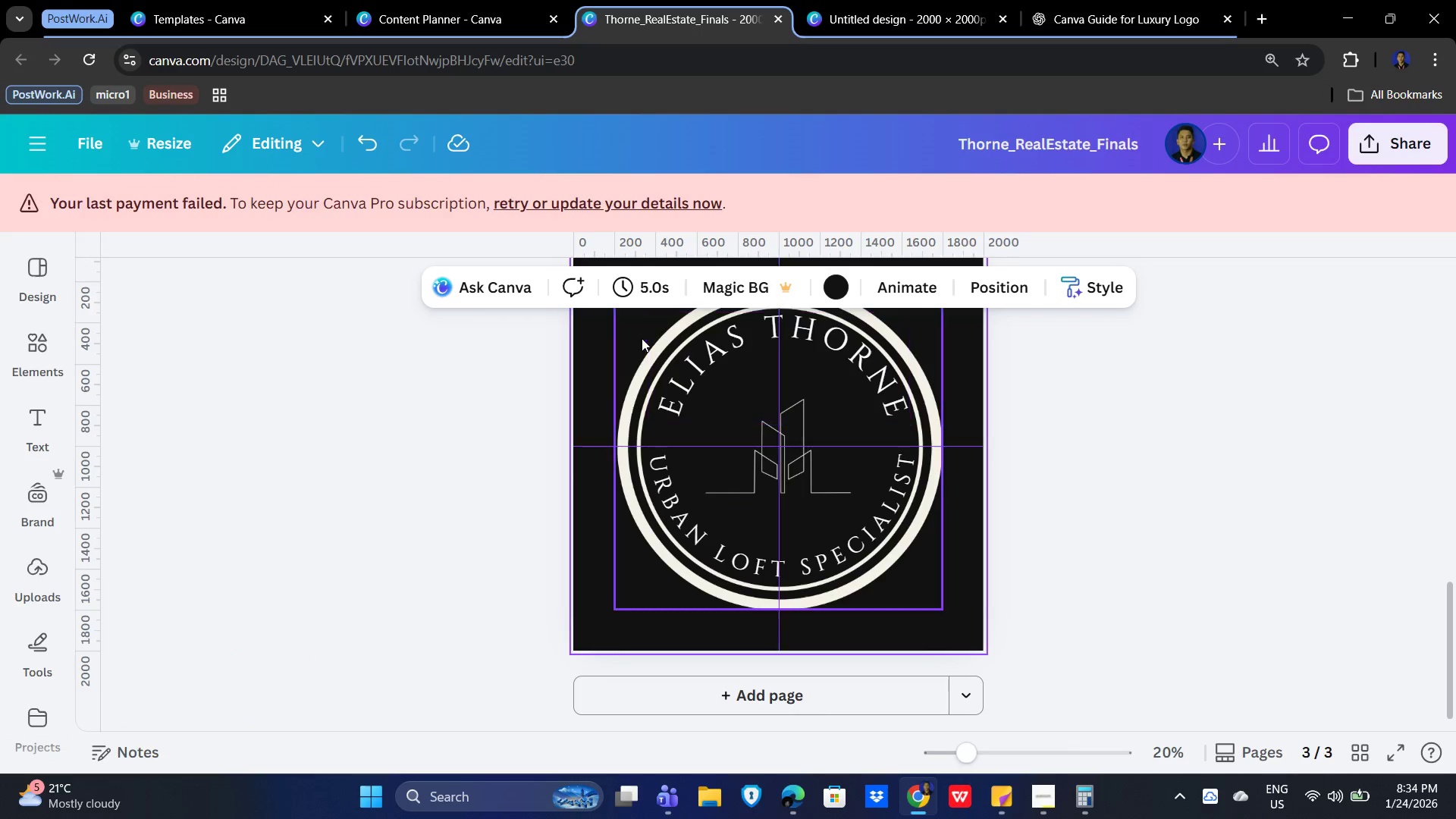 
left_click([643, 362])
 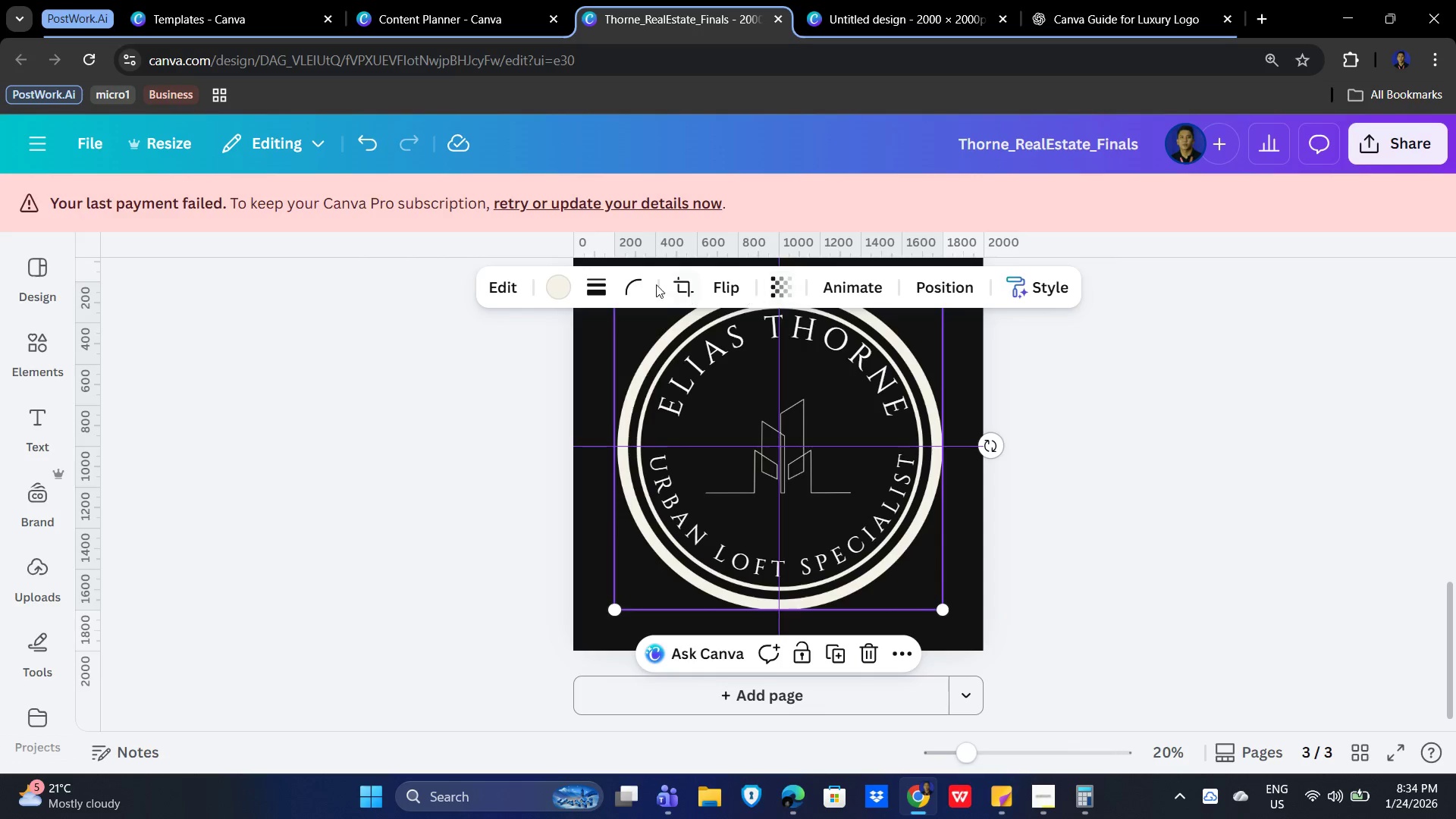 
left_click([566, 282])
 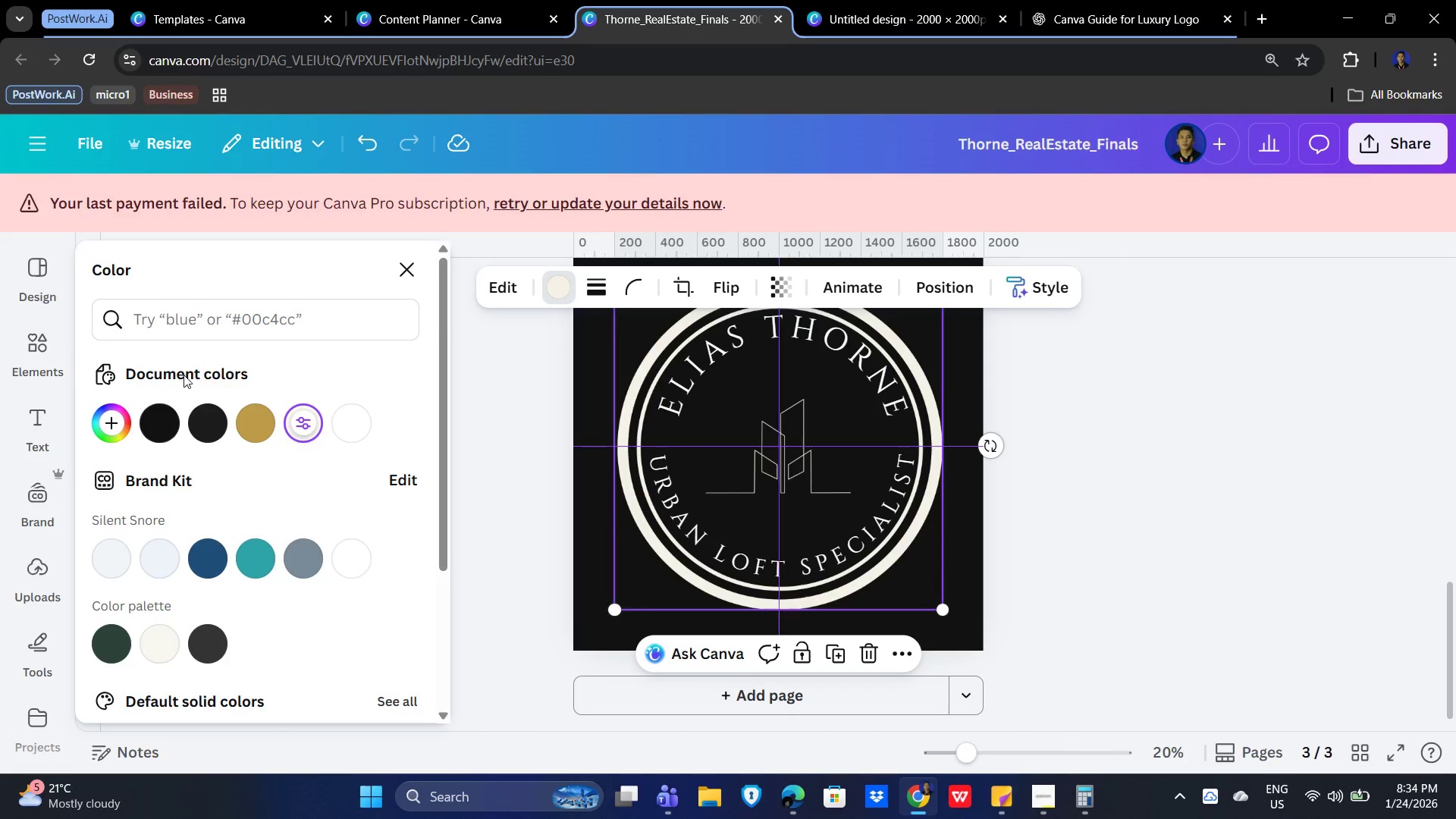 
mouse_move([239, 413])
 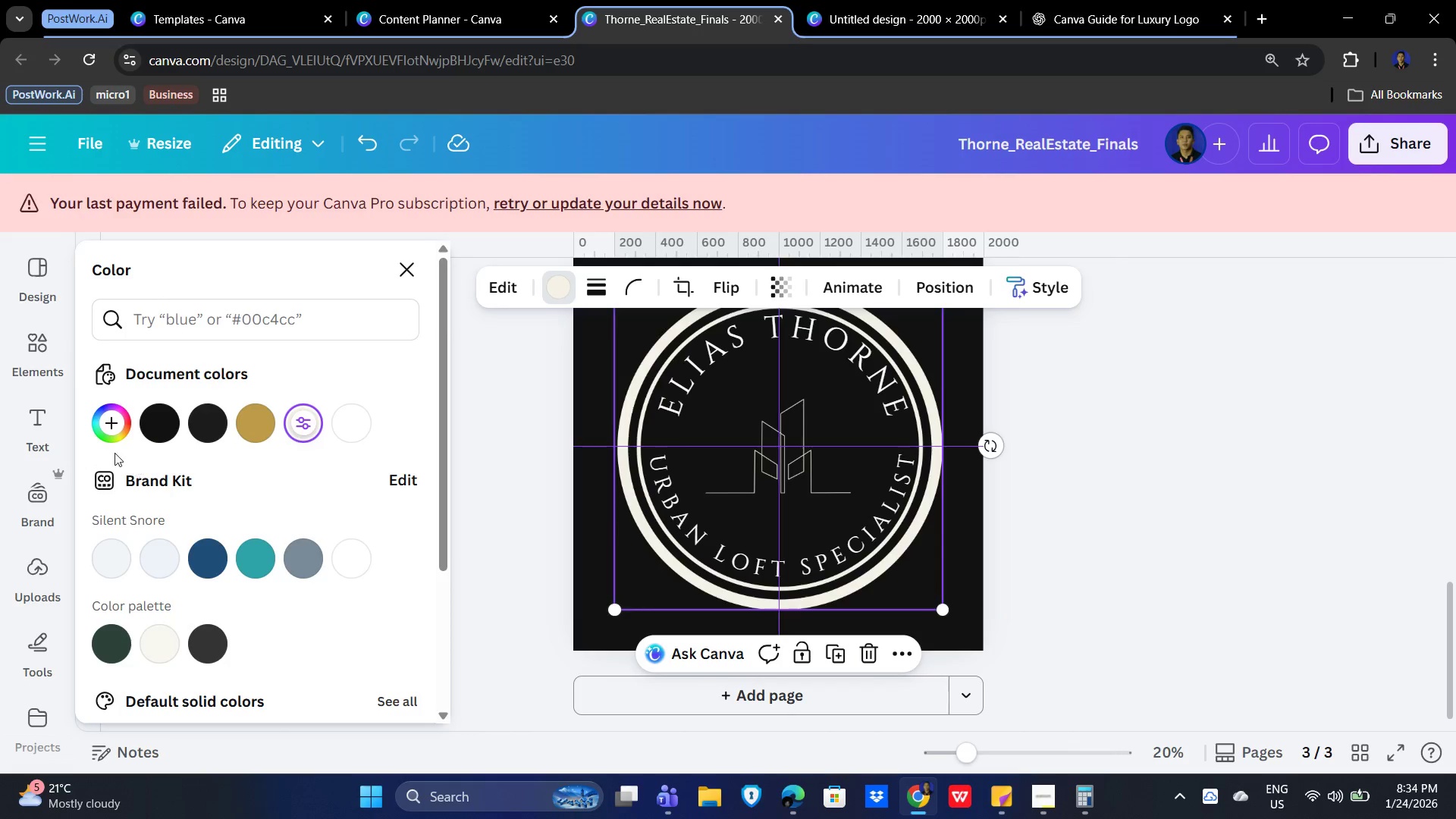 
left_click([110, 428])
 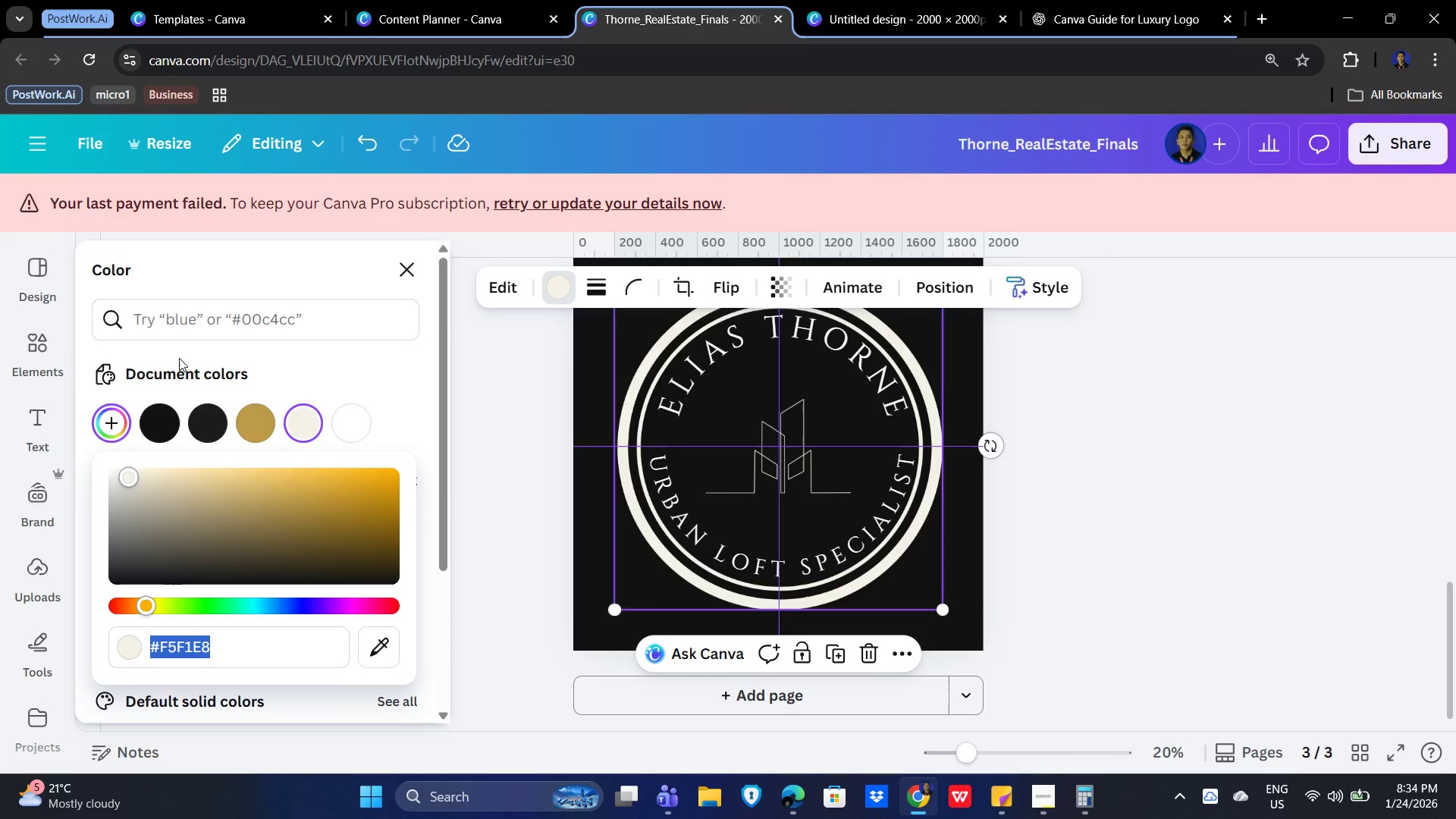 
left_click([149, 321])
 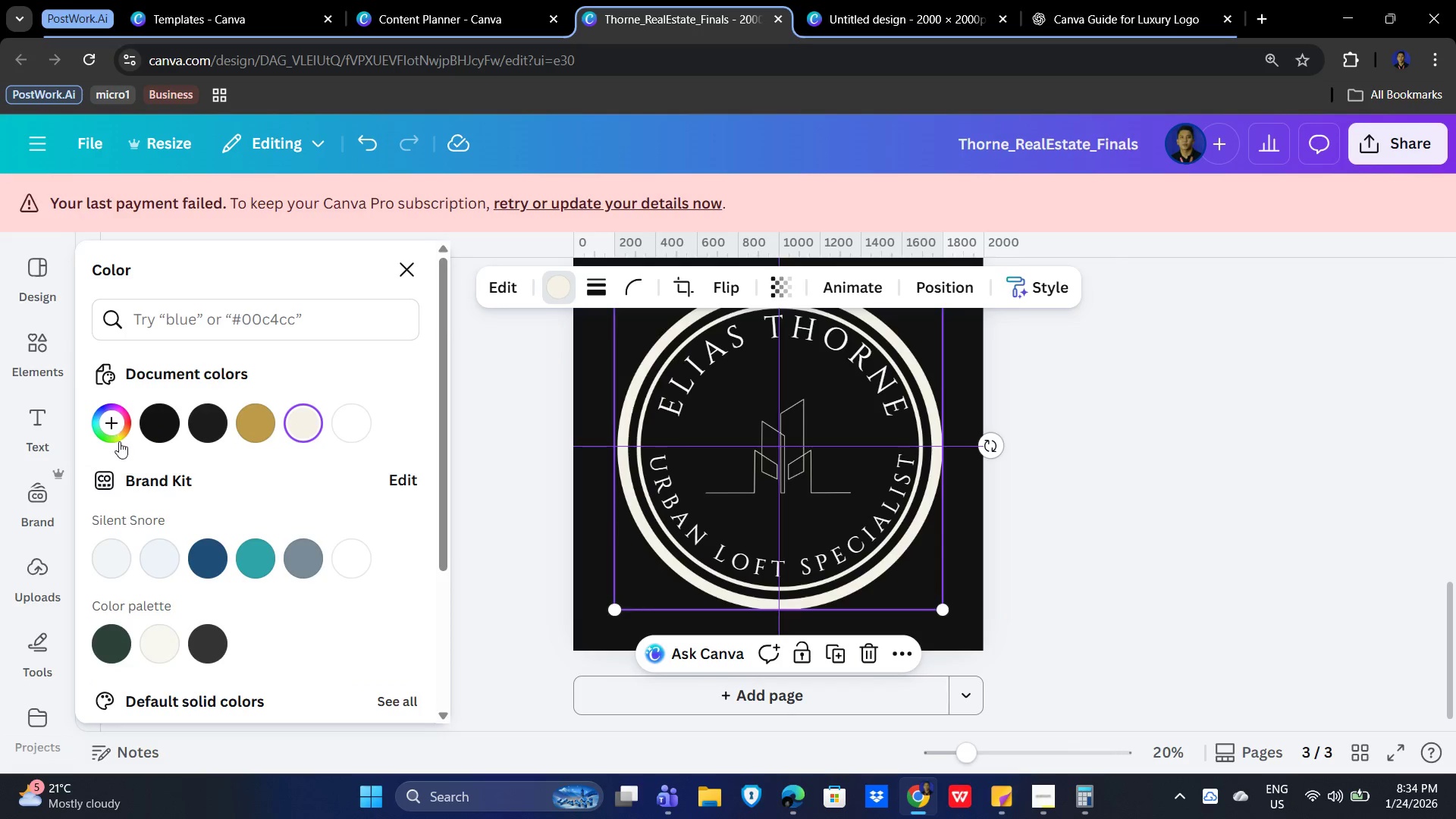 
left_click([114, 425])
 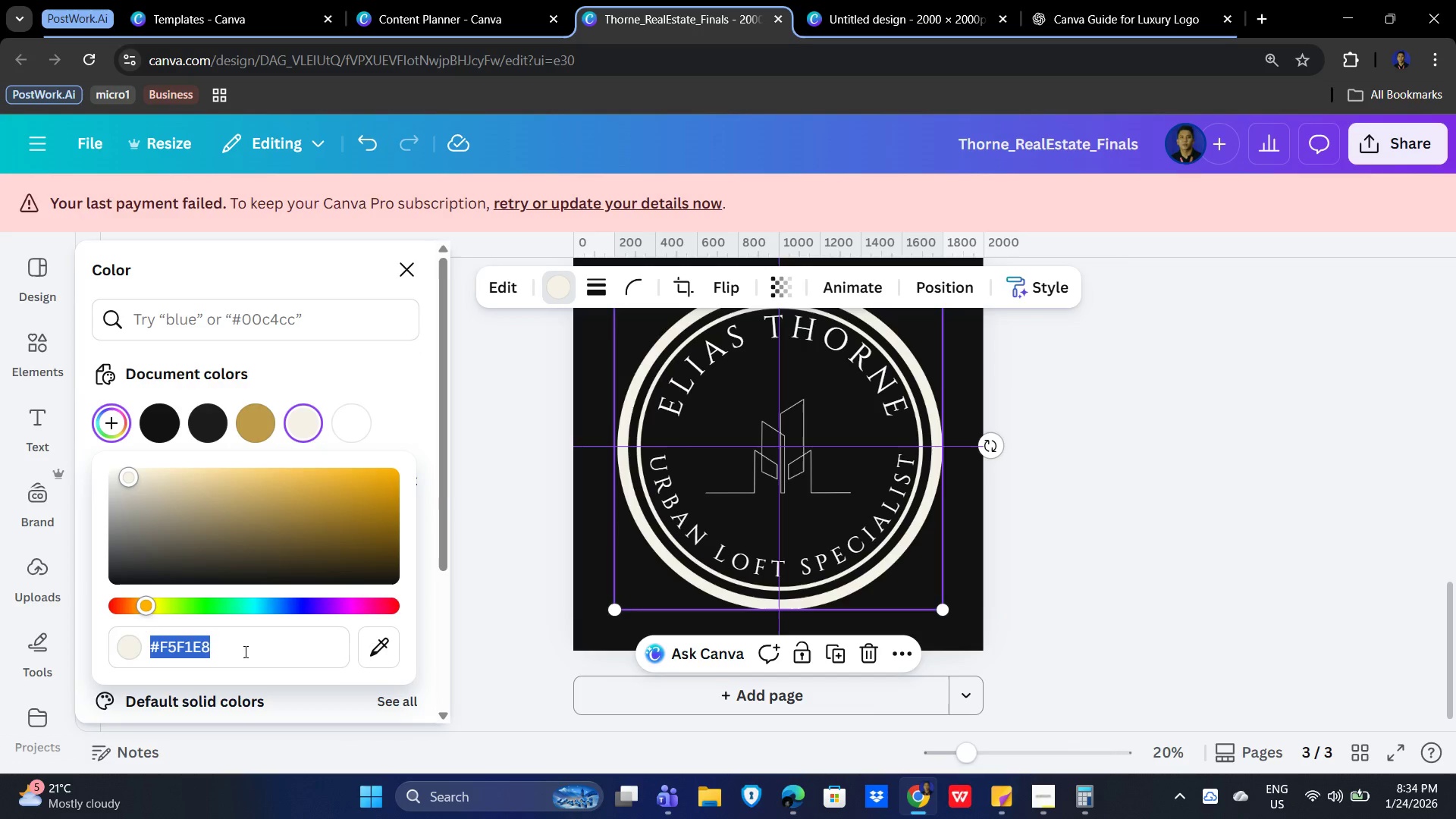 
double_click([236, 648])
 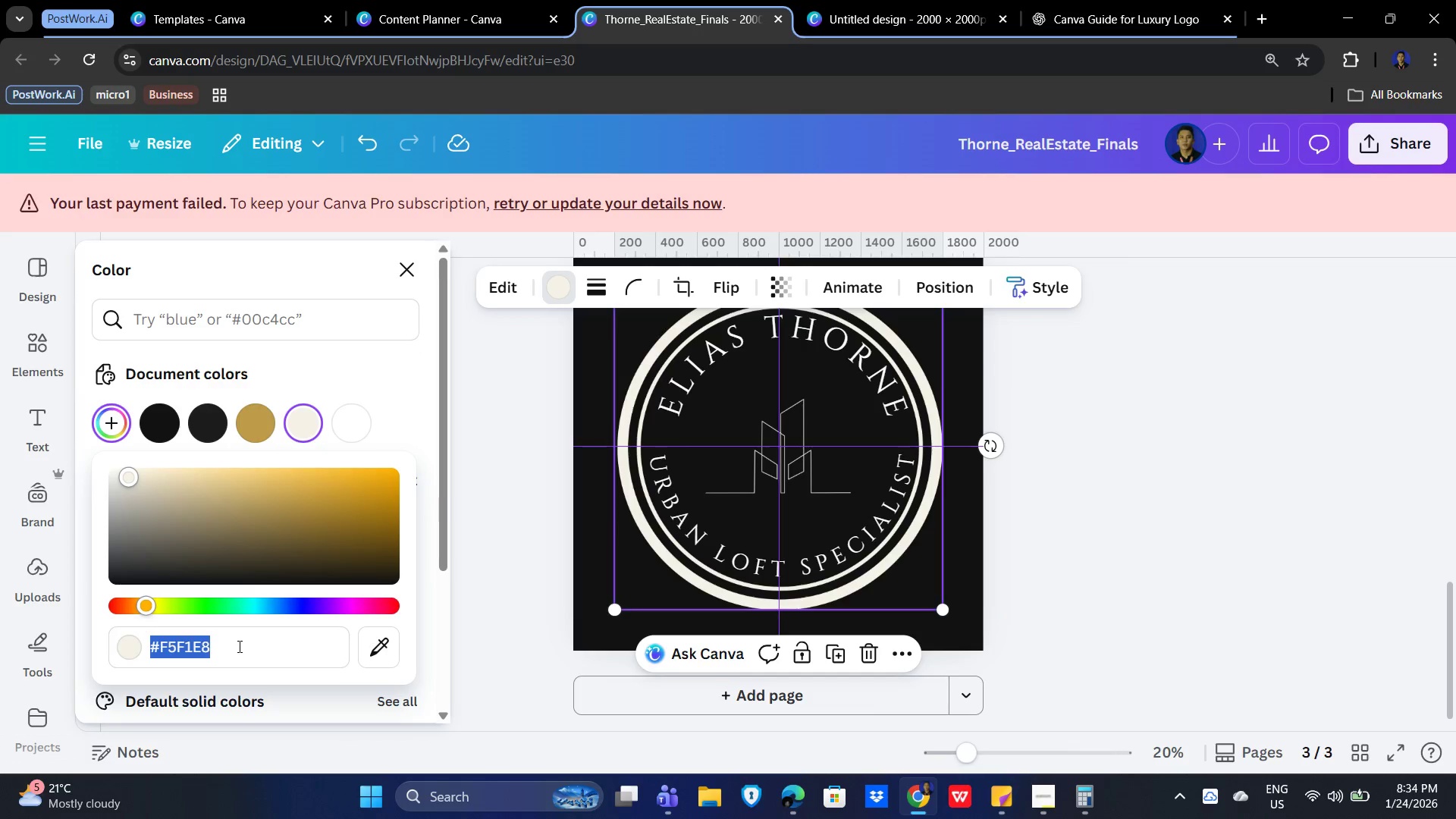 
triple_click([238, 646])
 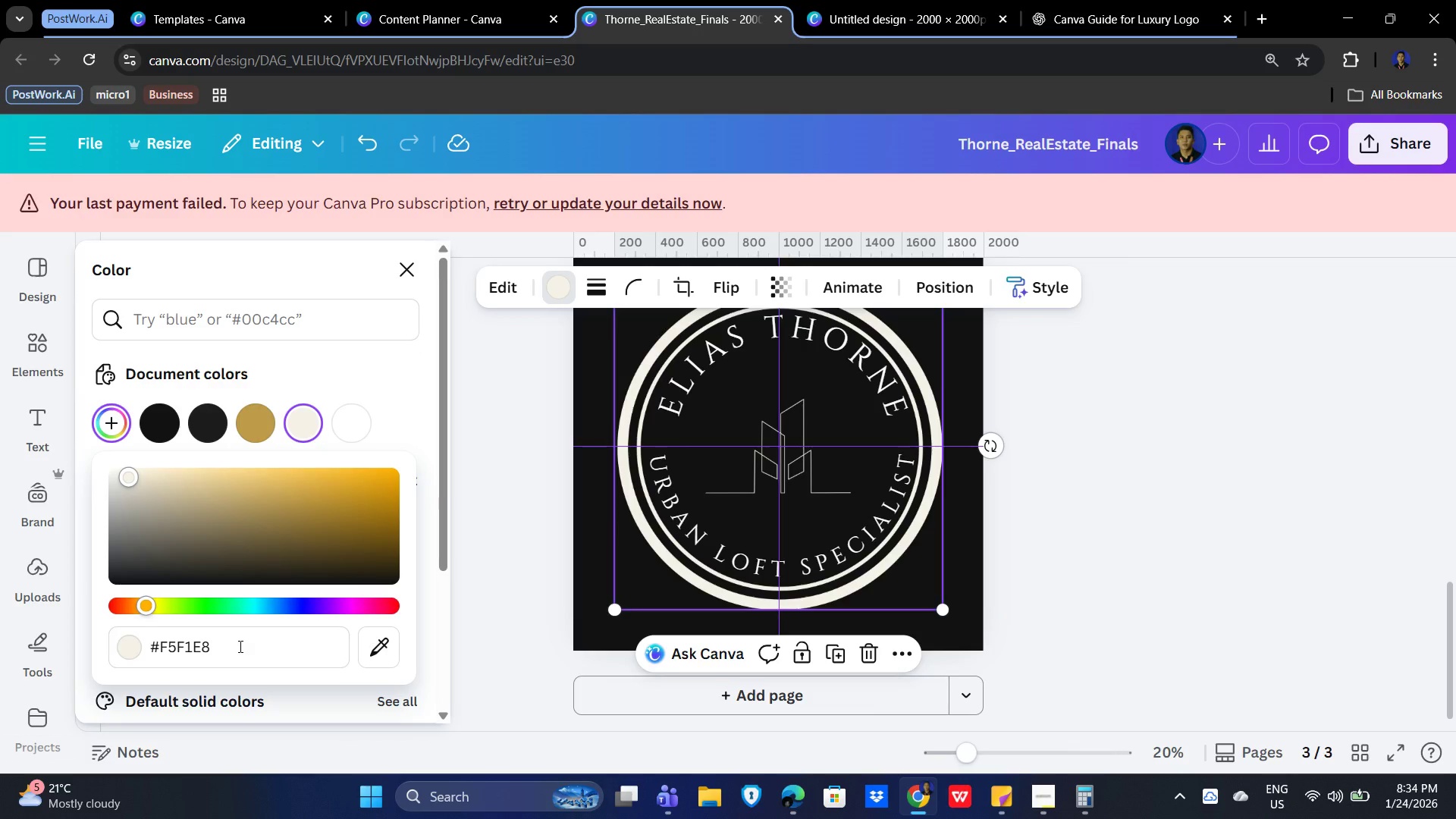 
key(Backspace)
 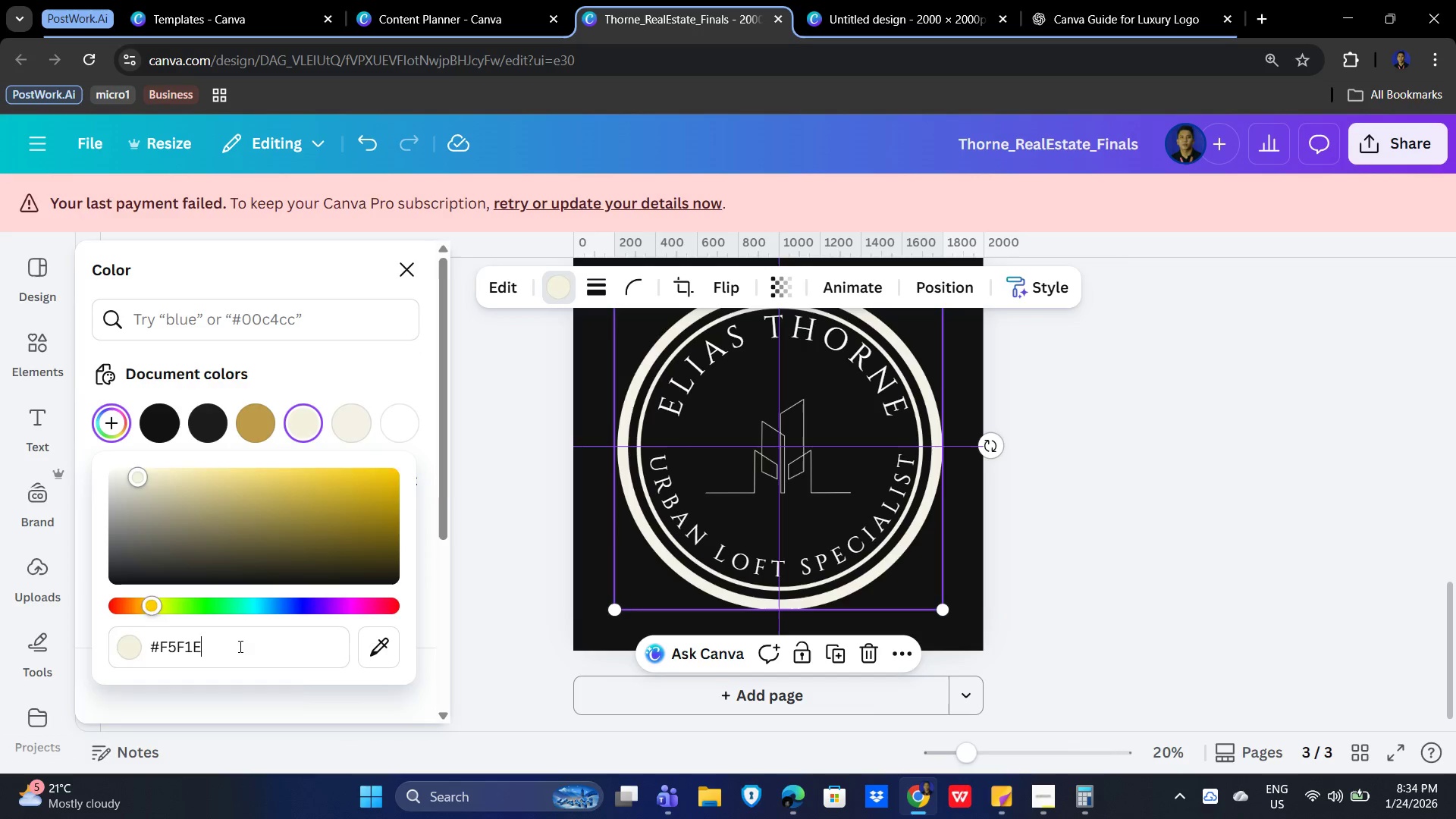 
key(Backspace)
 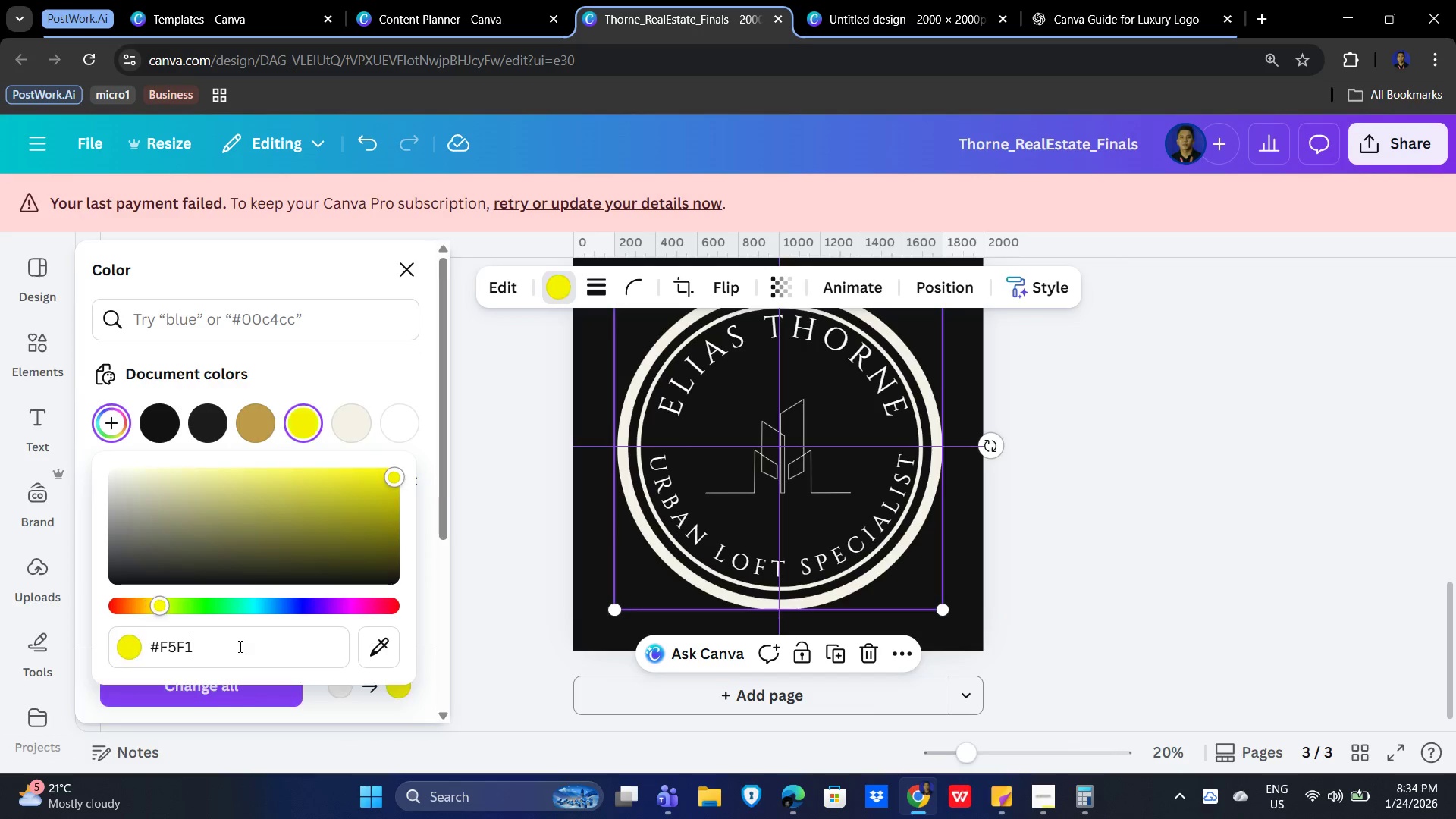 
key(Backspace)
 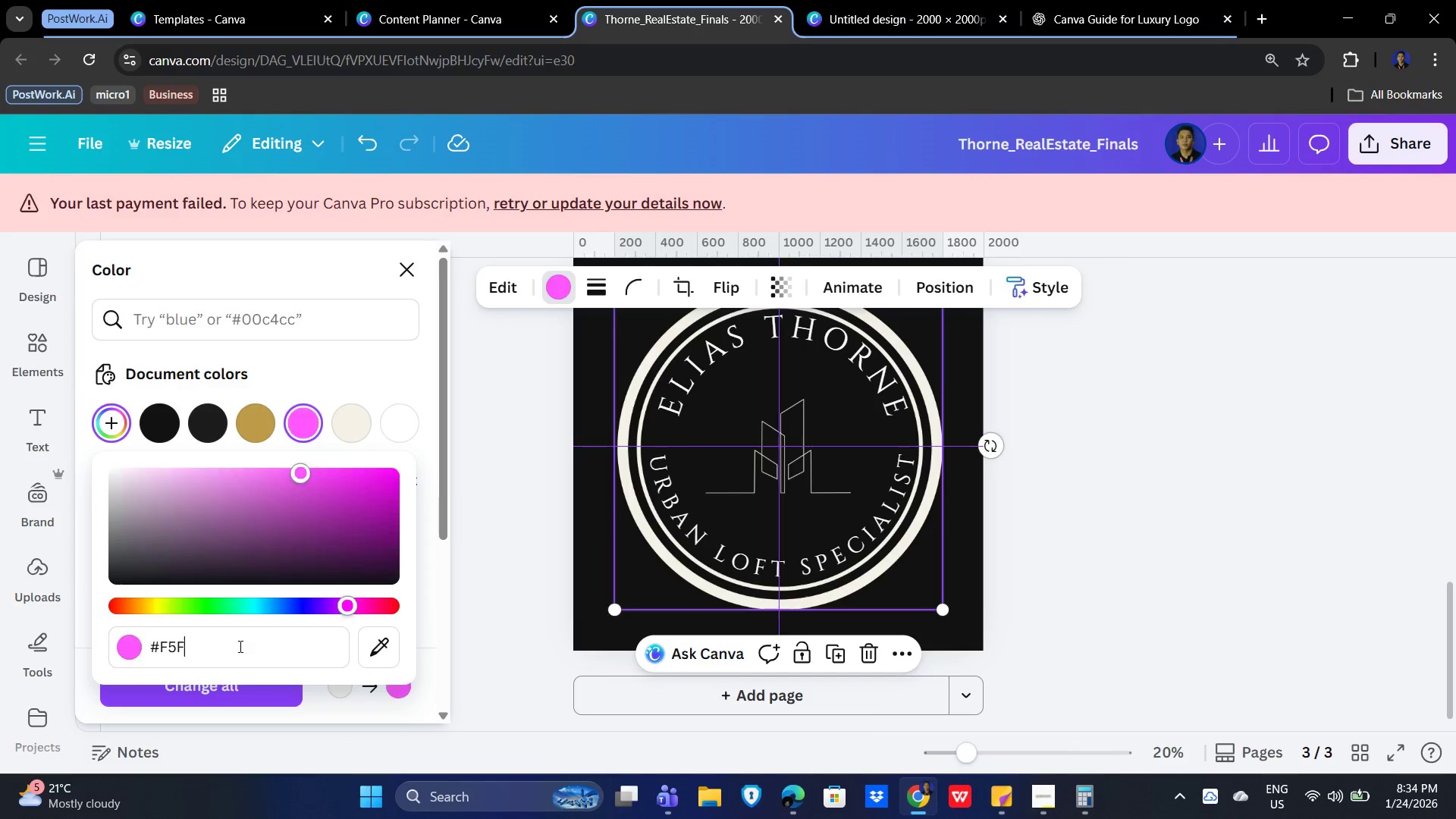 
key(Backspace)
 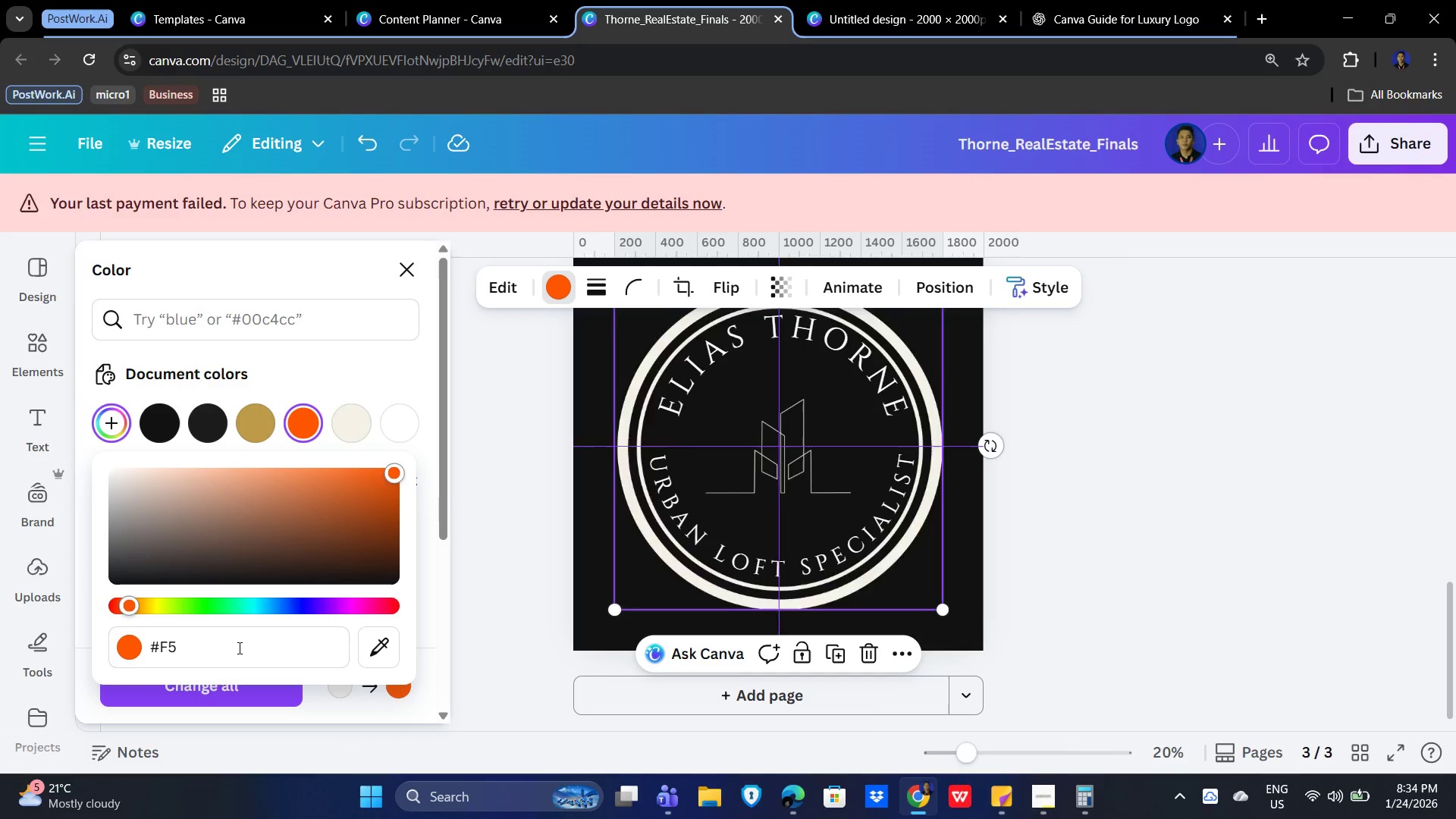 
key(Backspace)
 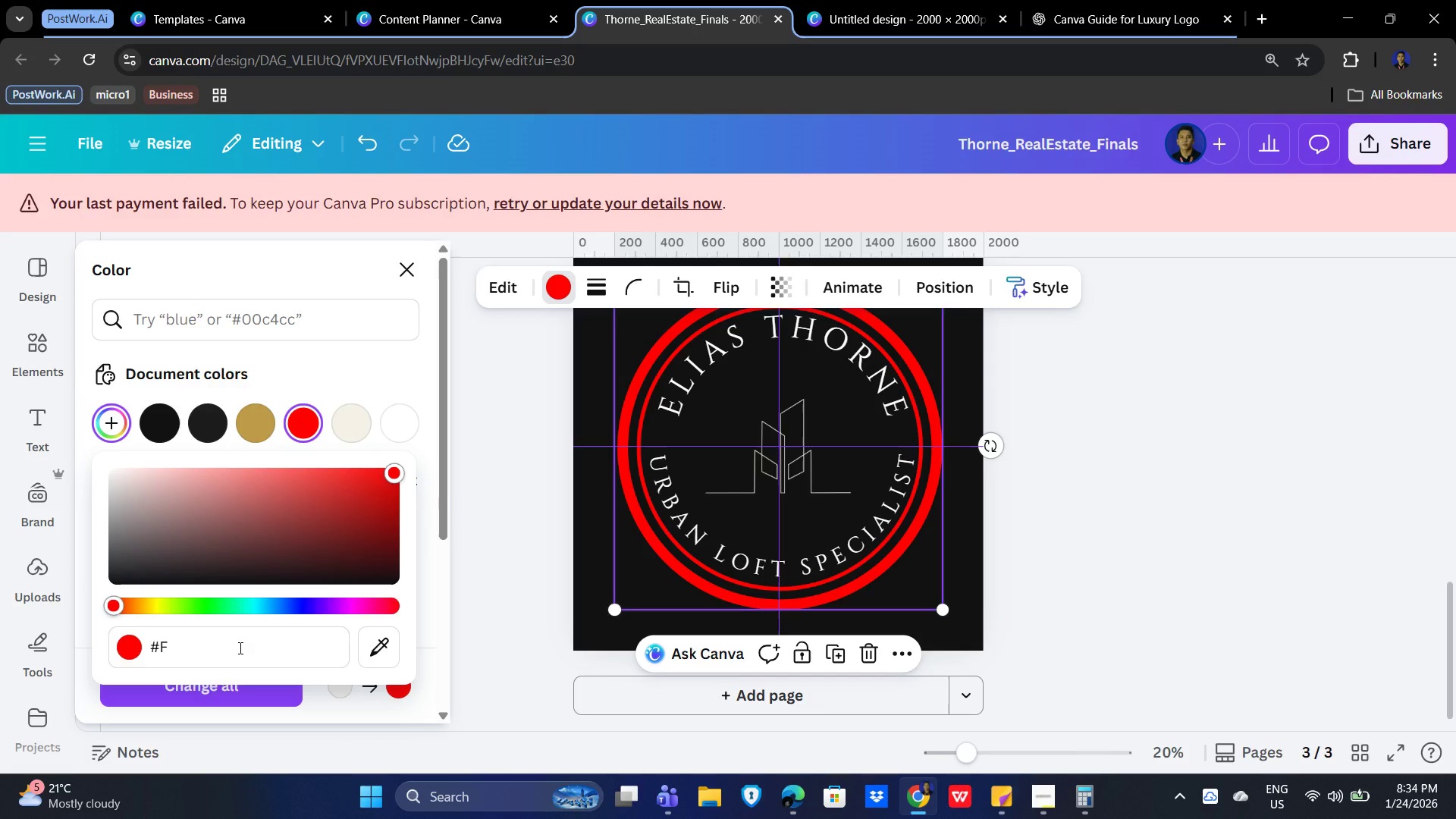 
key(Backspace)
 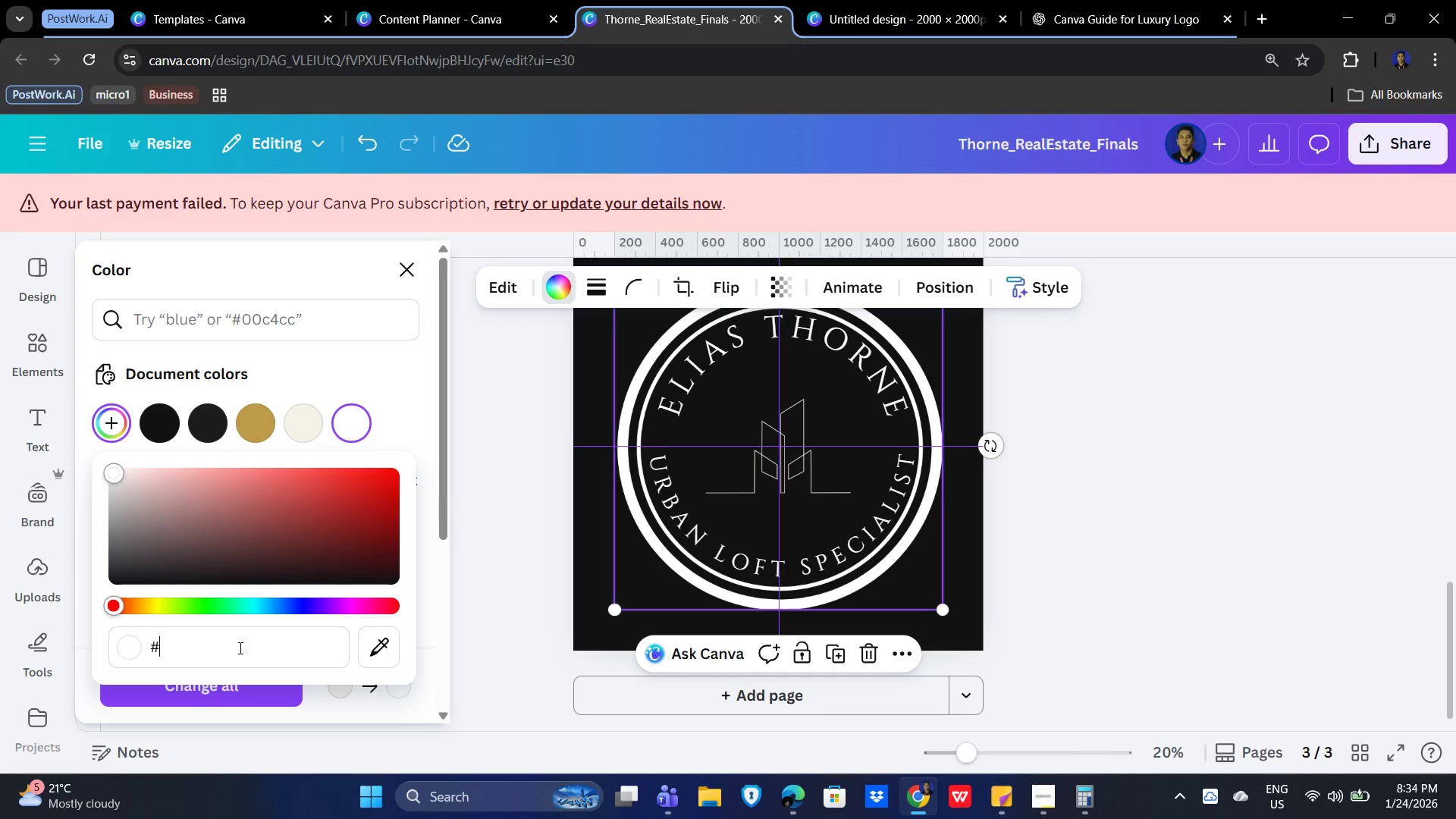 
key(C)
 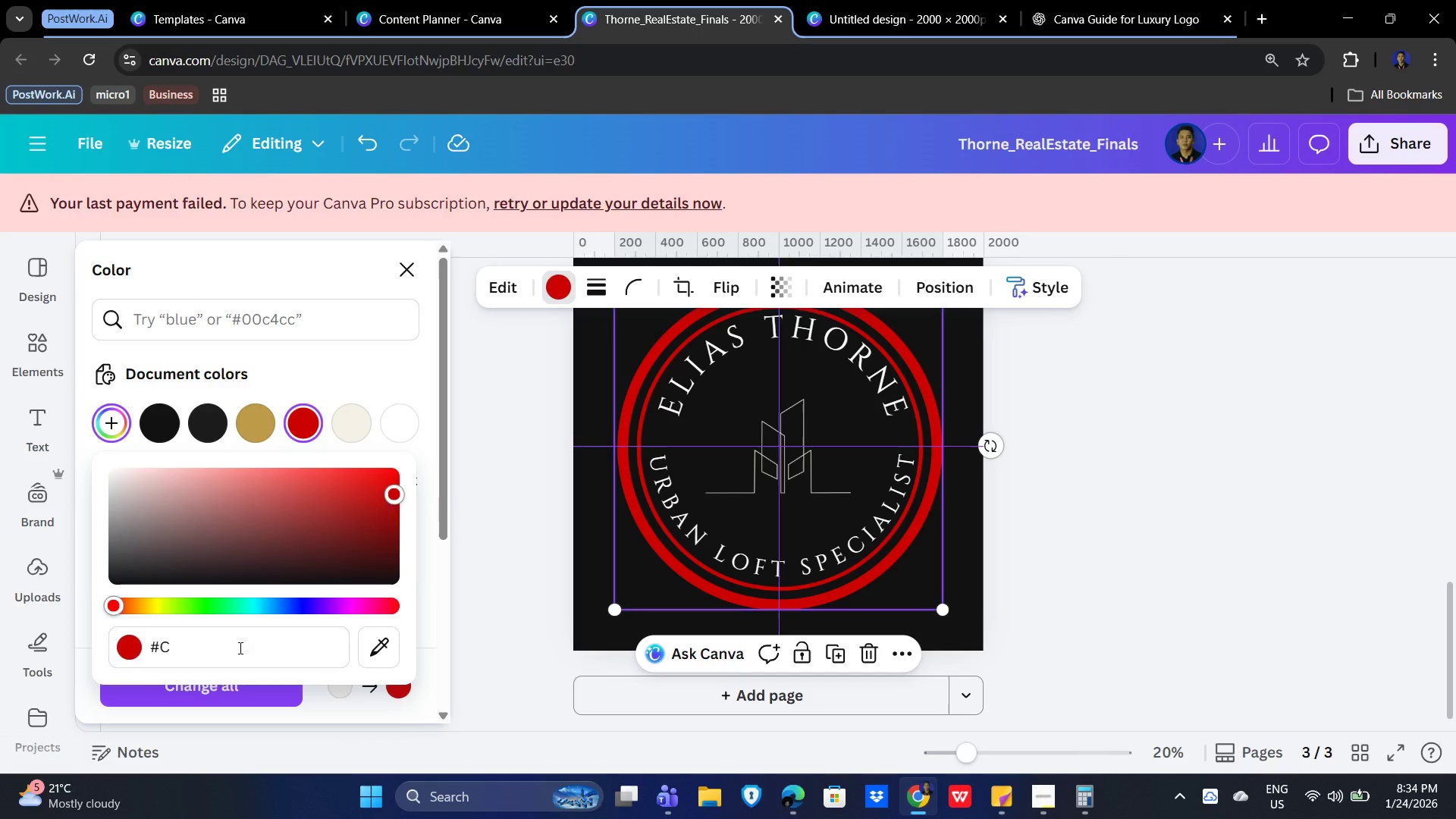 
key(Numpad9)
 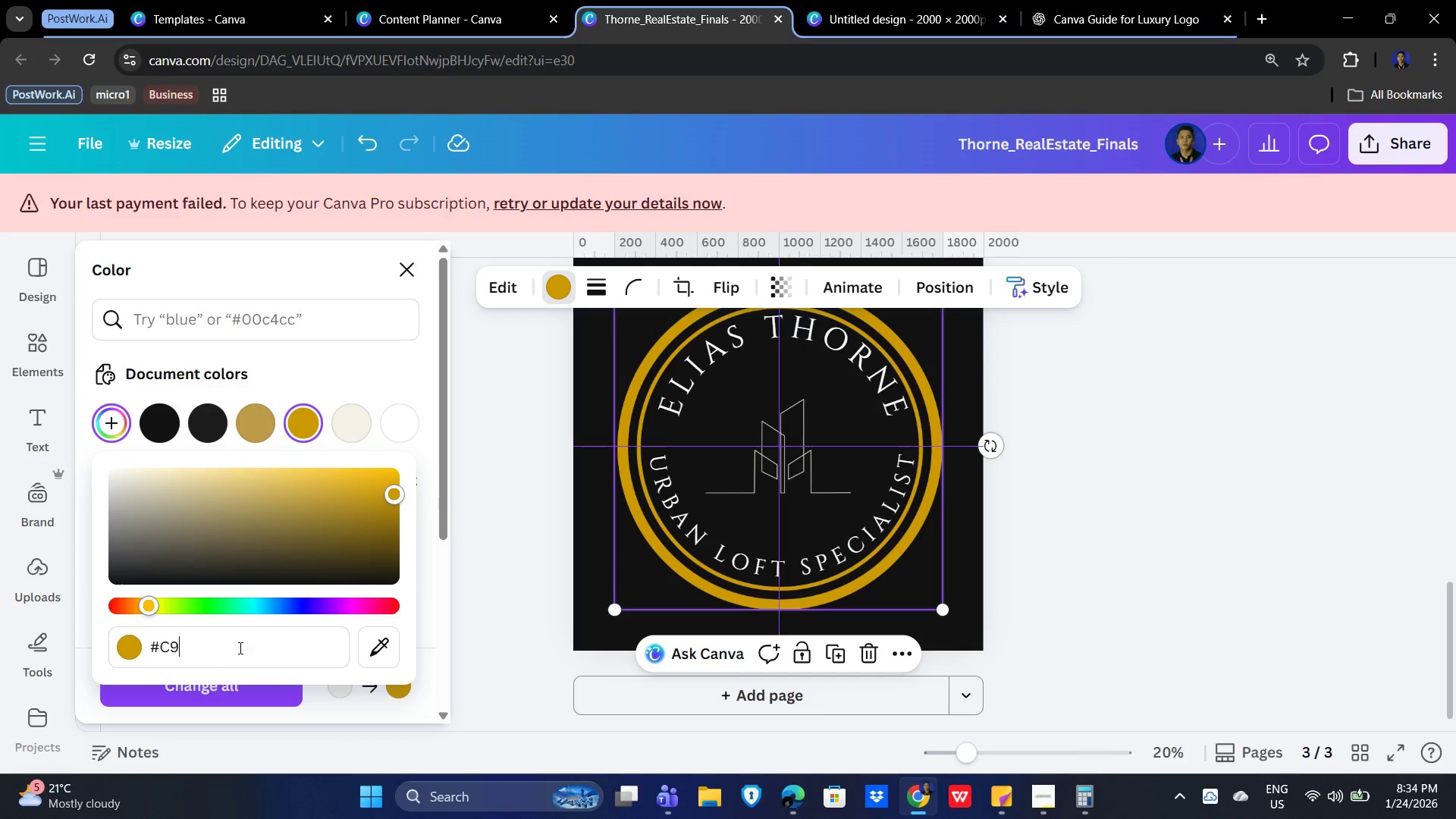 
key(A)
 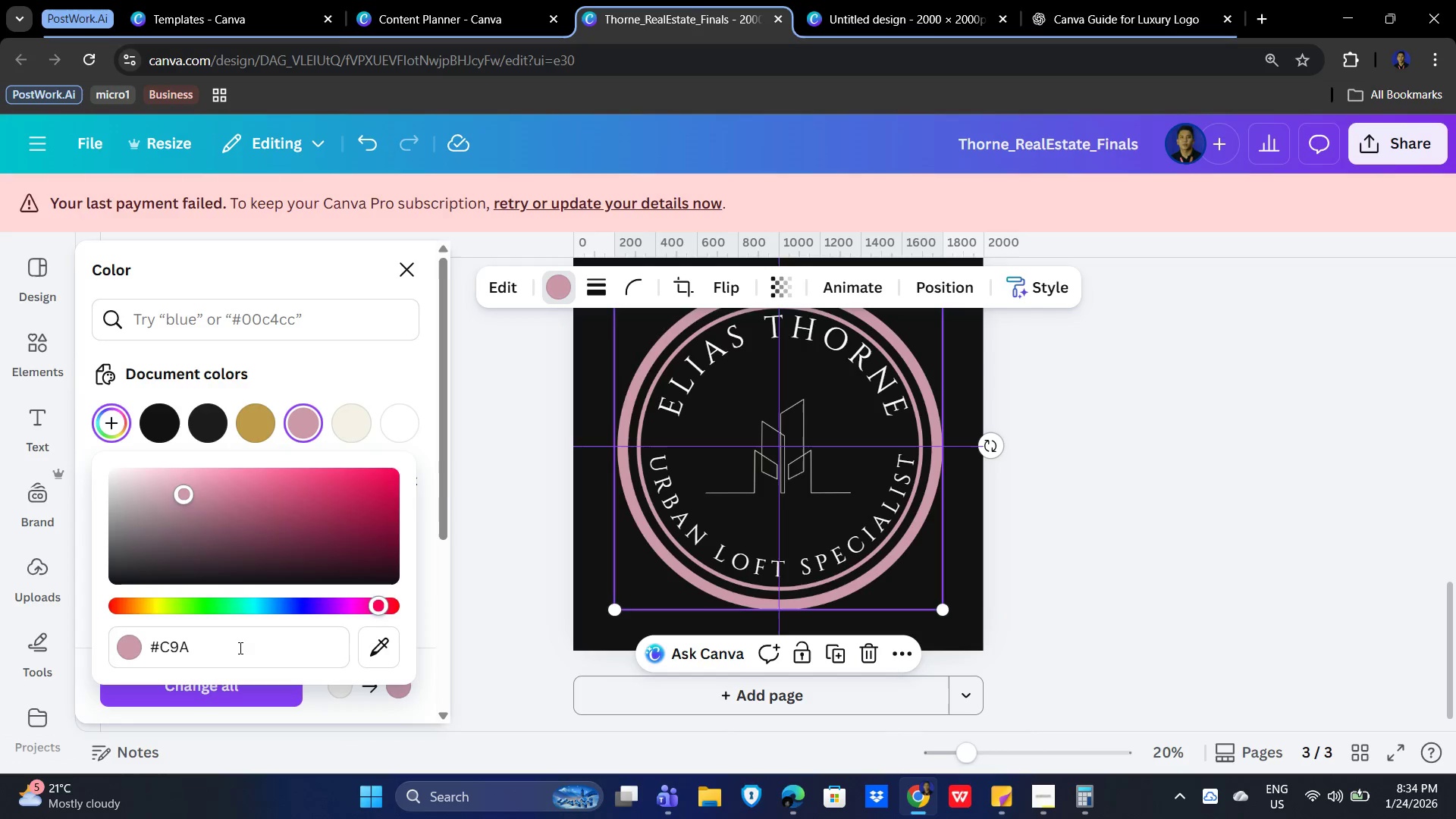 
key(Numpad4)
 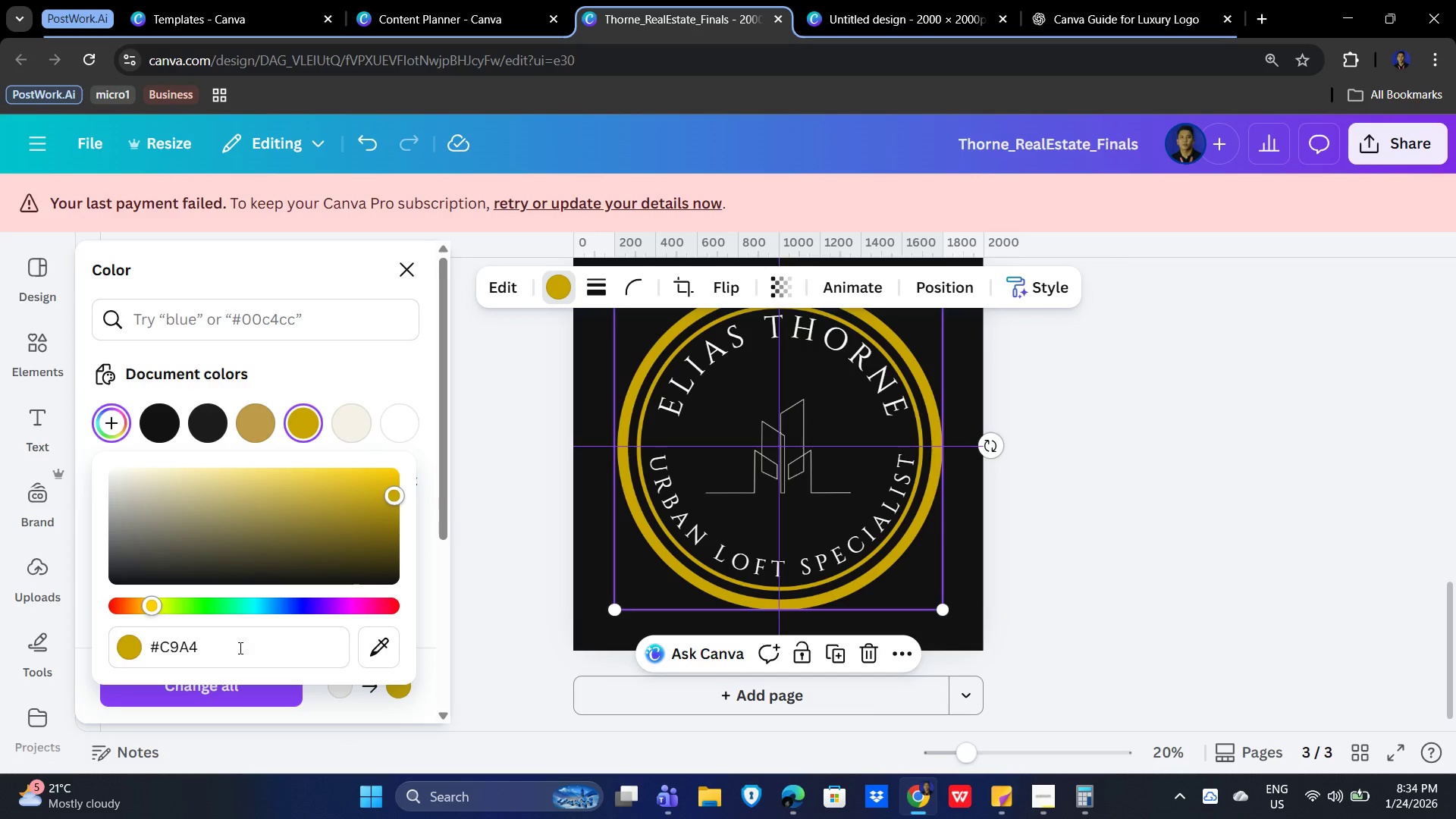 
key(Numpad4)
 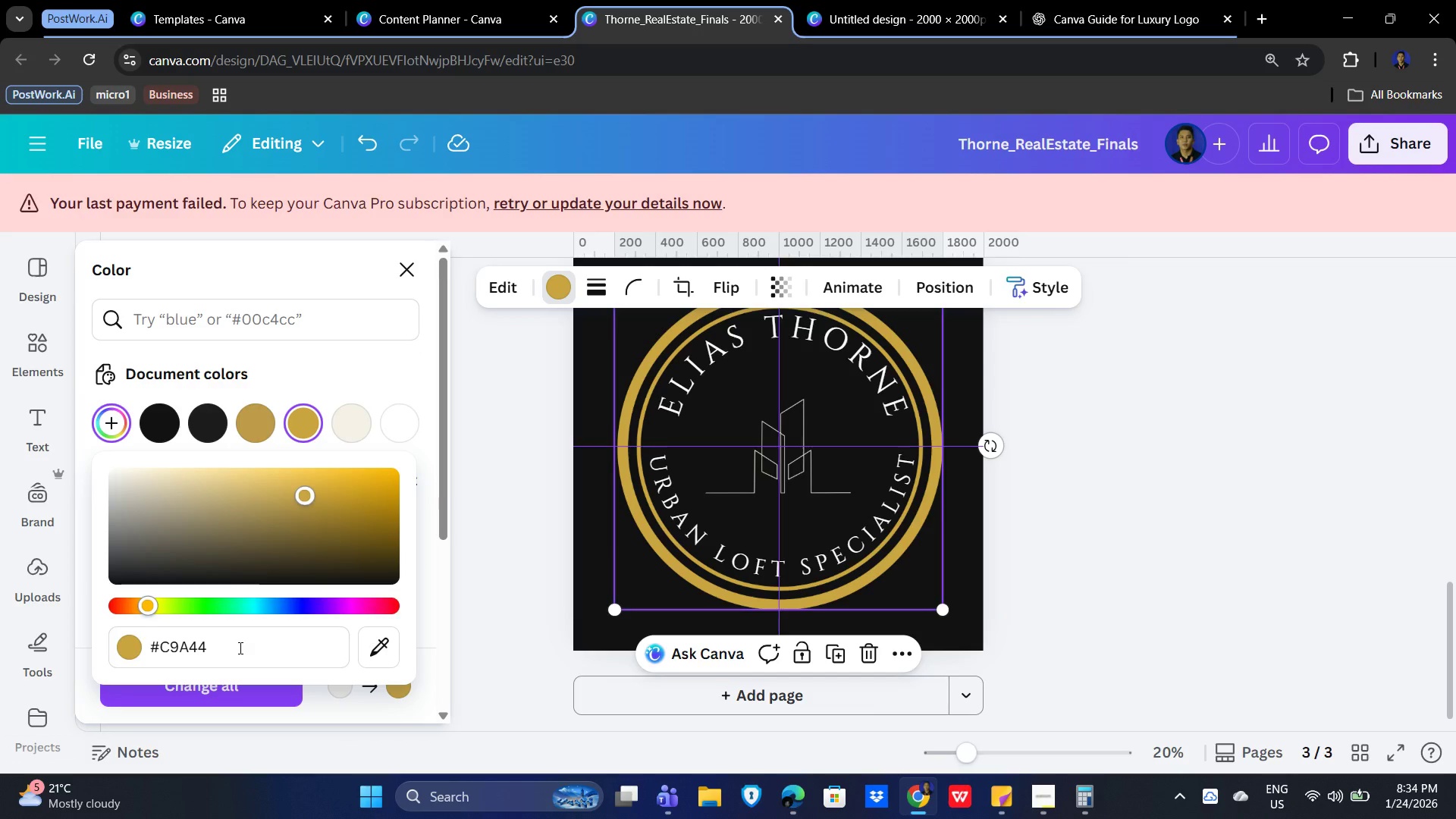 
key(C)
 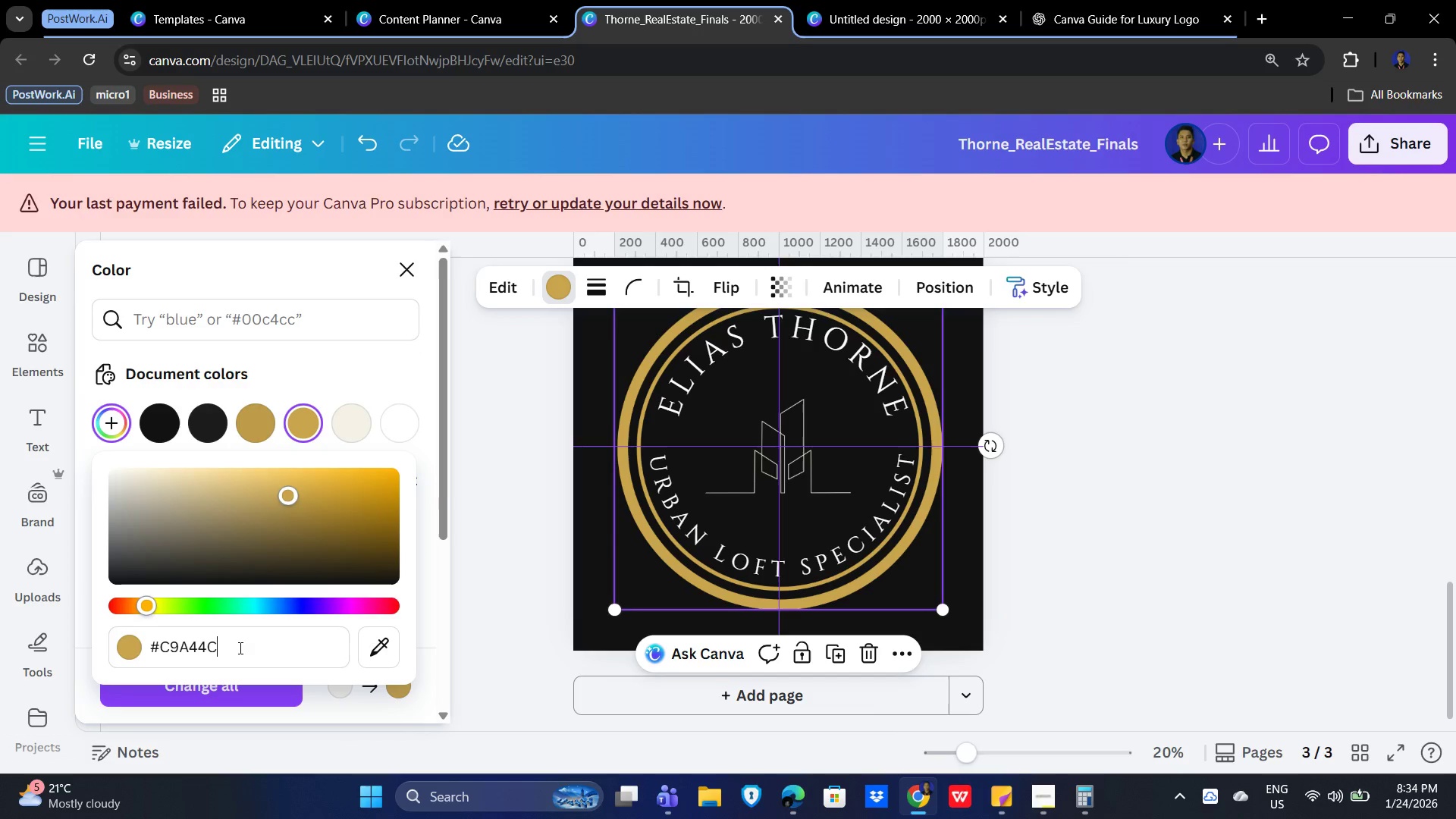 
key(Enter)
 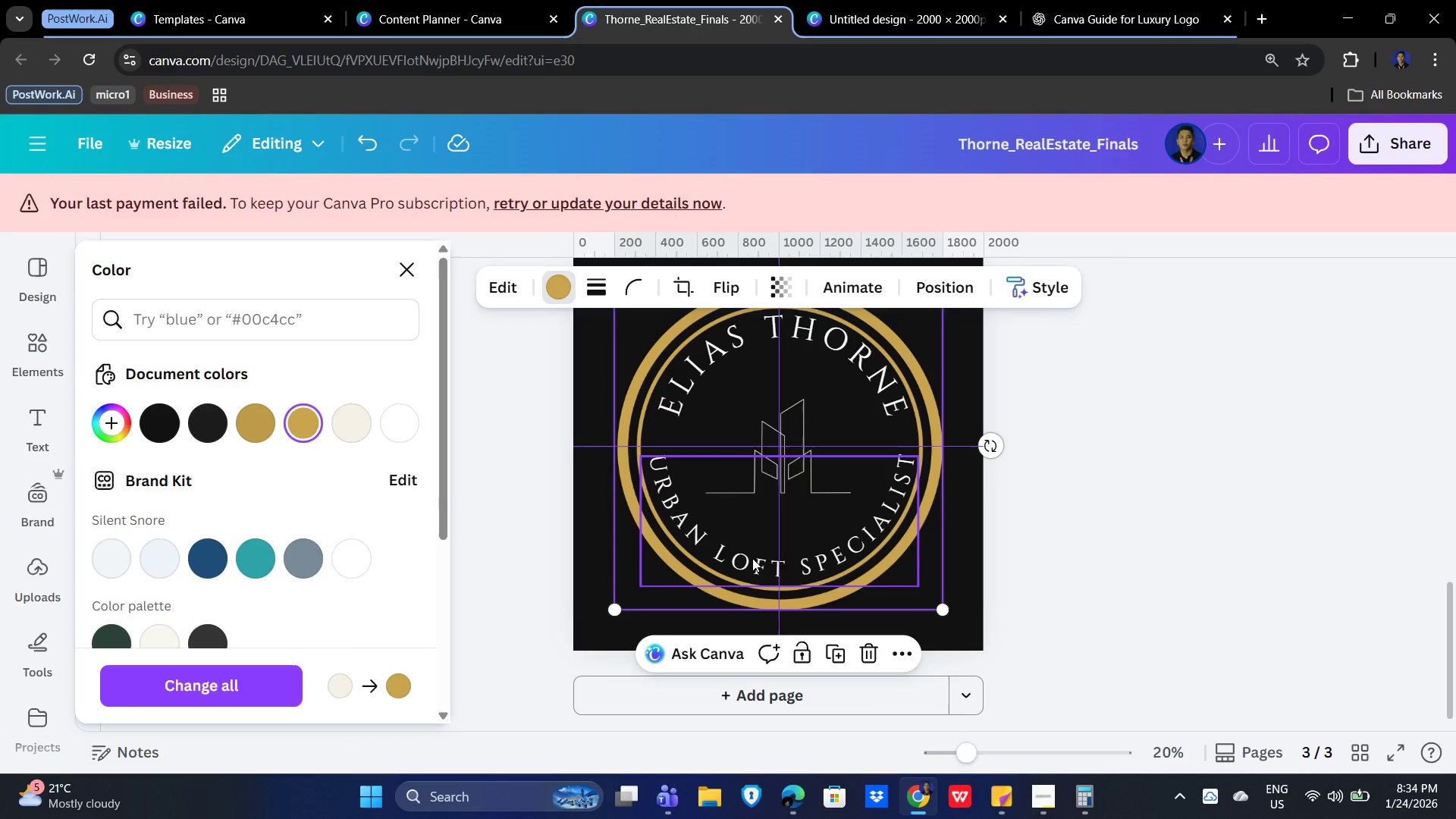 
left_click([1124, 545])
 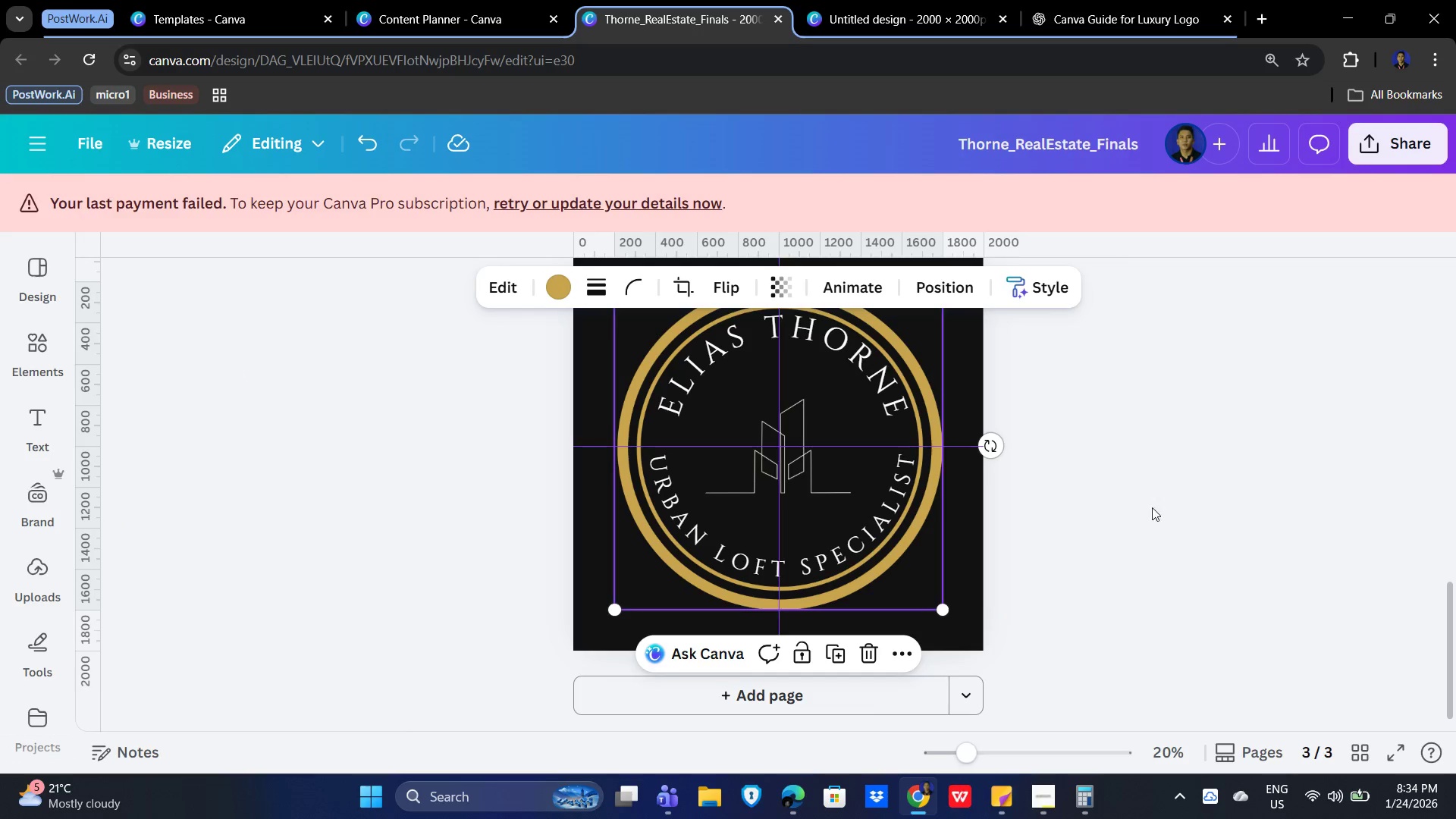 
left_click([1156, 507])
 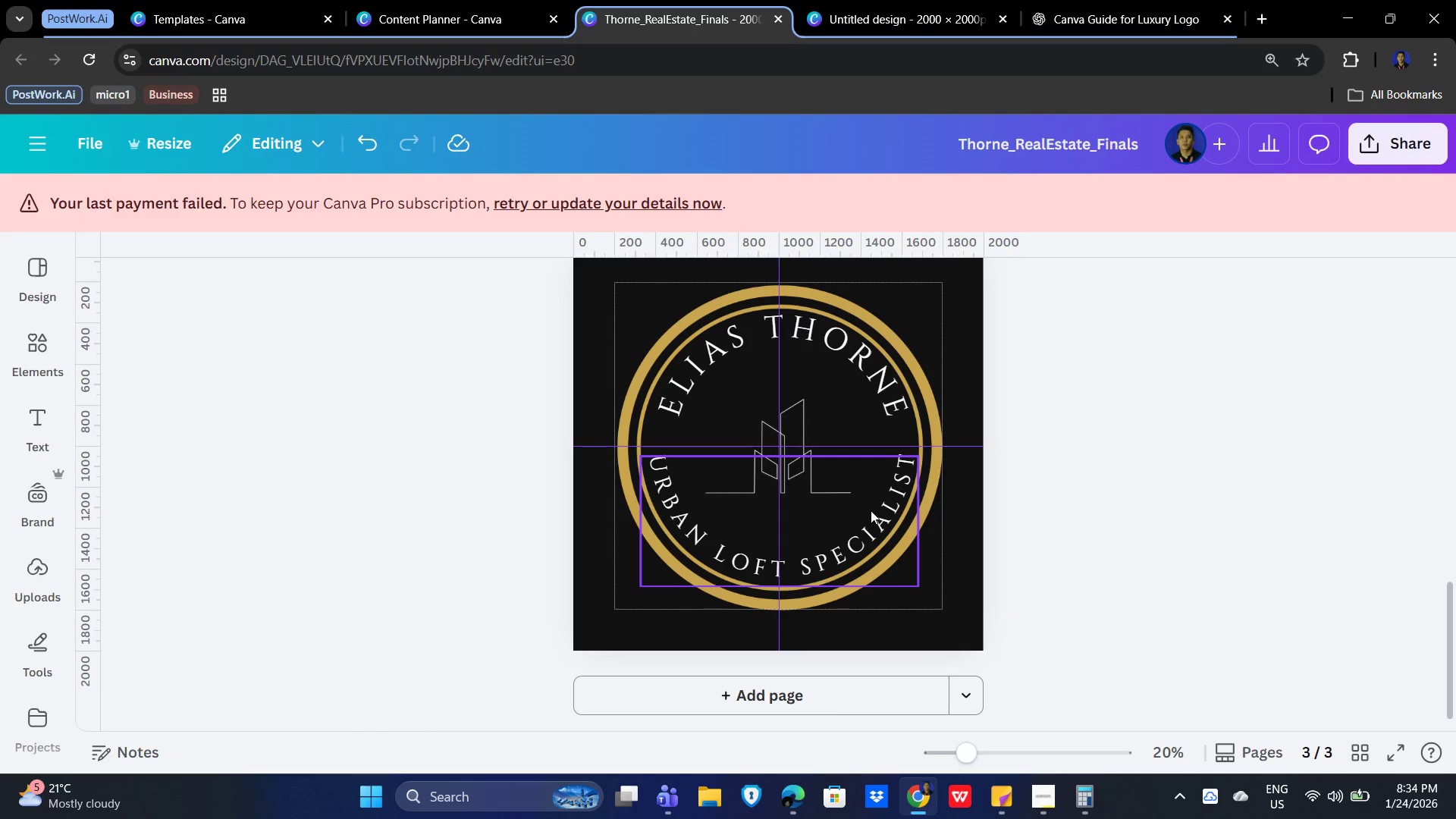 
left_click([872, 513])
 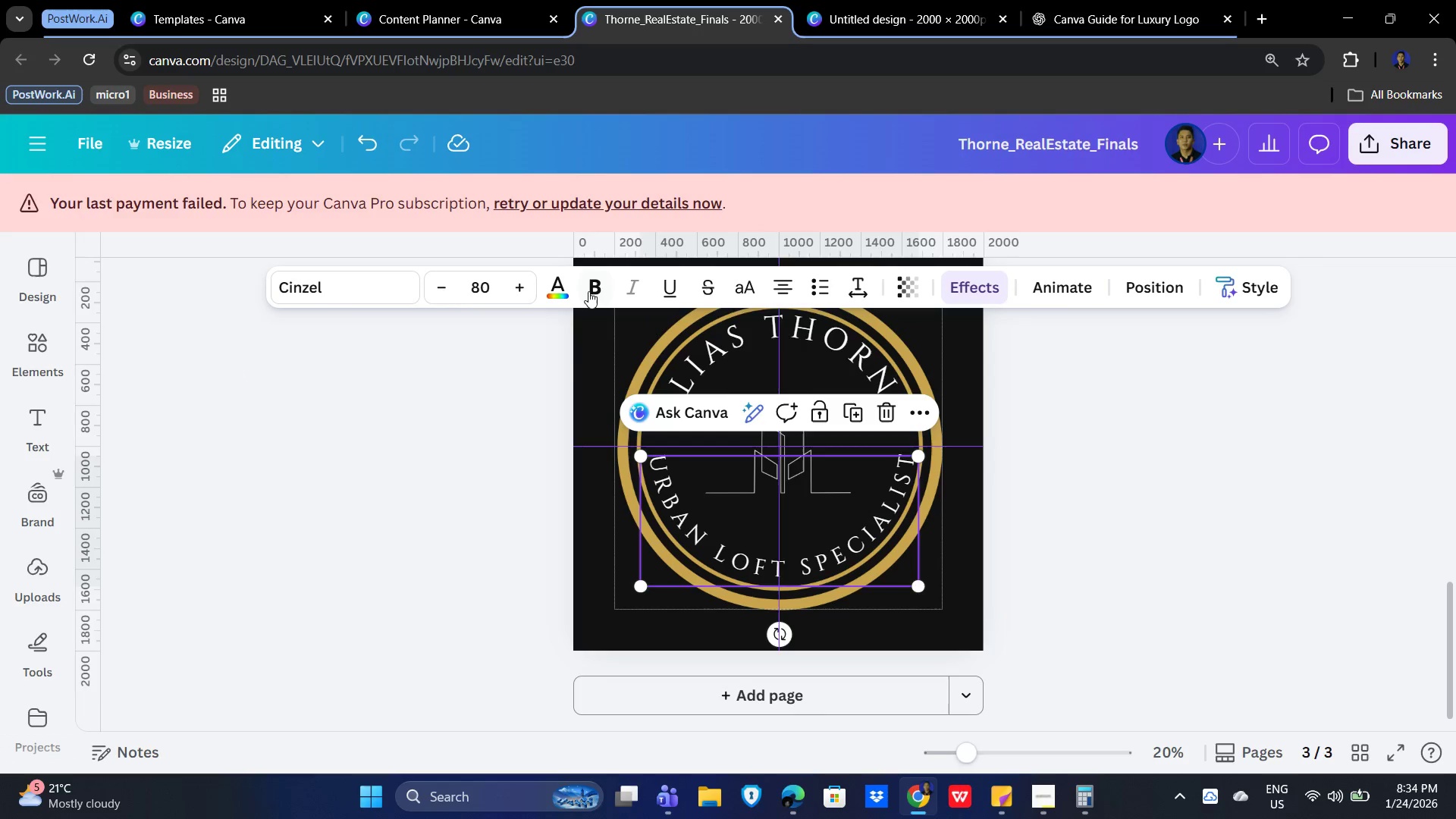 
left_click([559, 284])
 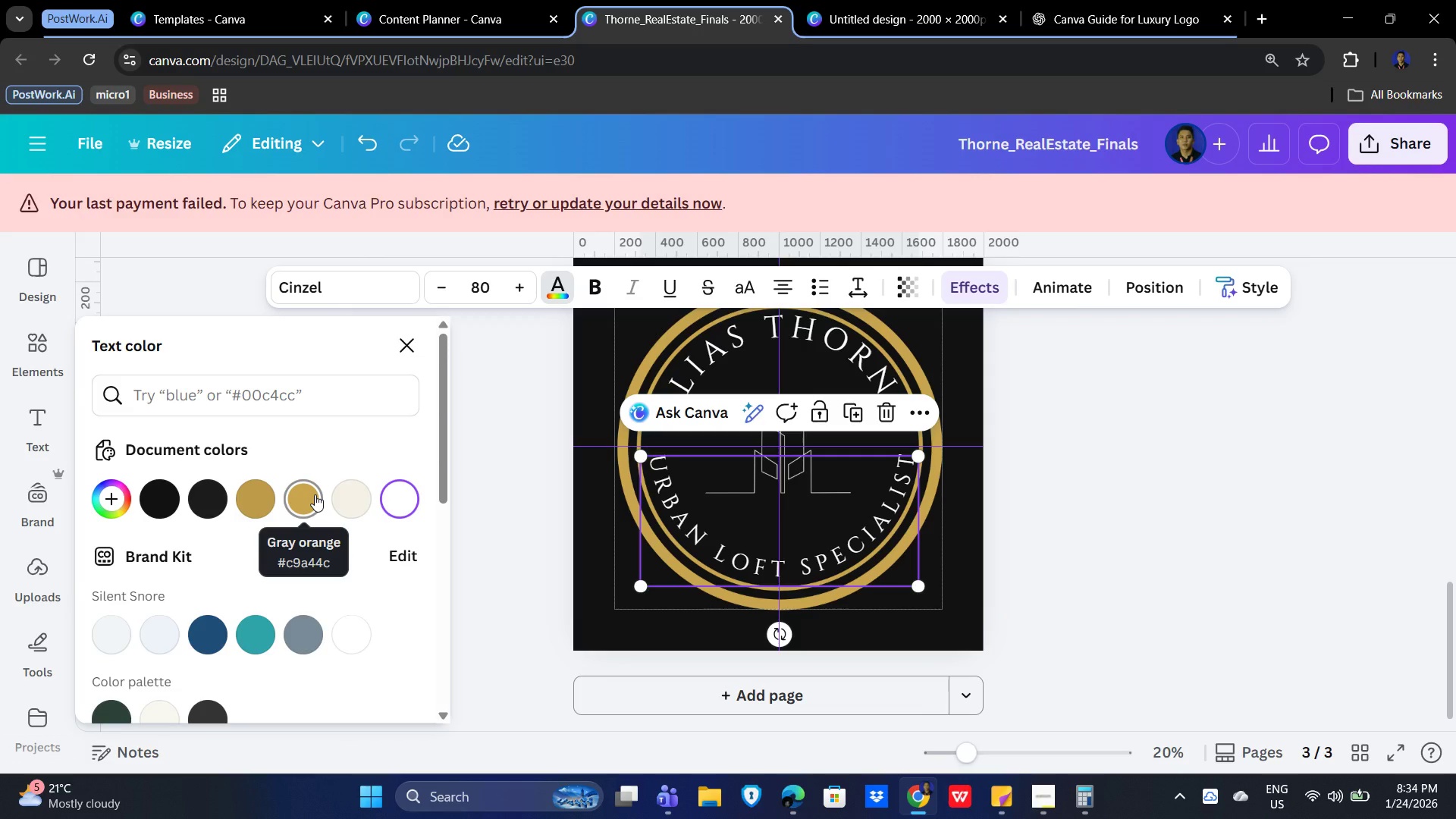 
wait(10.34)
 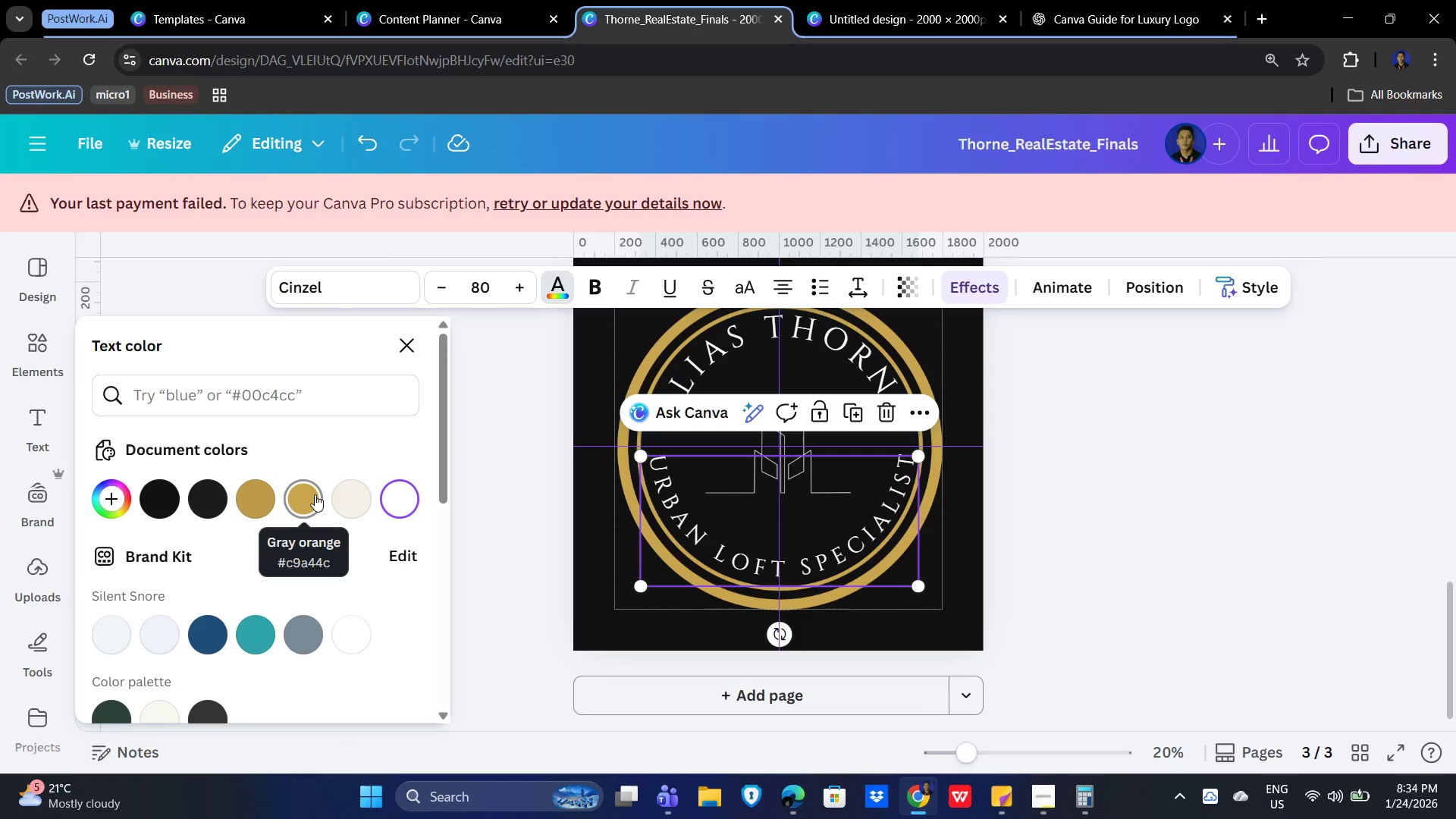 
left_click([315, 494])
 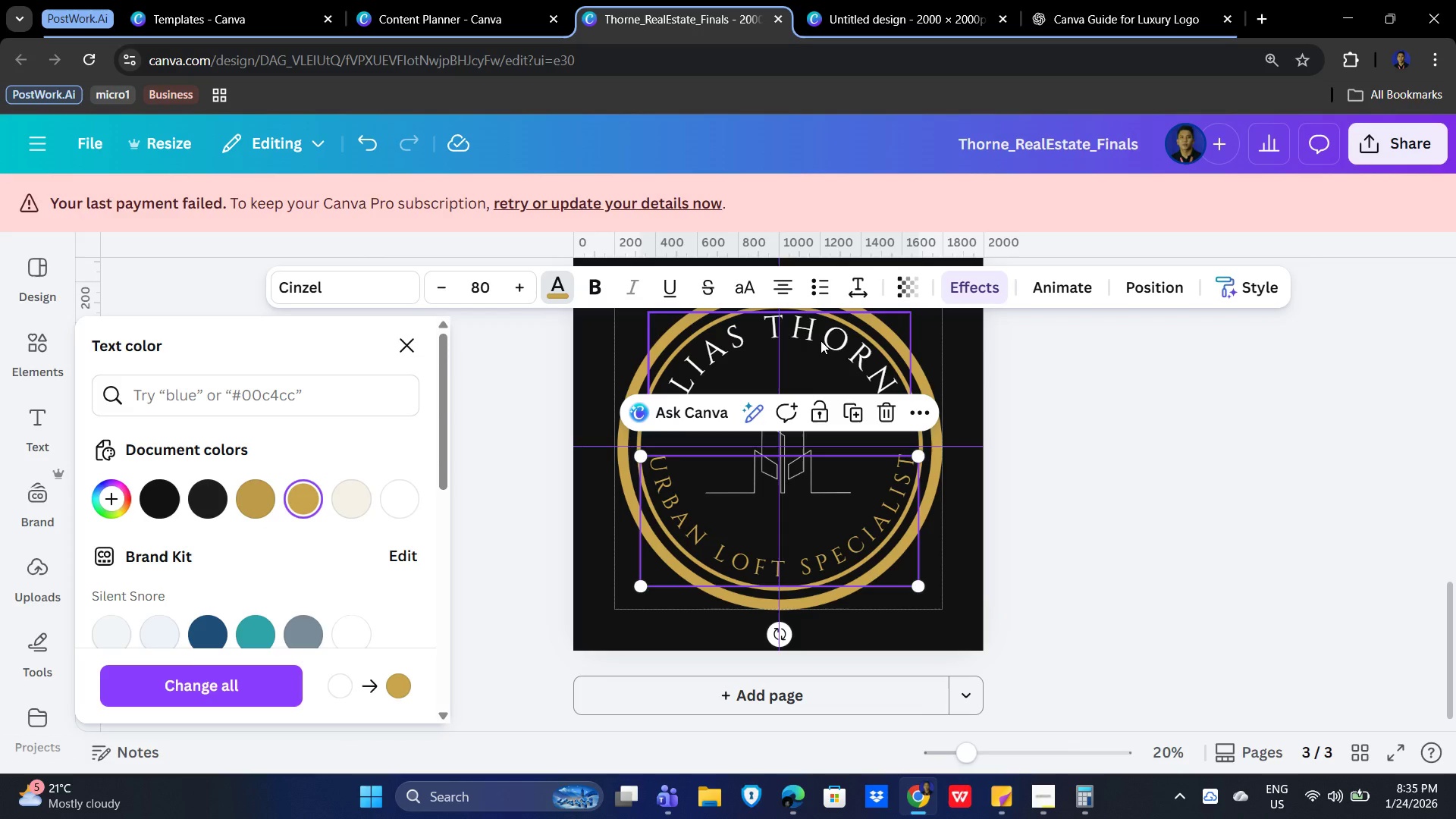 
left_click([821, 340])
 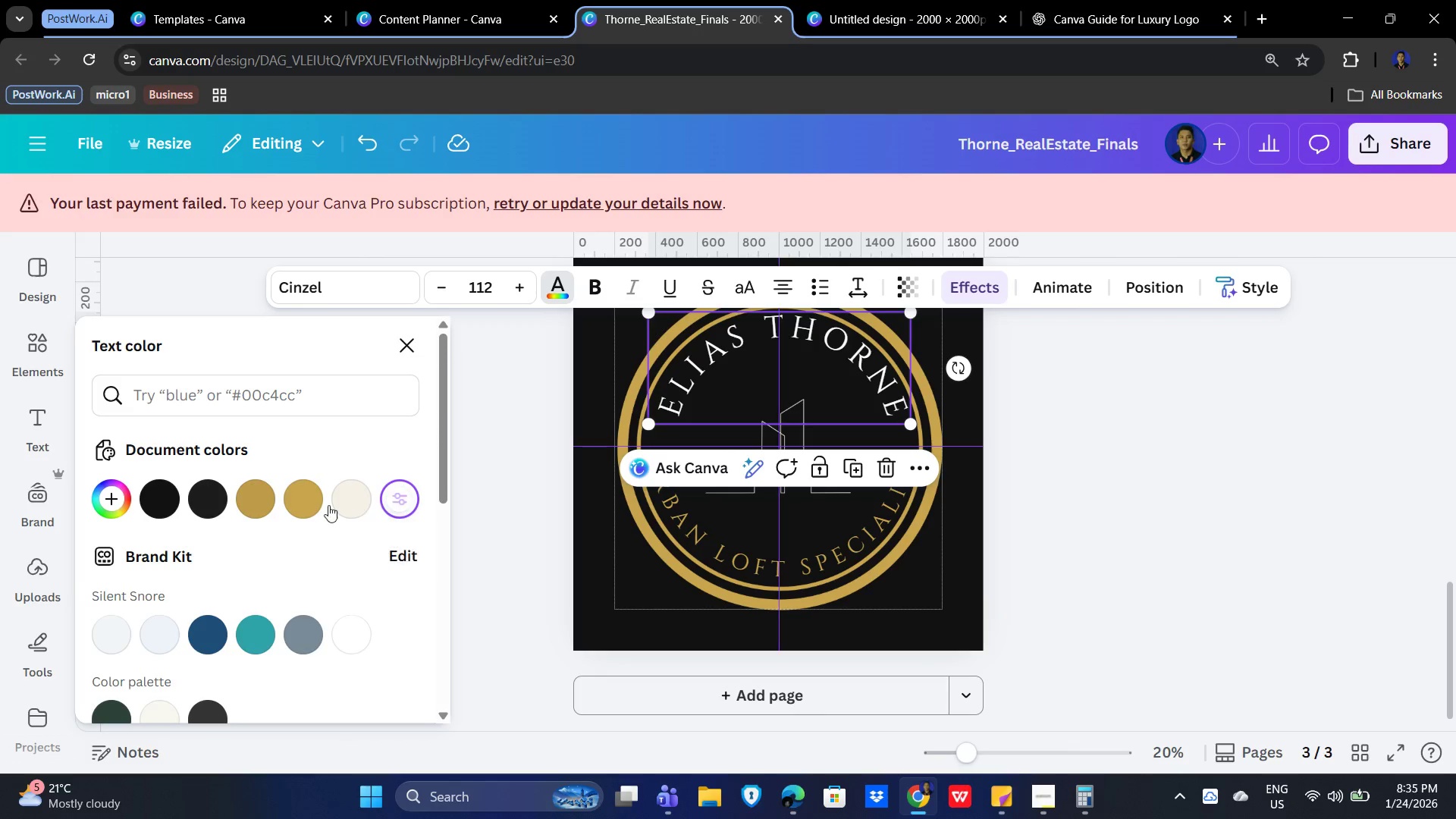 
left_click([306, 503])
 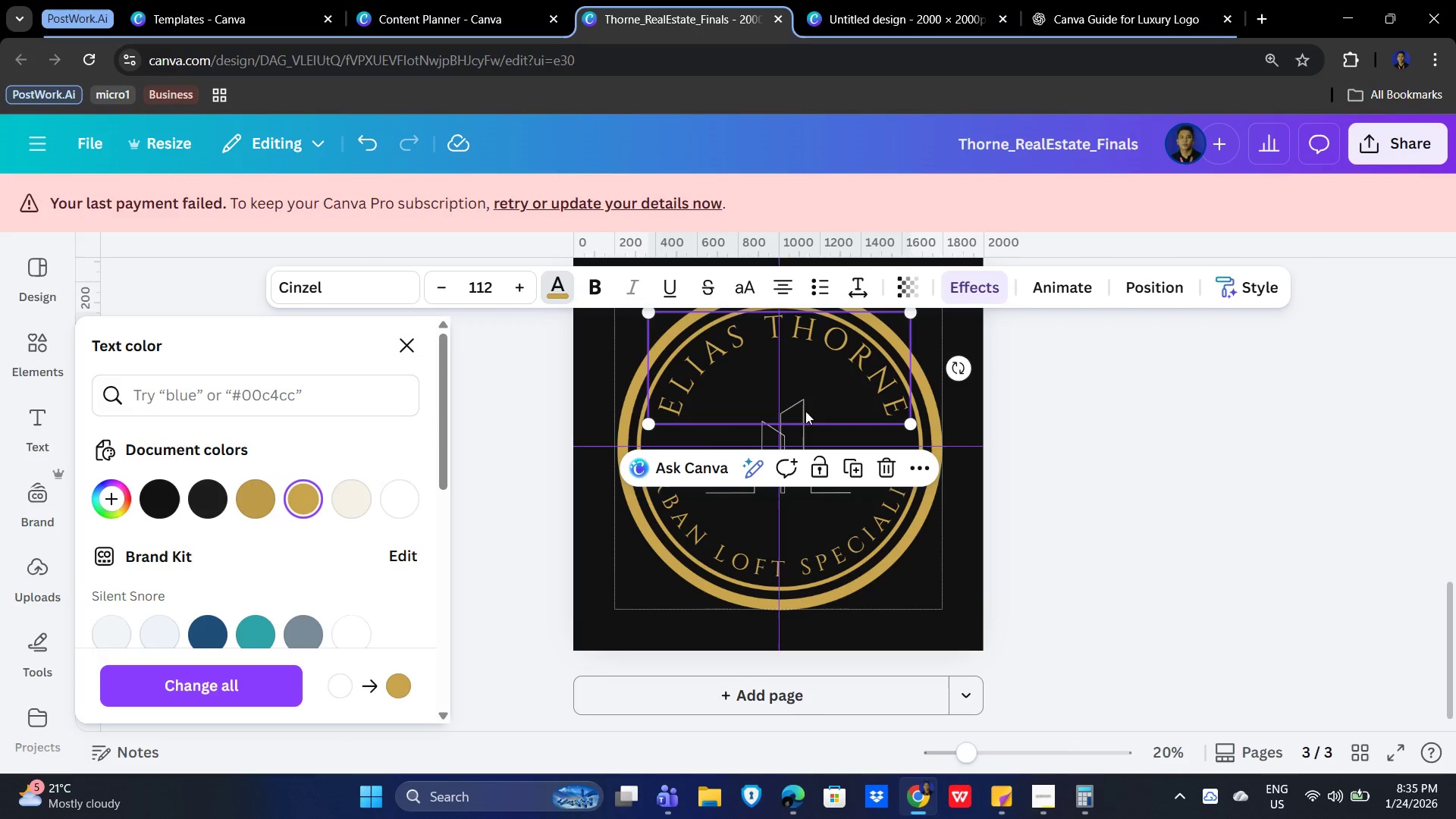 
left_click([799, 406])
 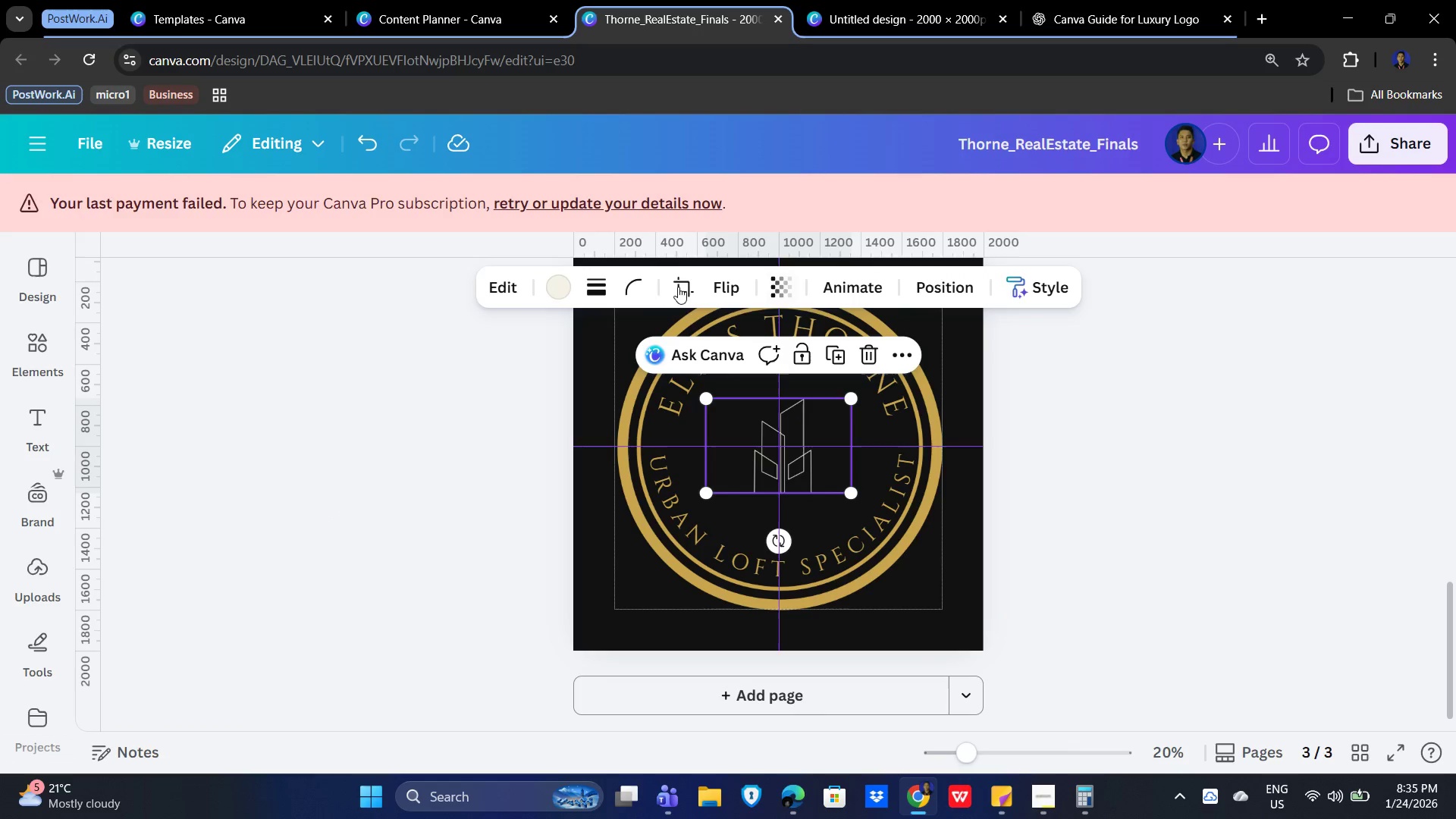 
left_click([565, 289])
 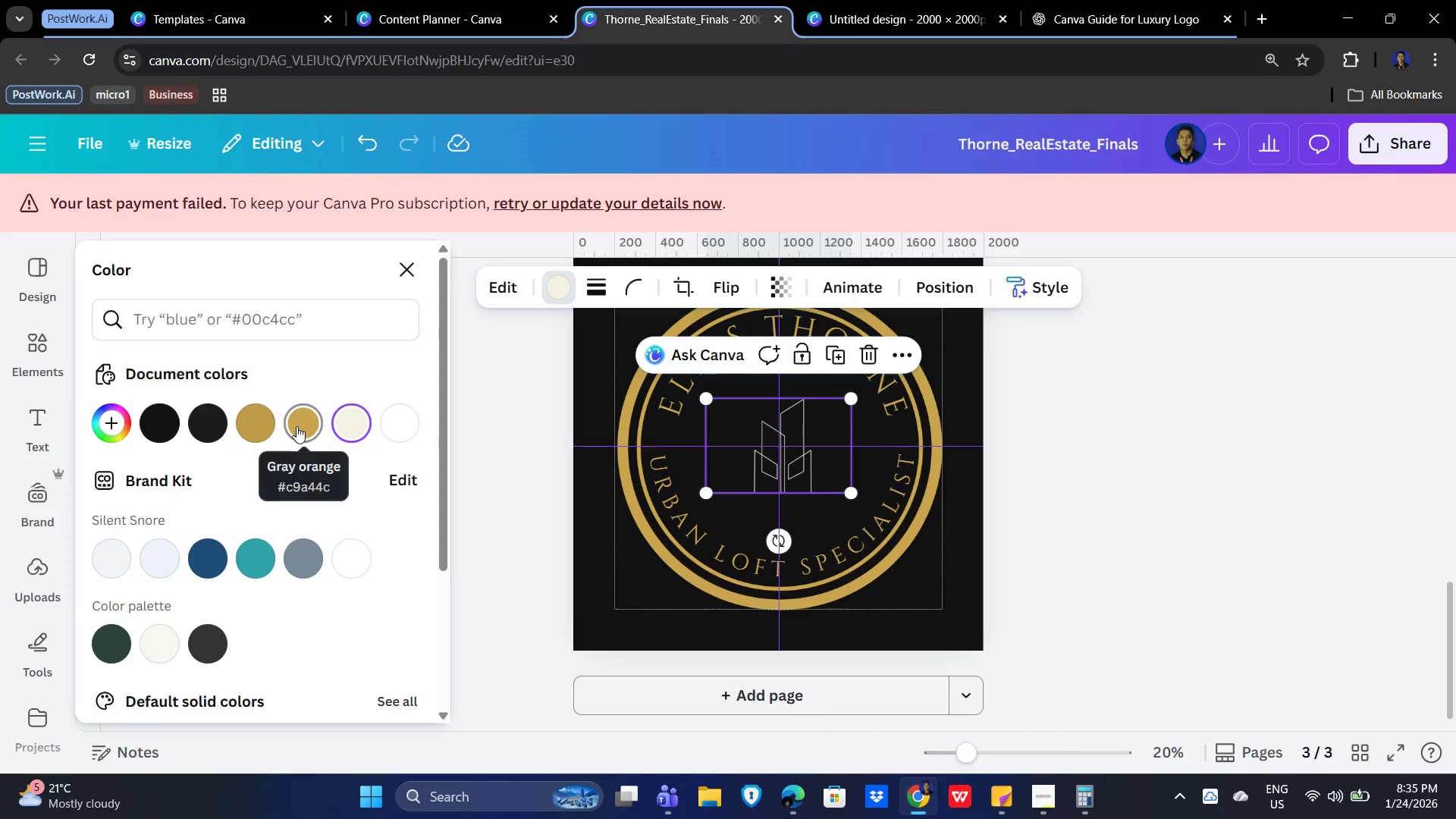 
left_click([297, 426])
 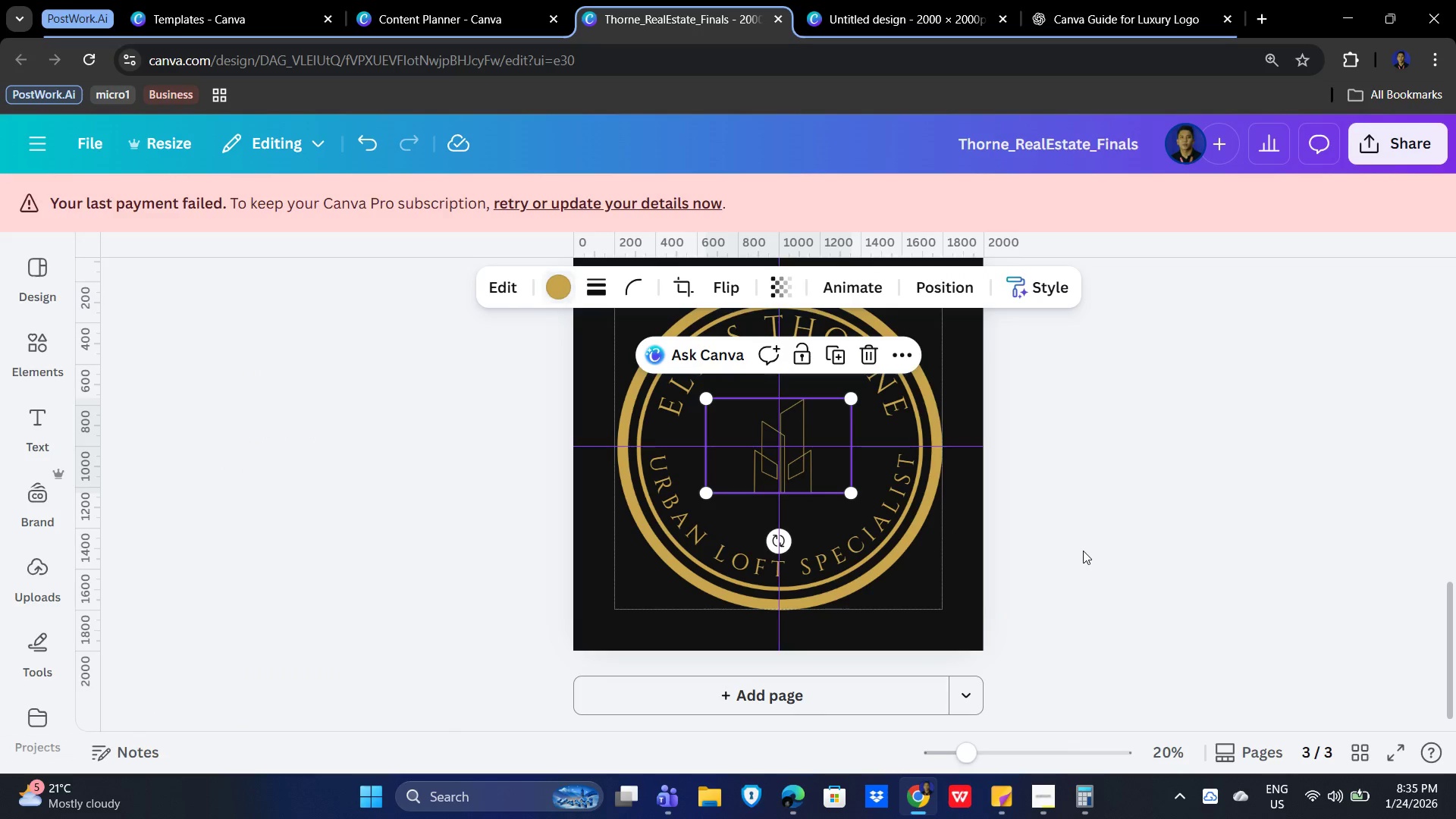 
double_click([1119, 557])
 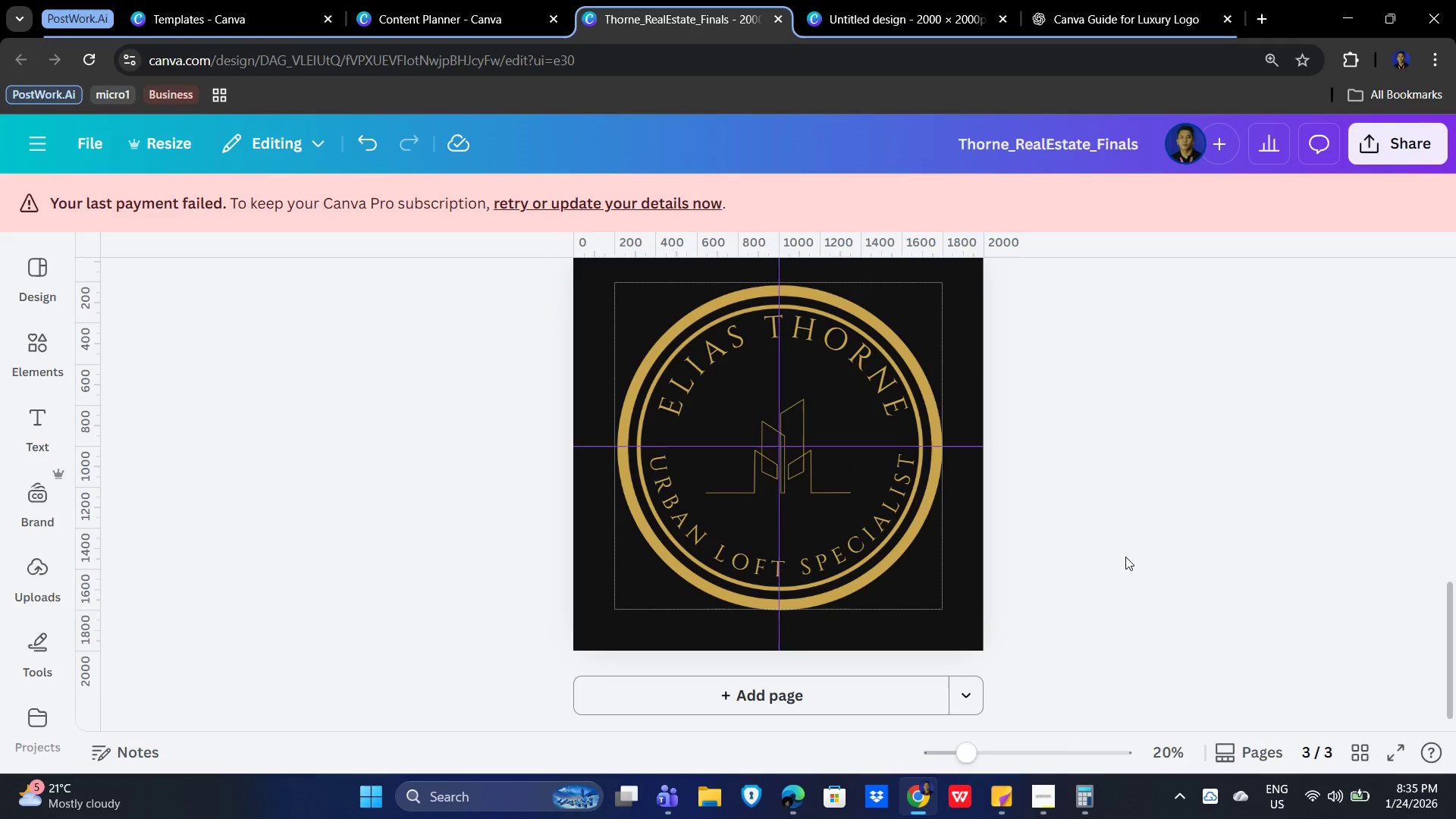 
triple_click([1145, 556])
 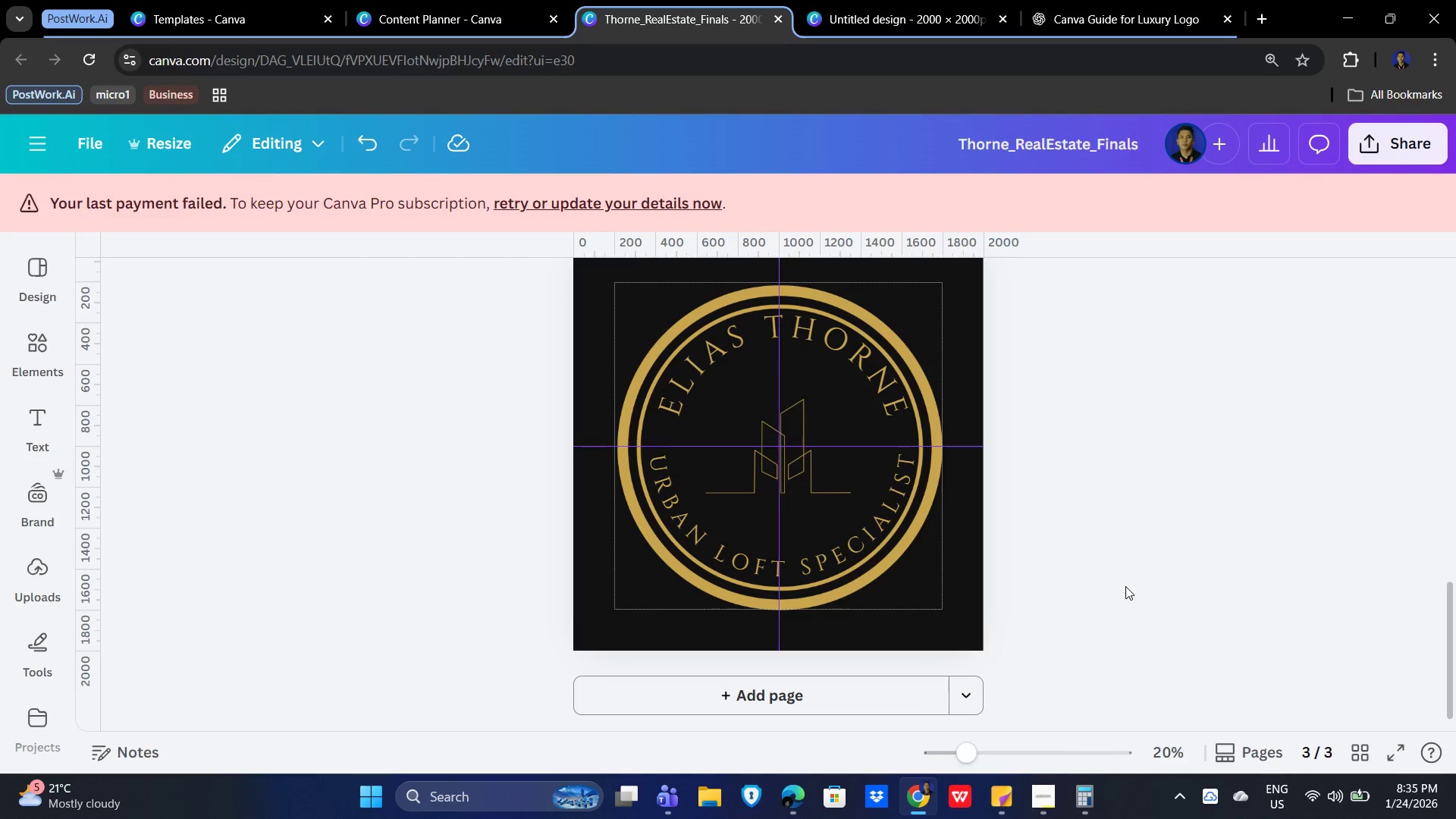 
wait(5.22)
 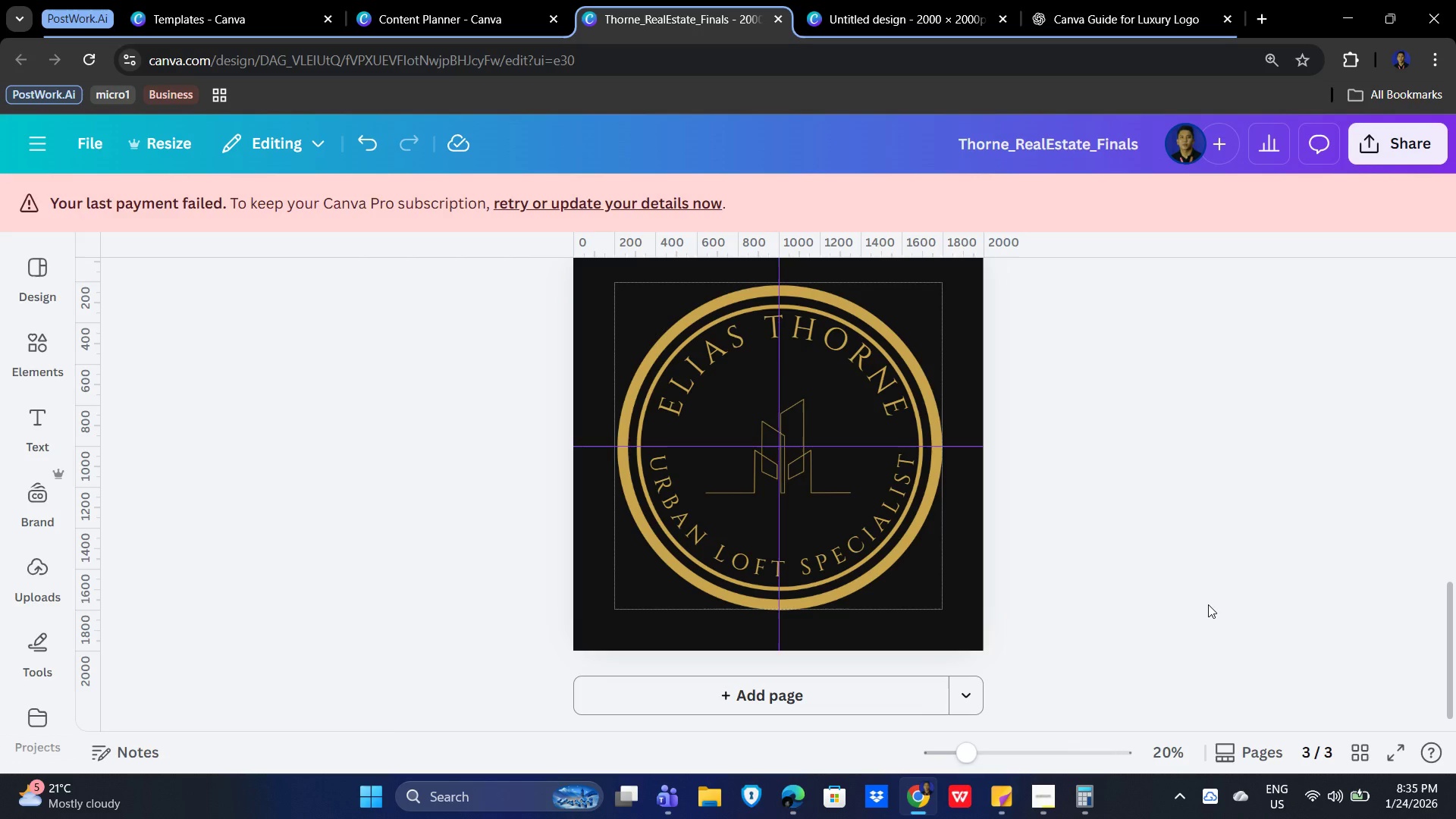 
left_click([1125, 584])
 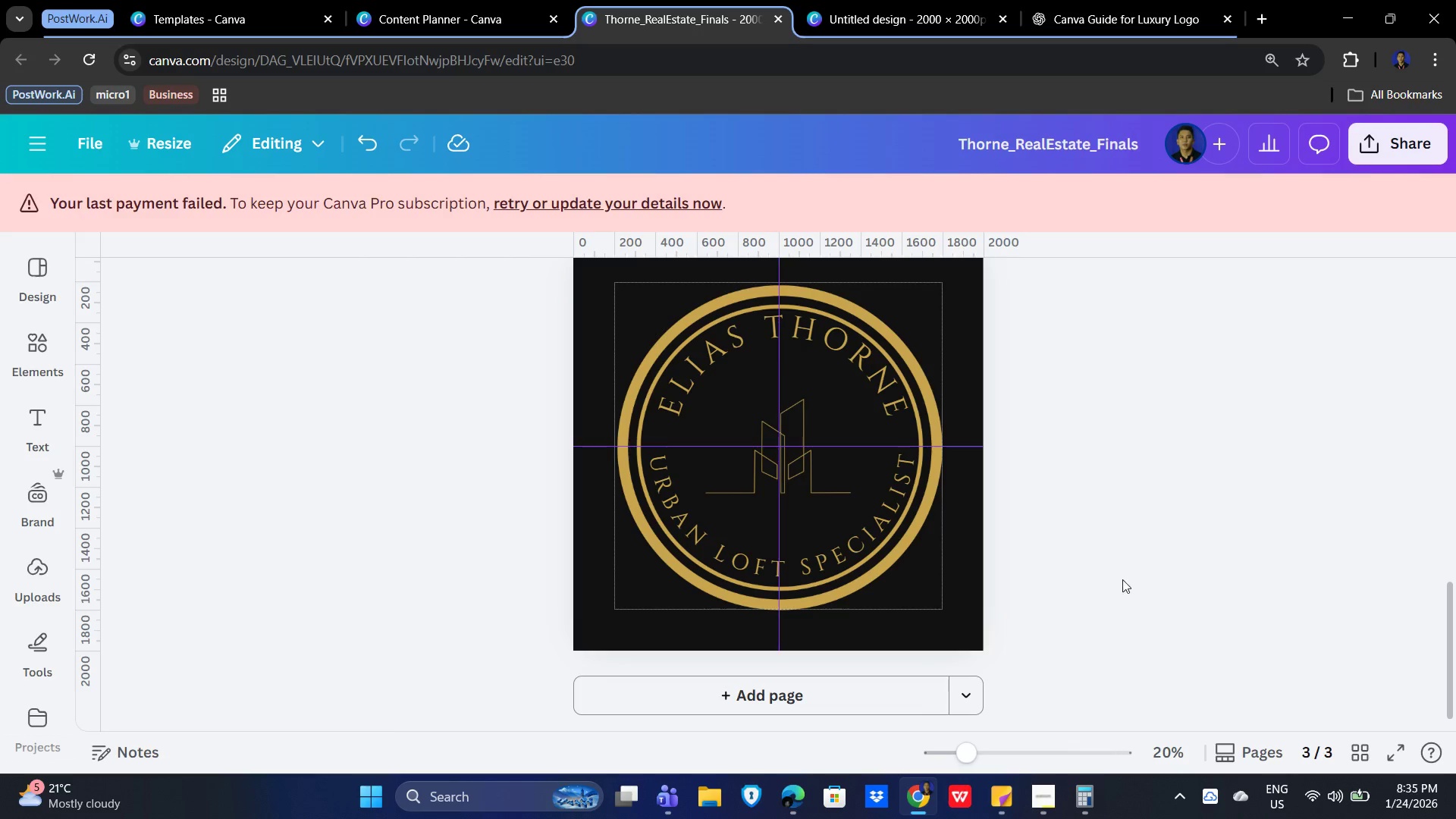 
double_click([1122, 579])
 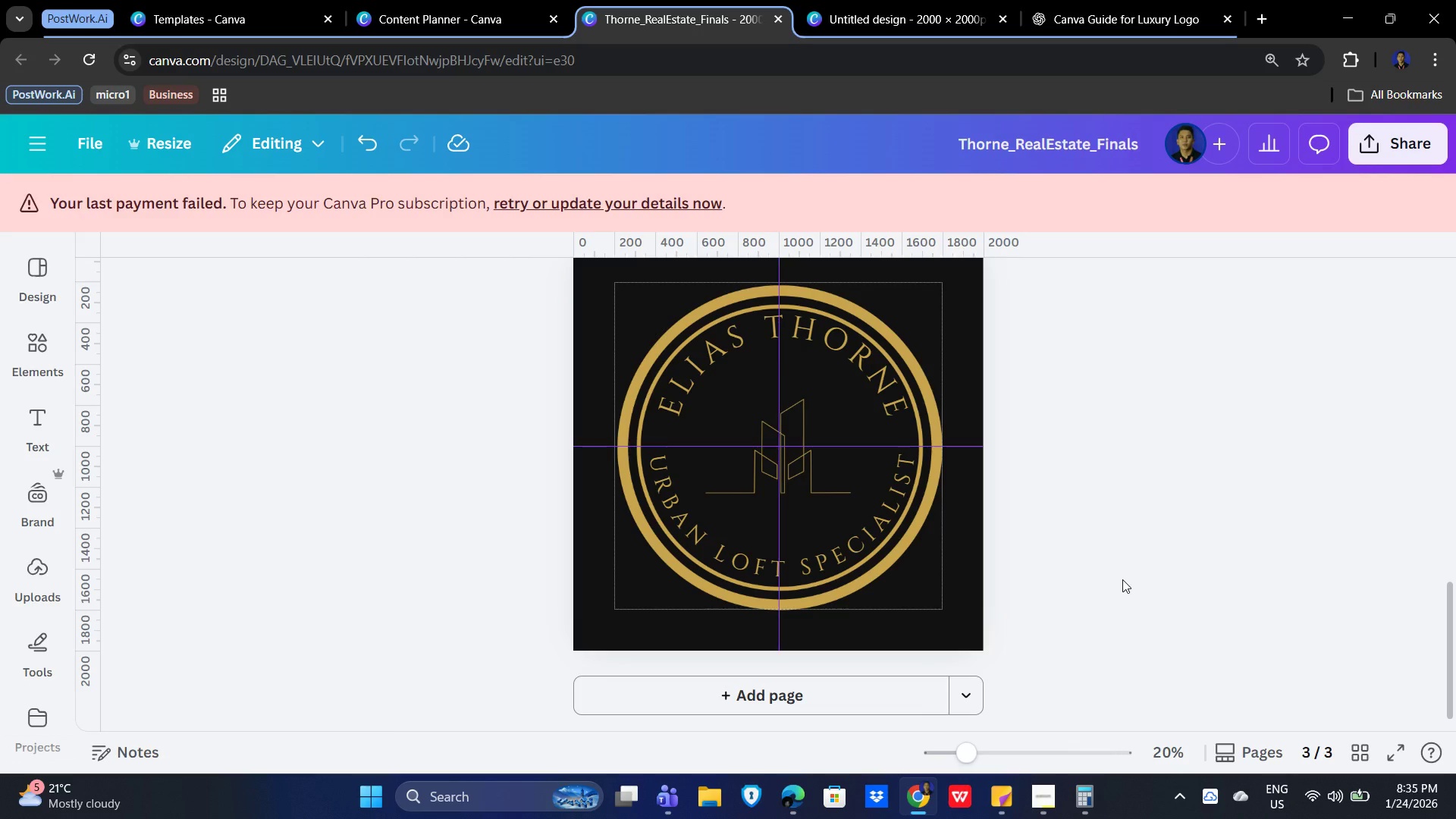 
triple_click([1122, 579])
 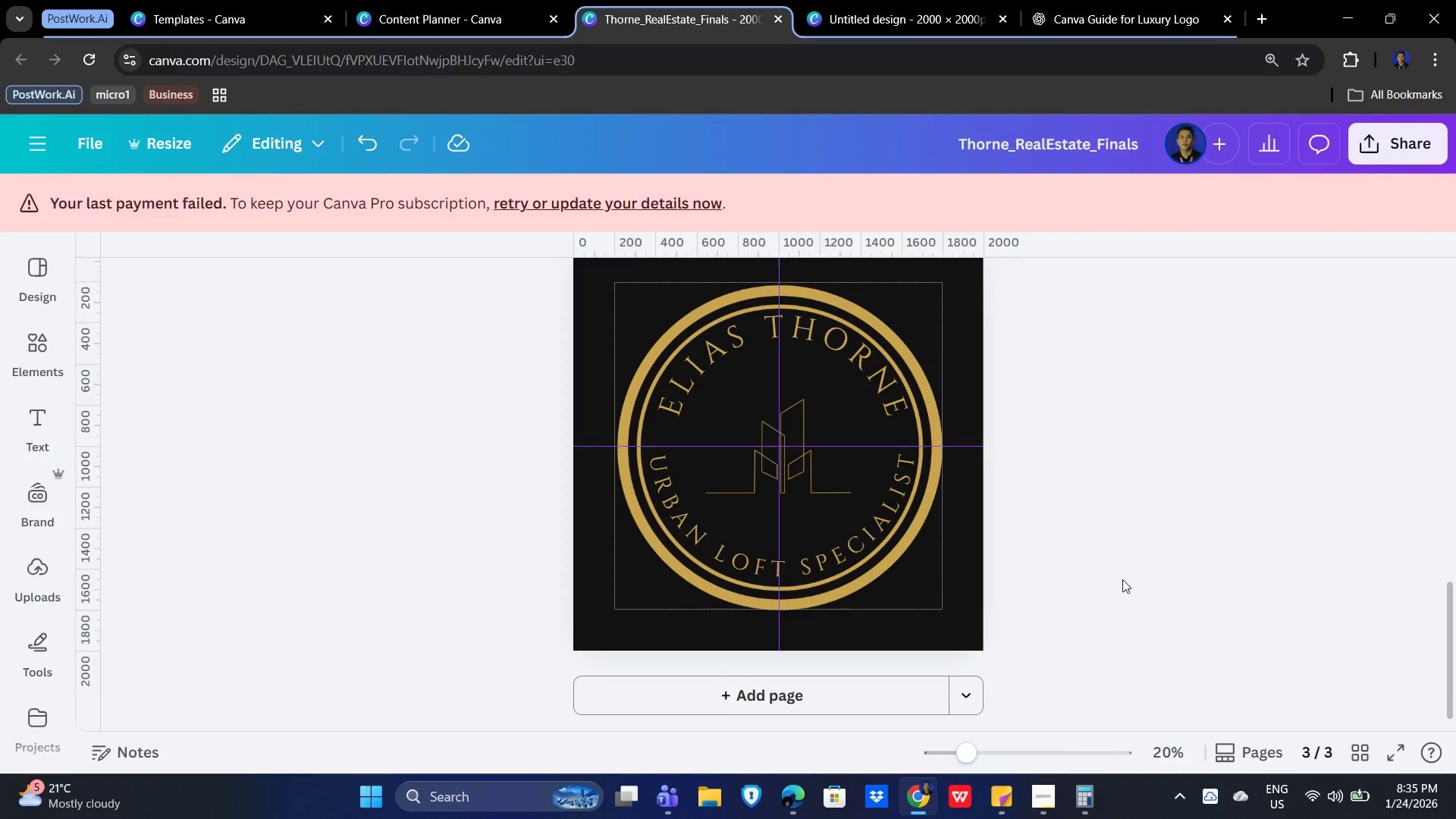 
scroll: coordinate [1120, 580], scroll_direction: up, amount: 5.0
 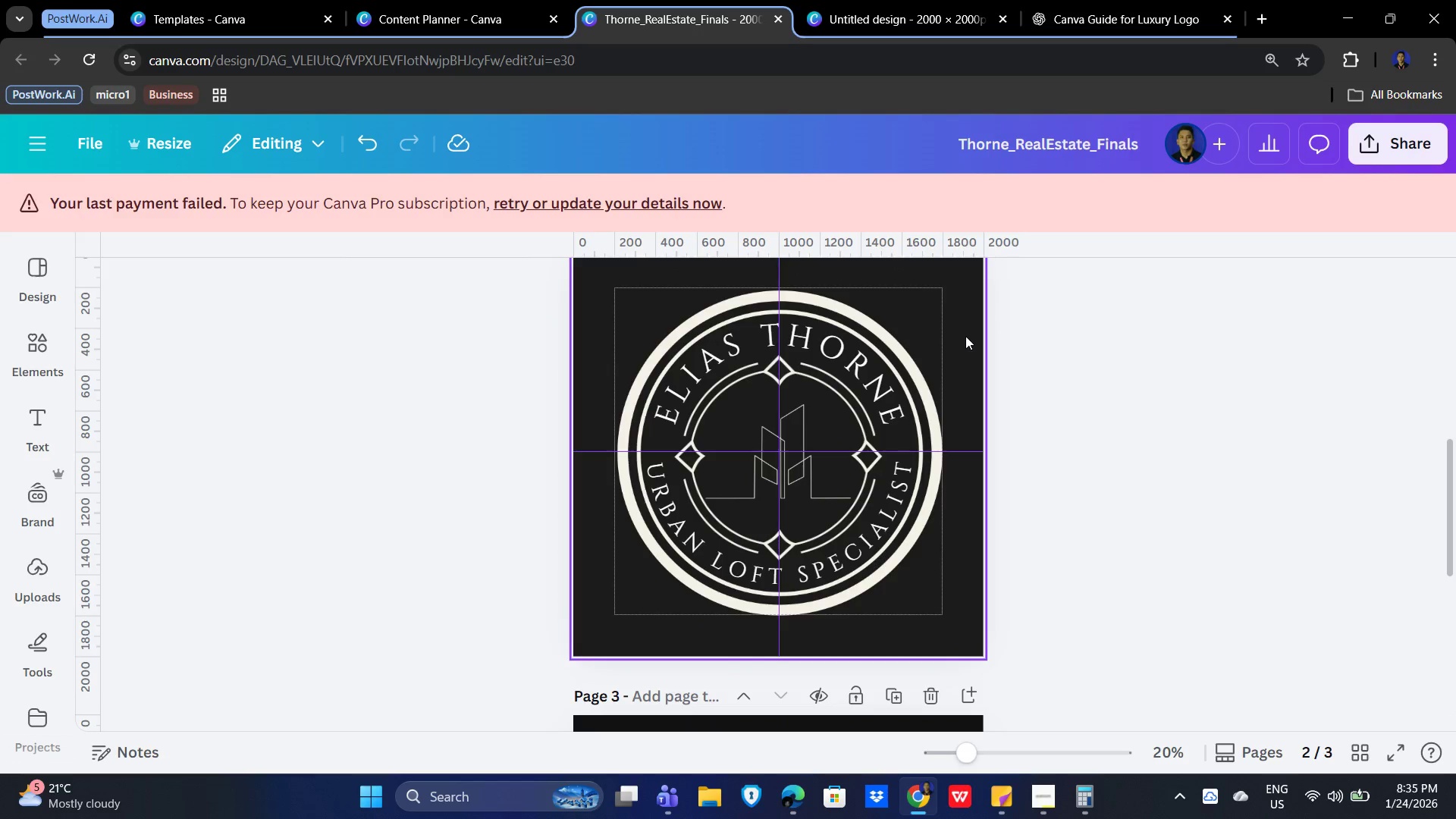 
left_click([963, 331])
 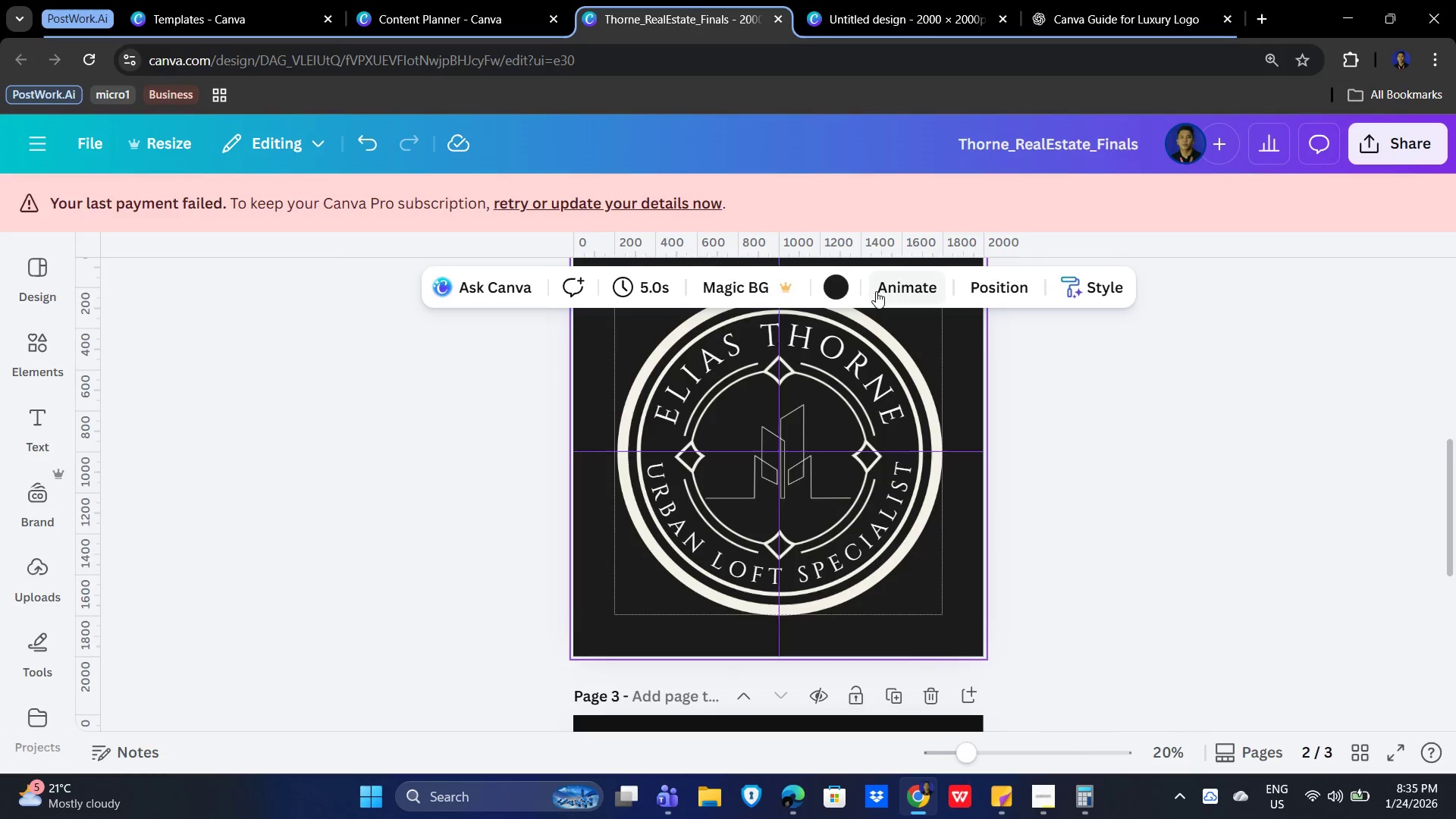 
left_click([830, 283])
 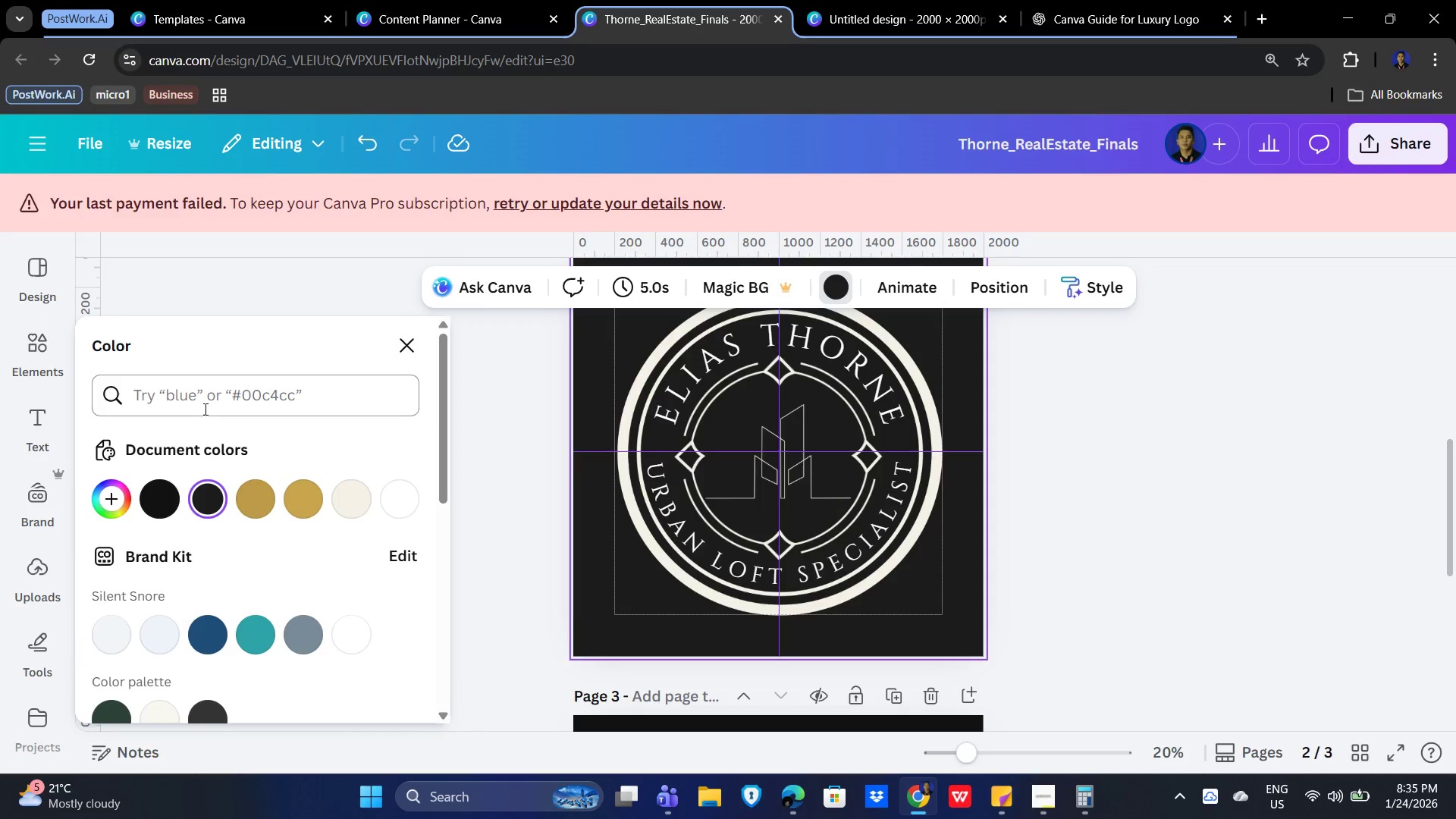 
left_click([183, 394])
 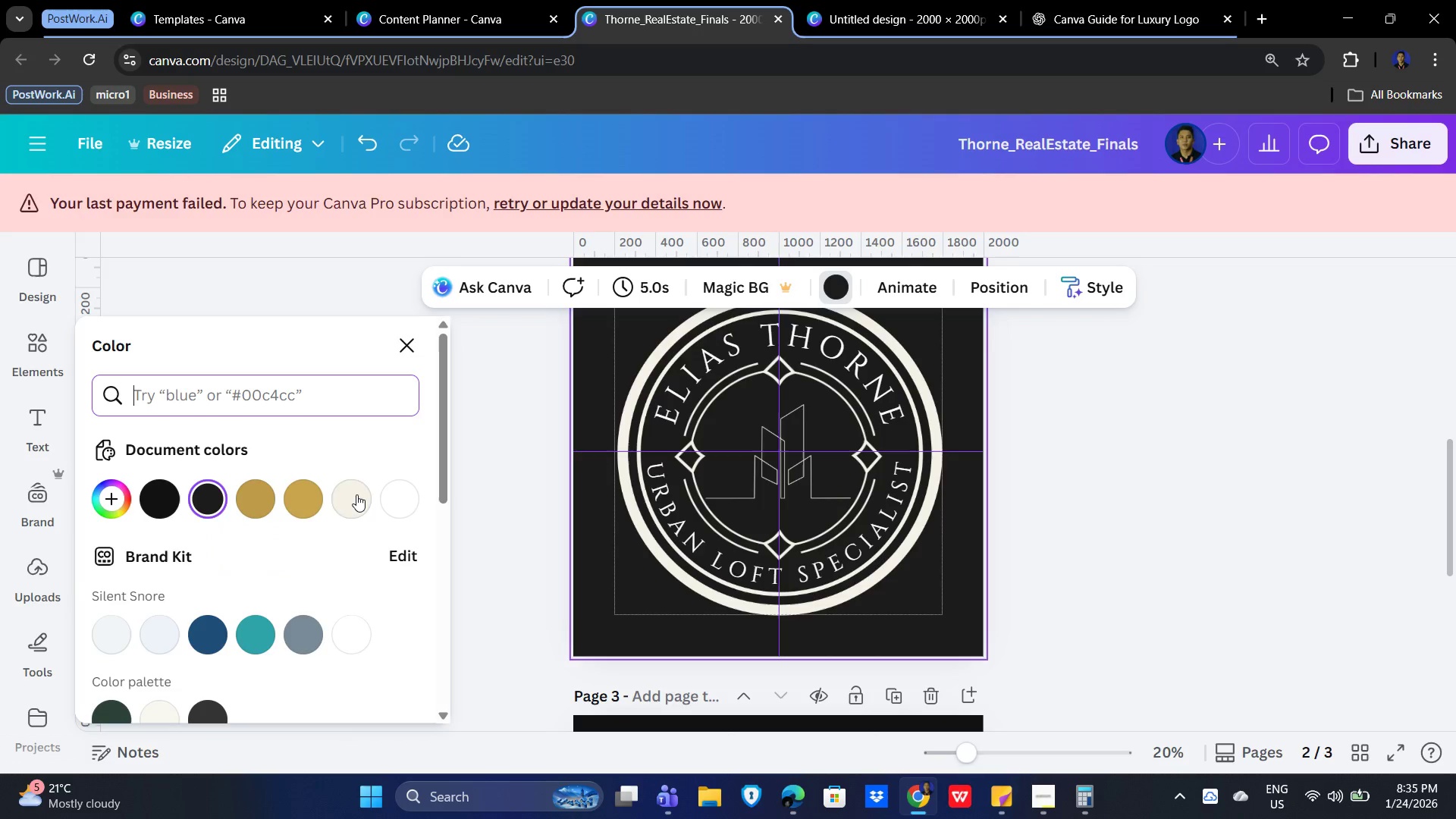 
wait(14.98)
 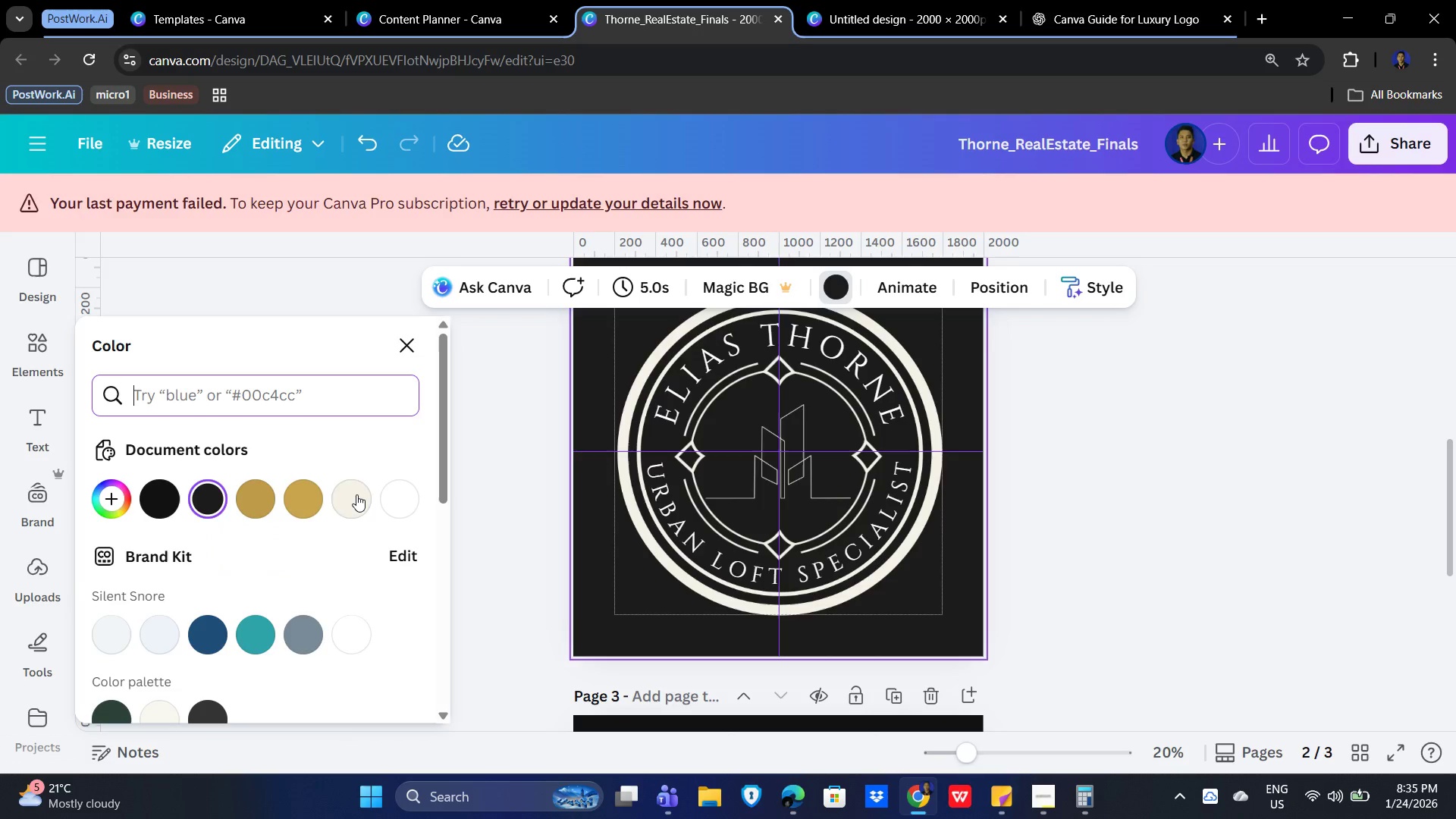 
left_click([1056, 548])
 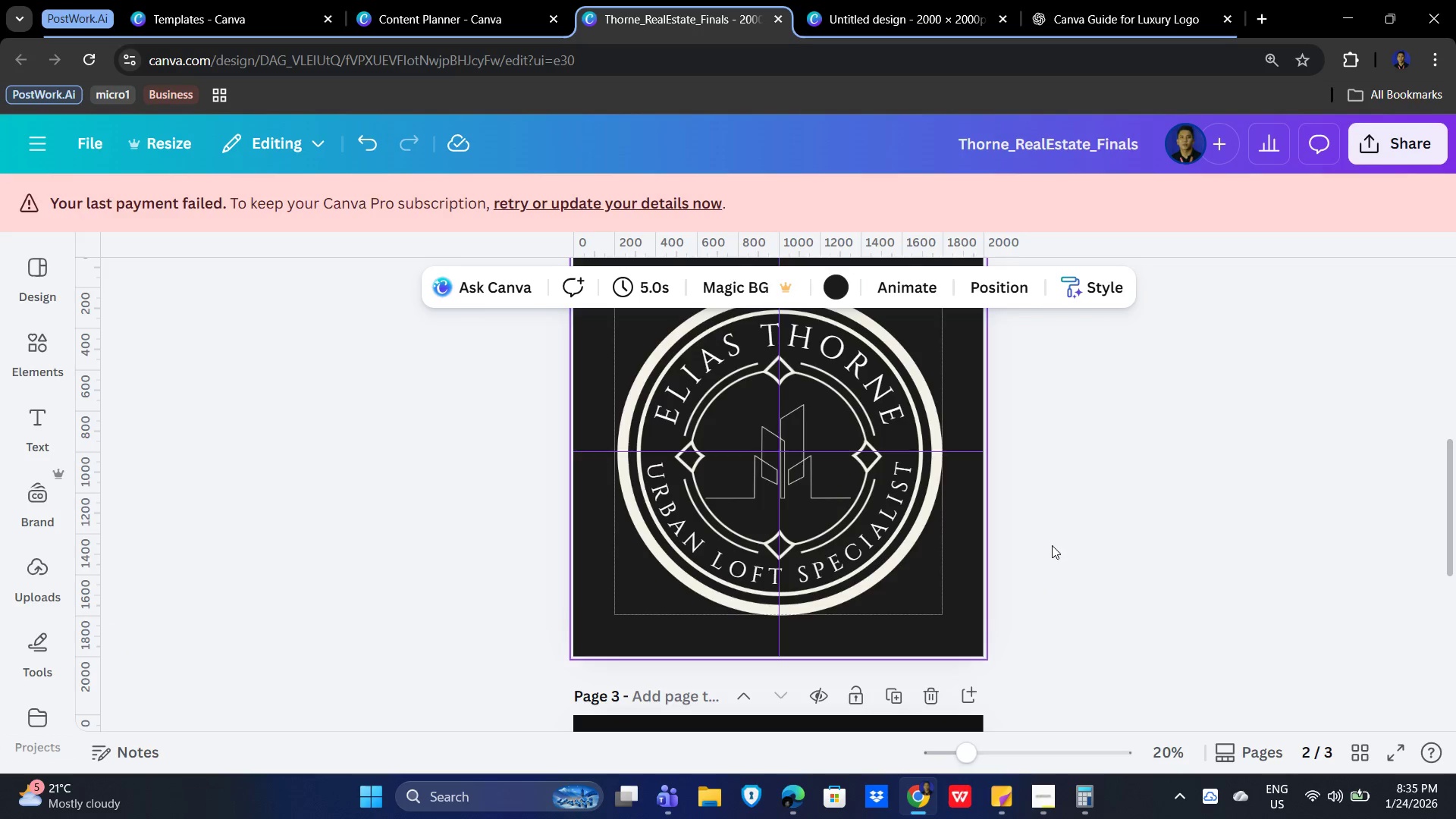 
left_click([1062, 541])
 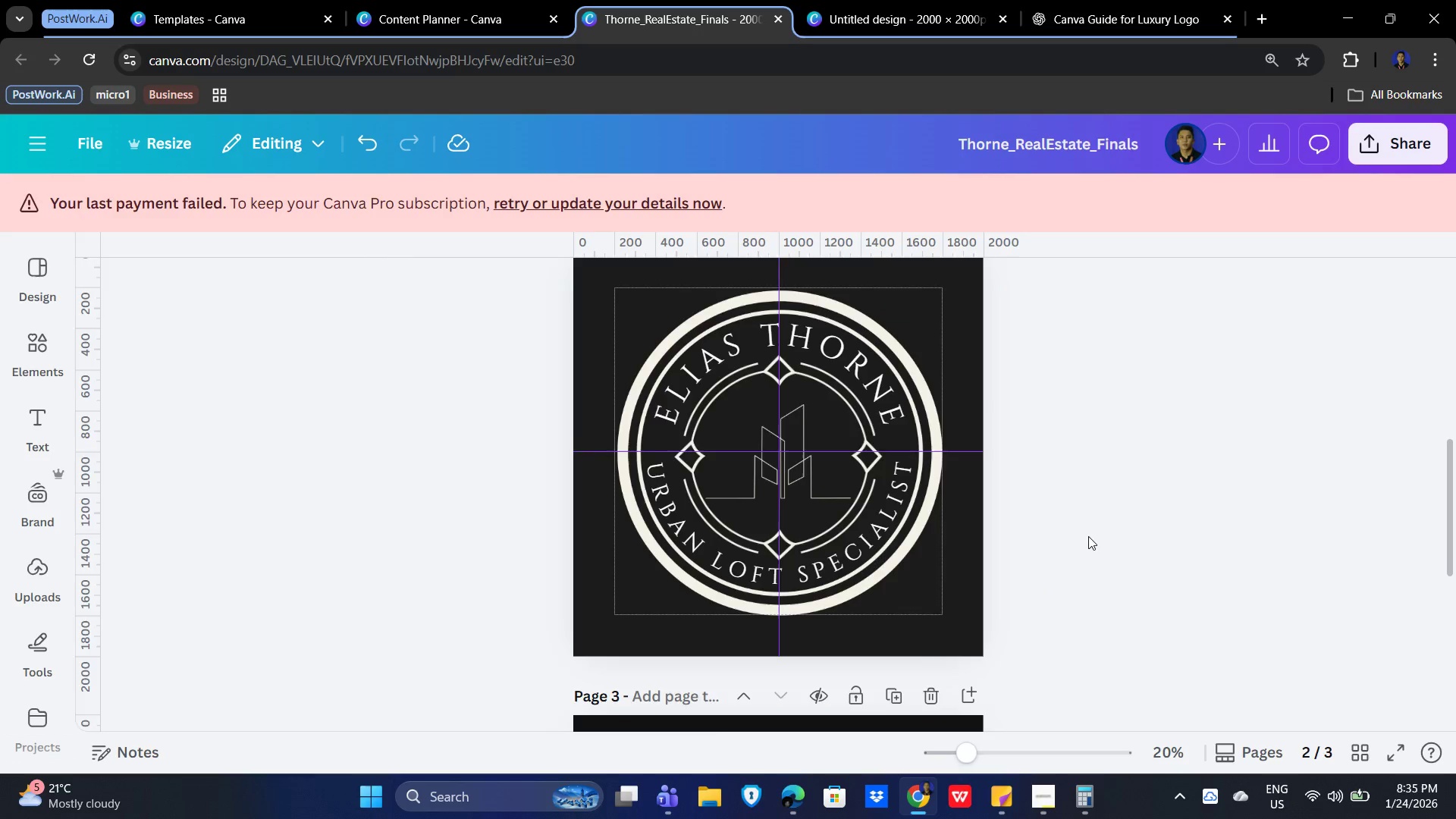 
scroll: coordinate [1085, 533], scroll_direction: down, amount: 8.0
 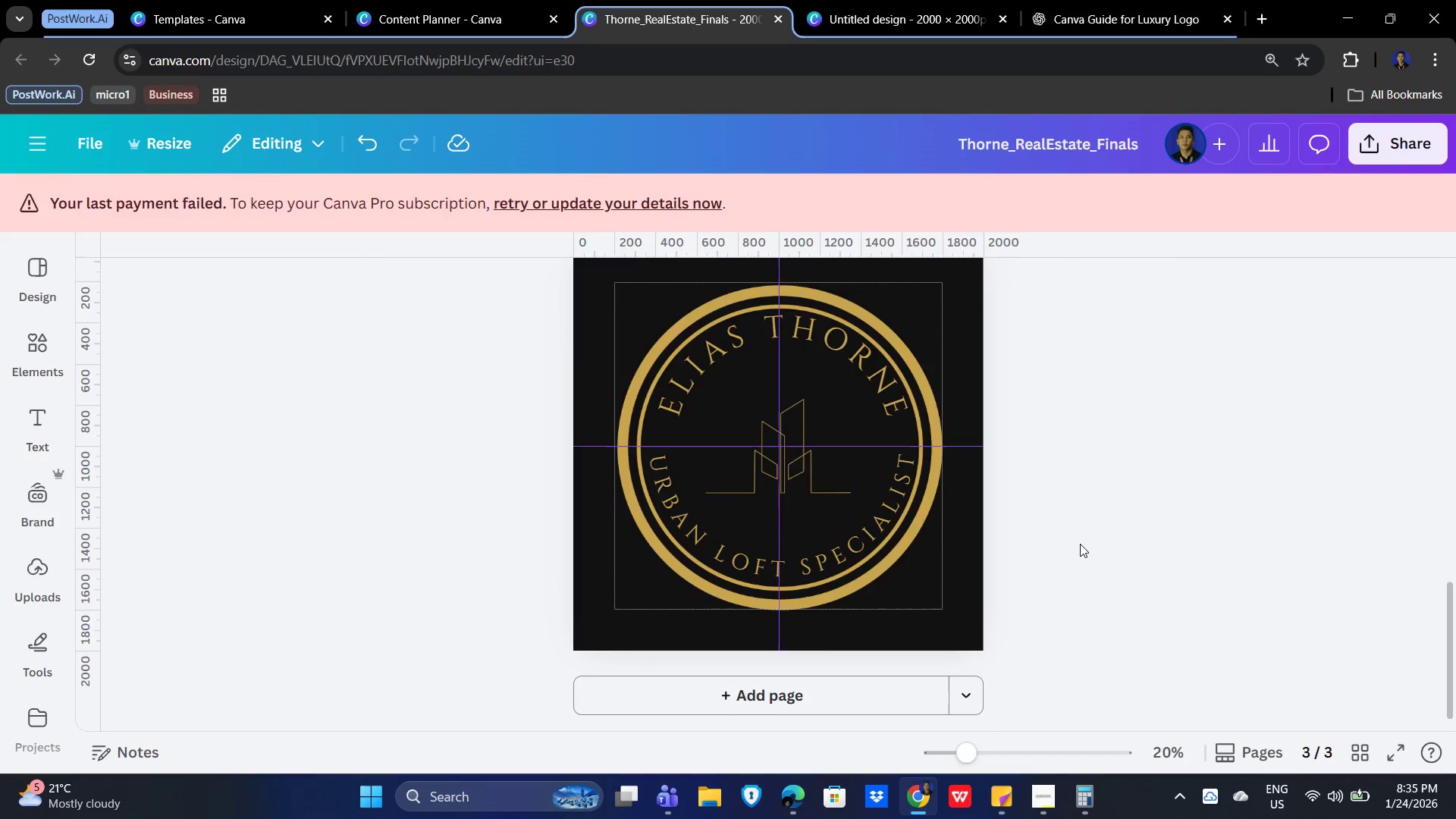 
scroll: coordinate [1075, 551], scroll_direction: up, amount: 9.0
 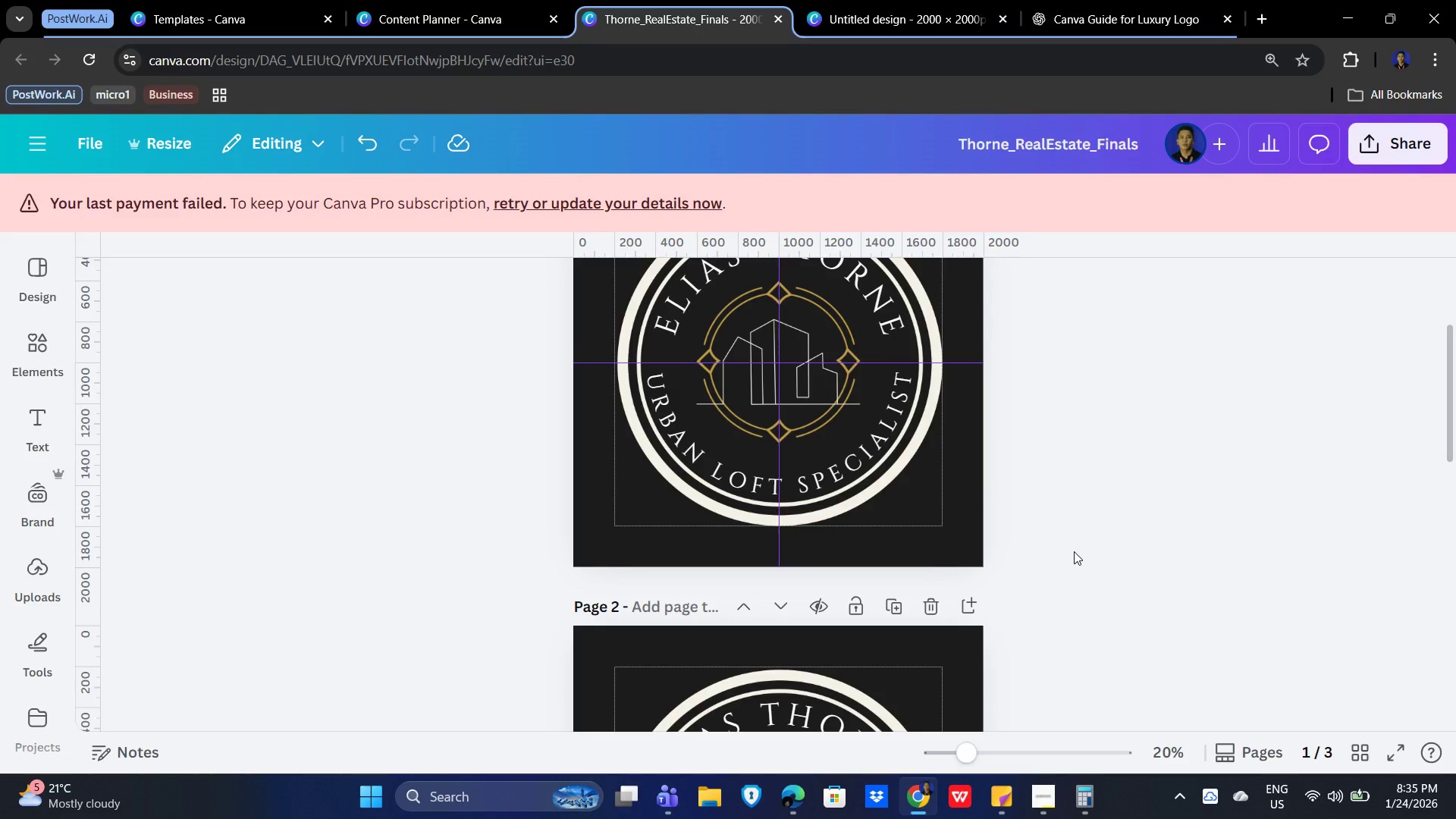 
scroll: coordinate [1073, 554], scroll_direction: down, amount: 4.0
 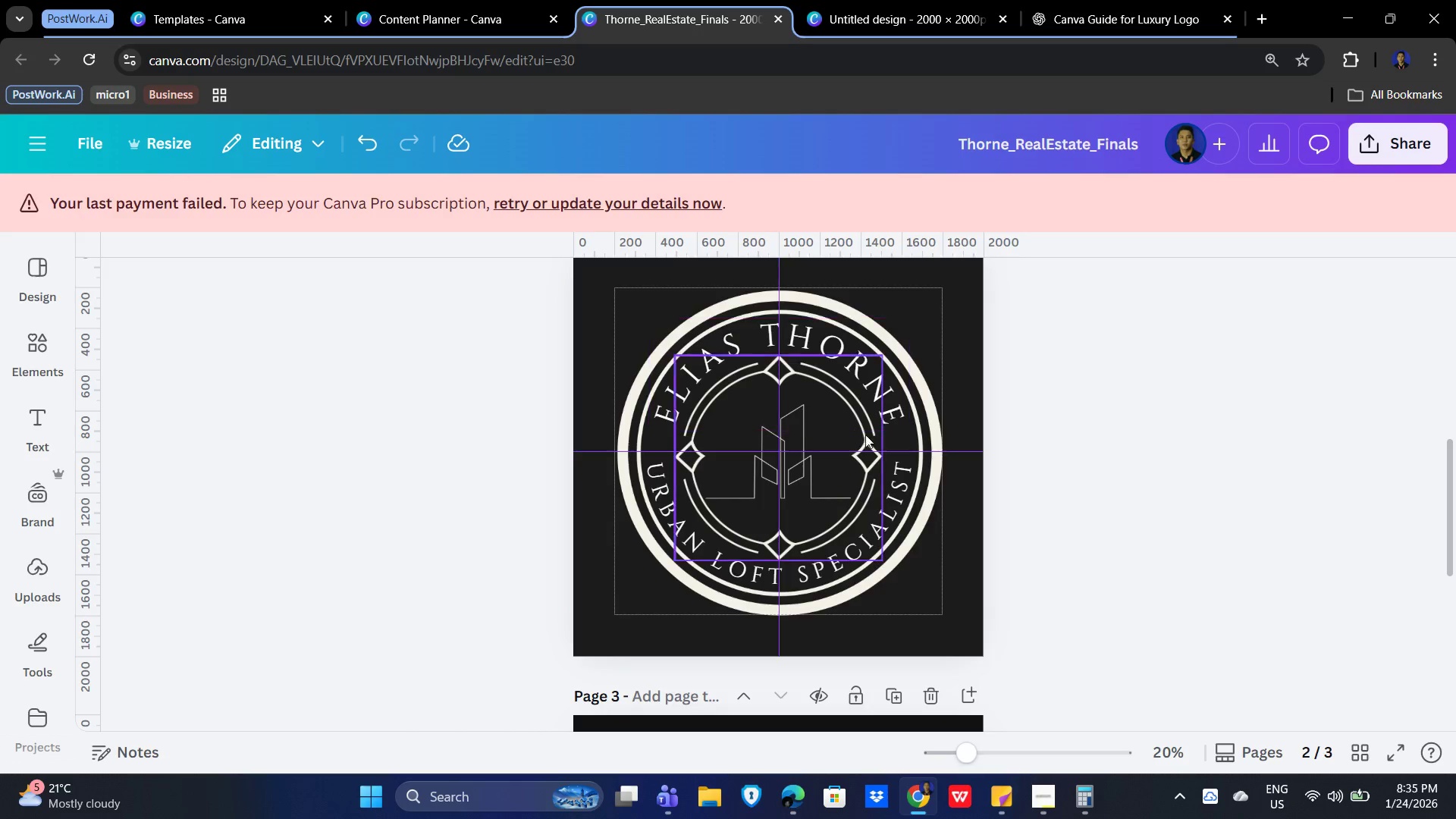 
left_click([868, 435])
 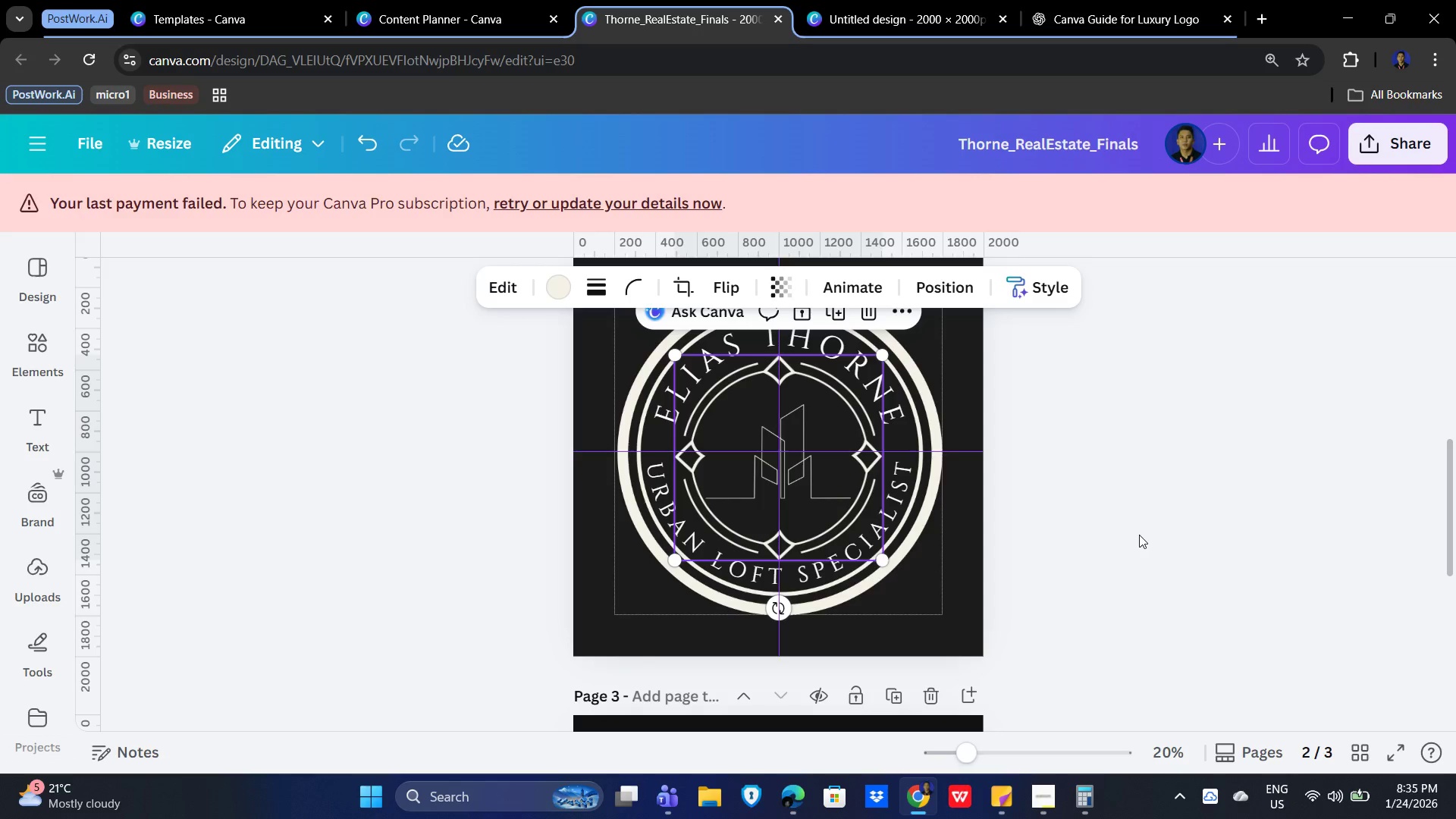 
key(Delete)
 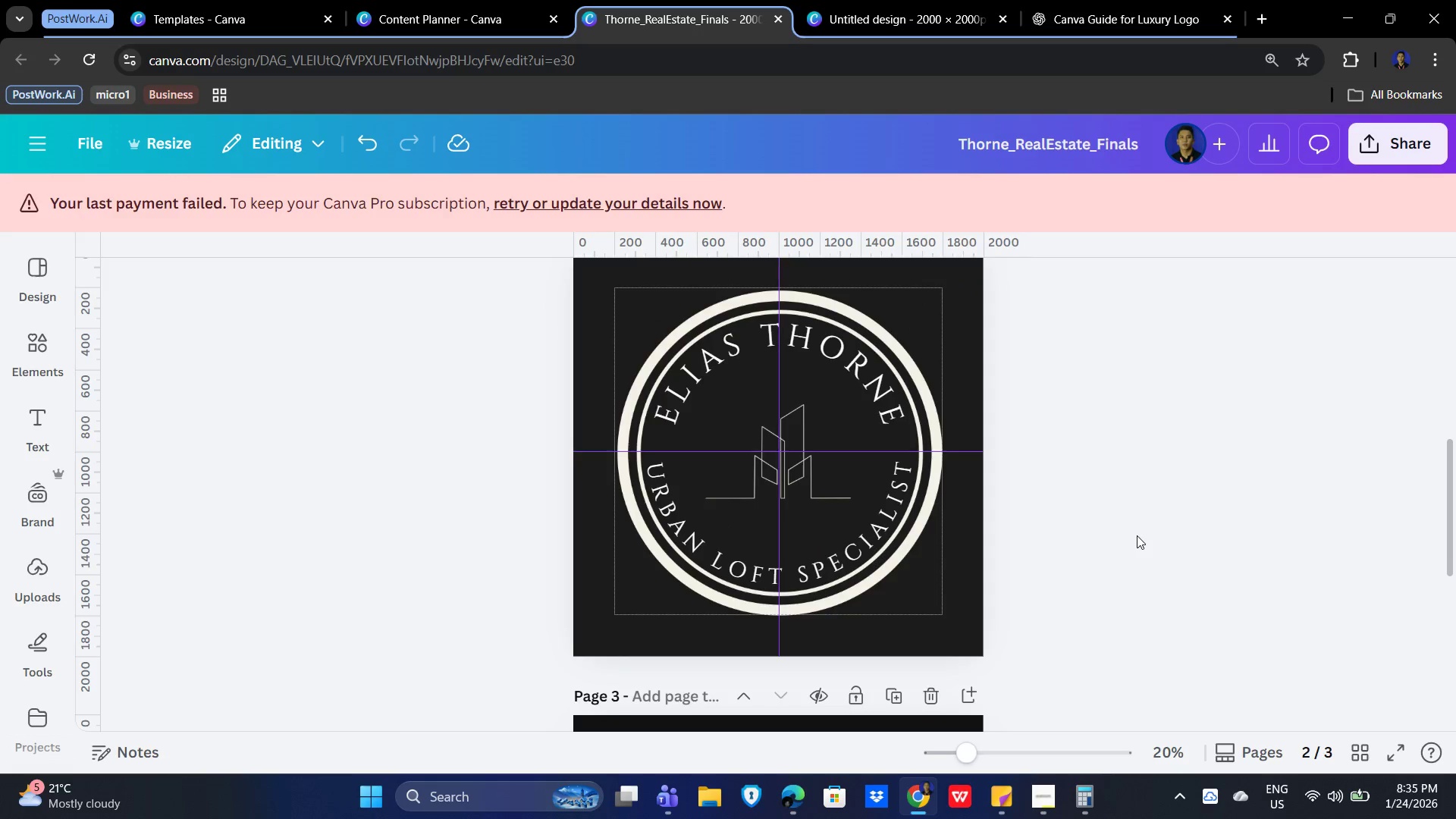 
scroll: coordinate [1129, 462], scroll_direction: down, amount: 9.0
 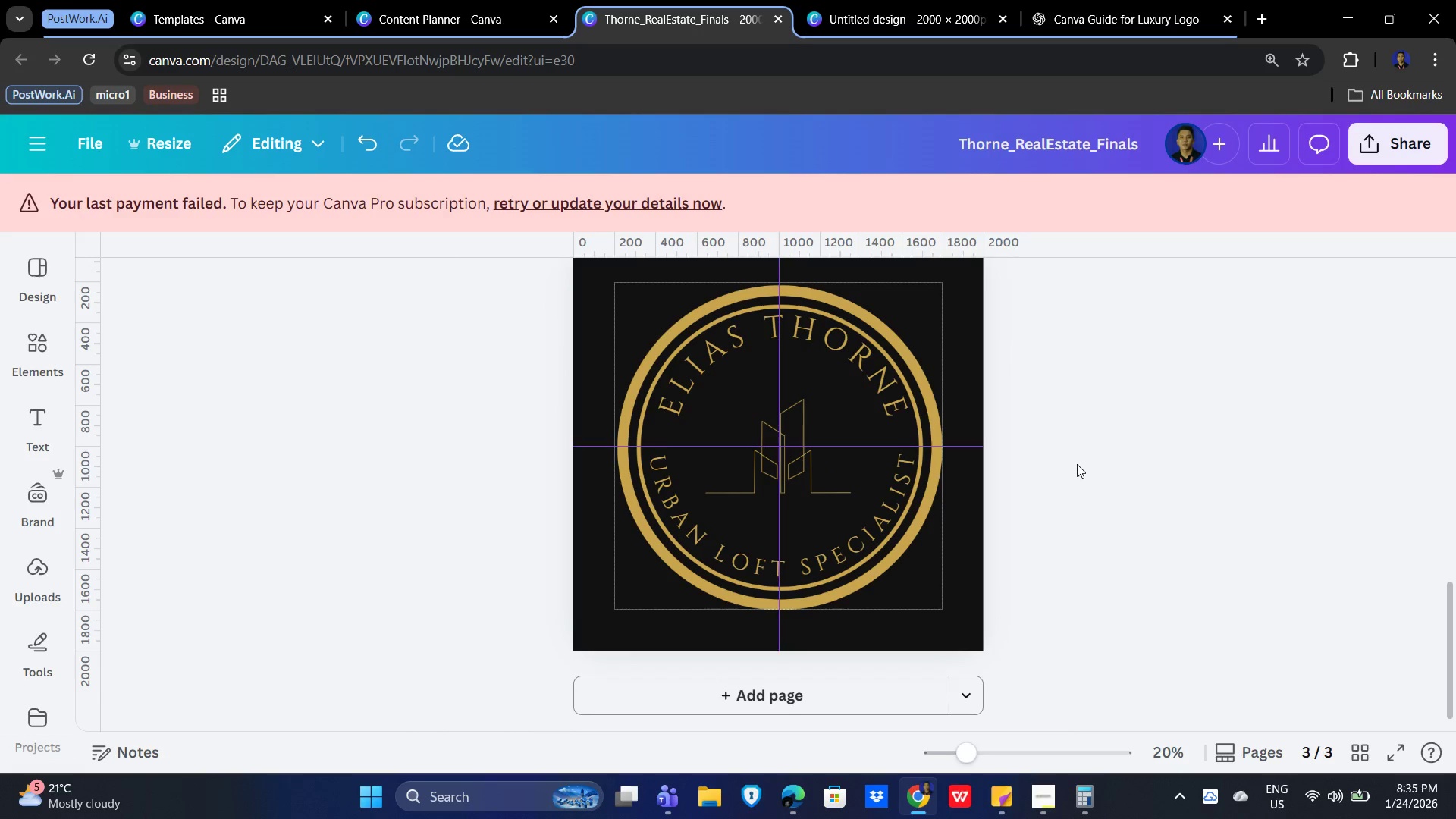 
scroll: coordinate [1046, 456], scroll_direction: up, amount: 3.0
 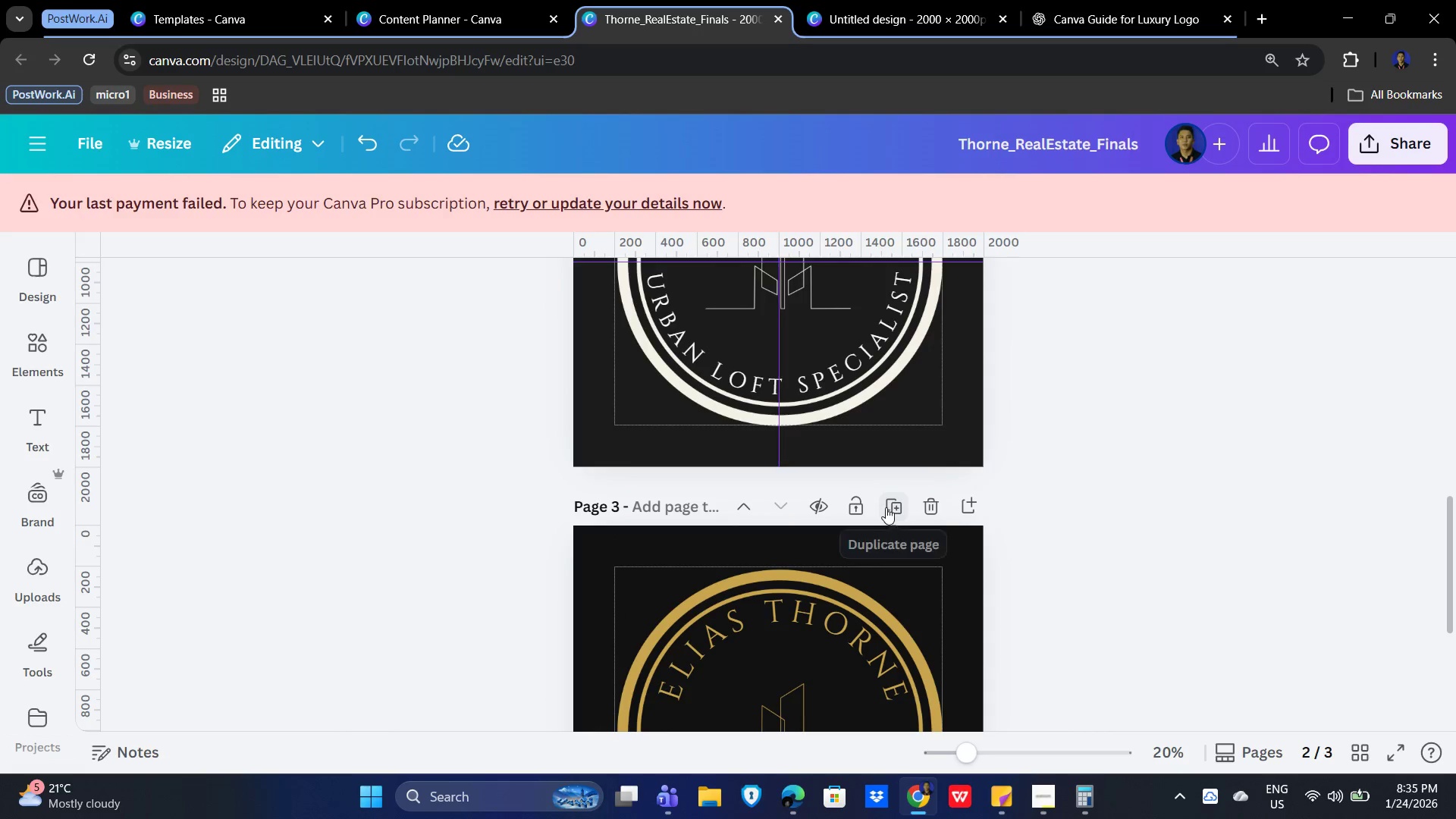 
left_click([892, 498])
 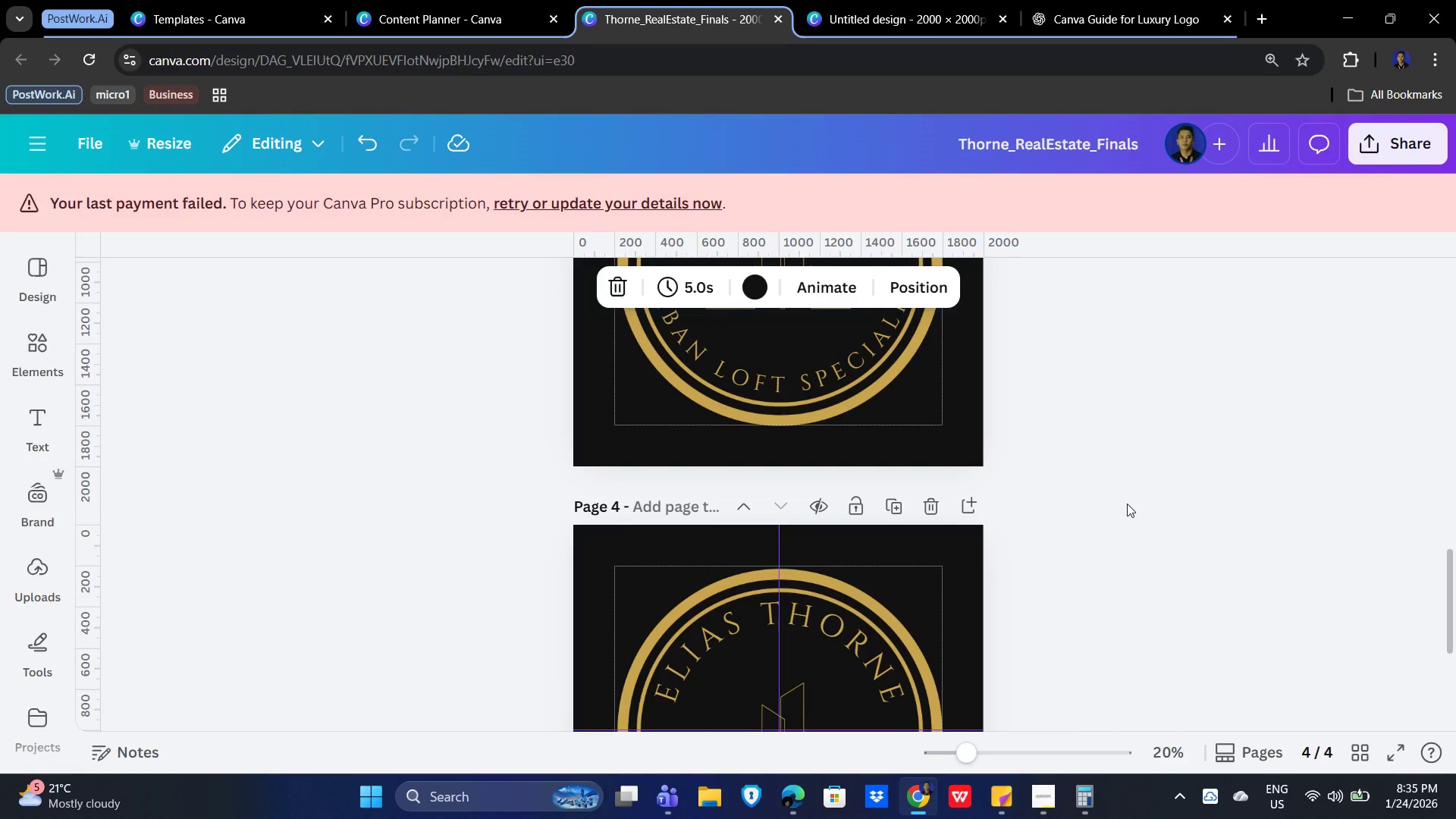 
scroll: coordinate [1127, 504], scroll_direction: down, amount: 5.0
 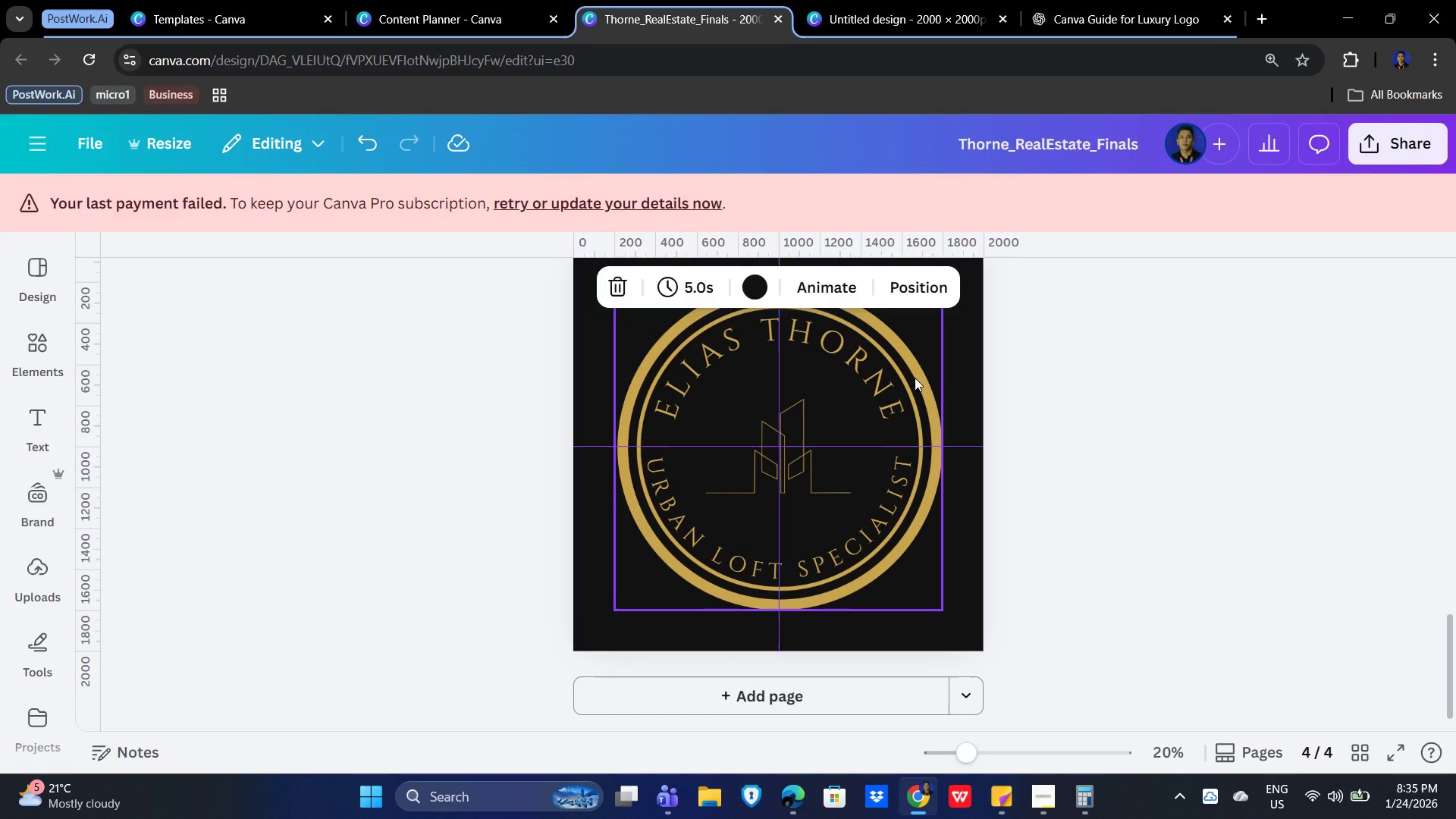 
left_click([915, 378])
 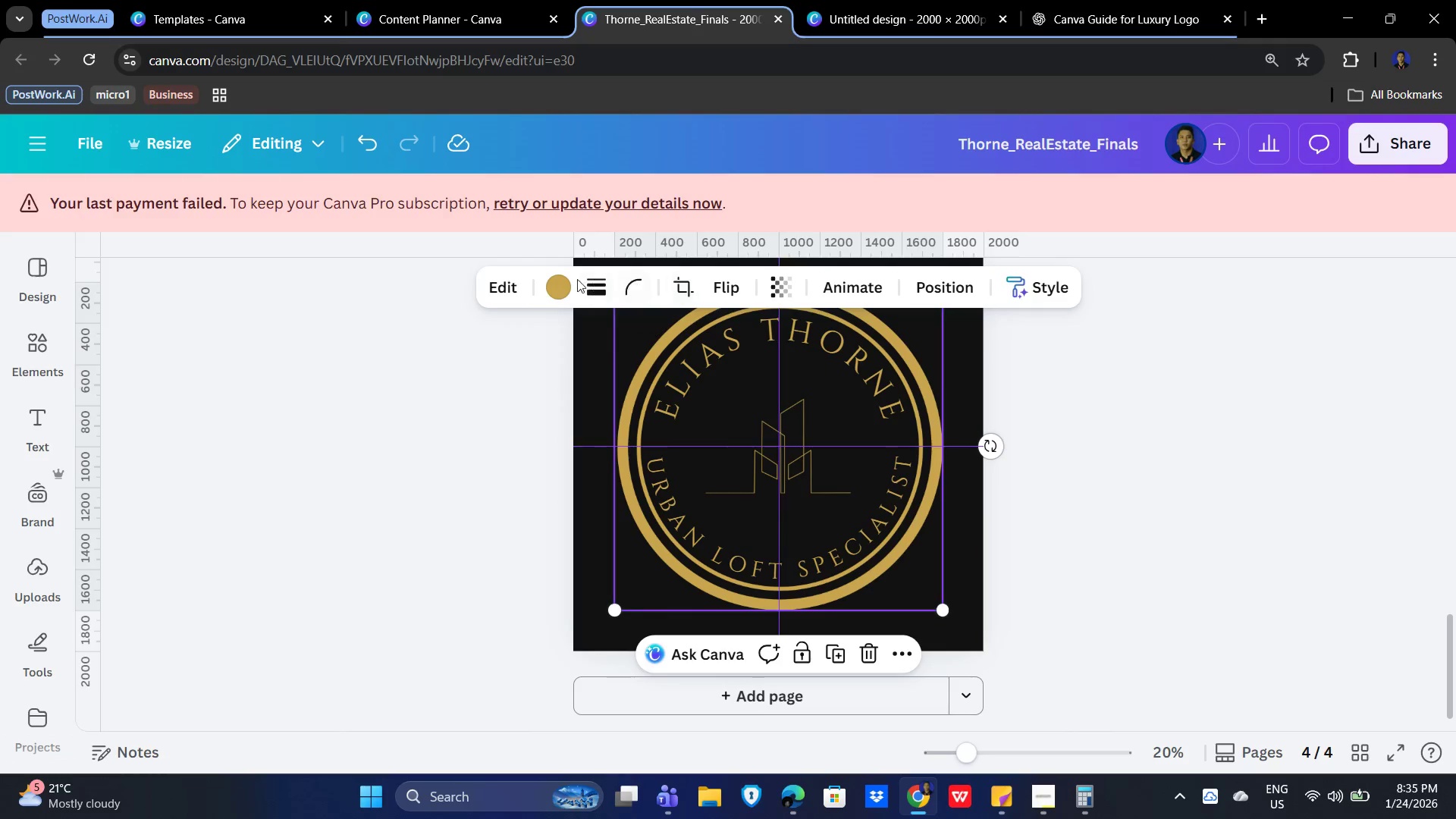 
left_click([554, 281])
 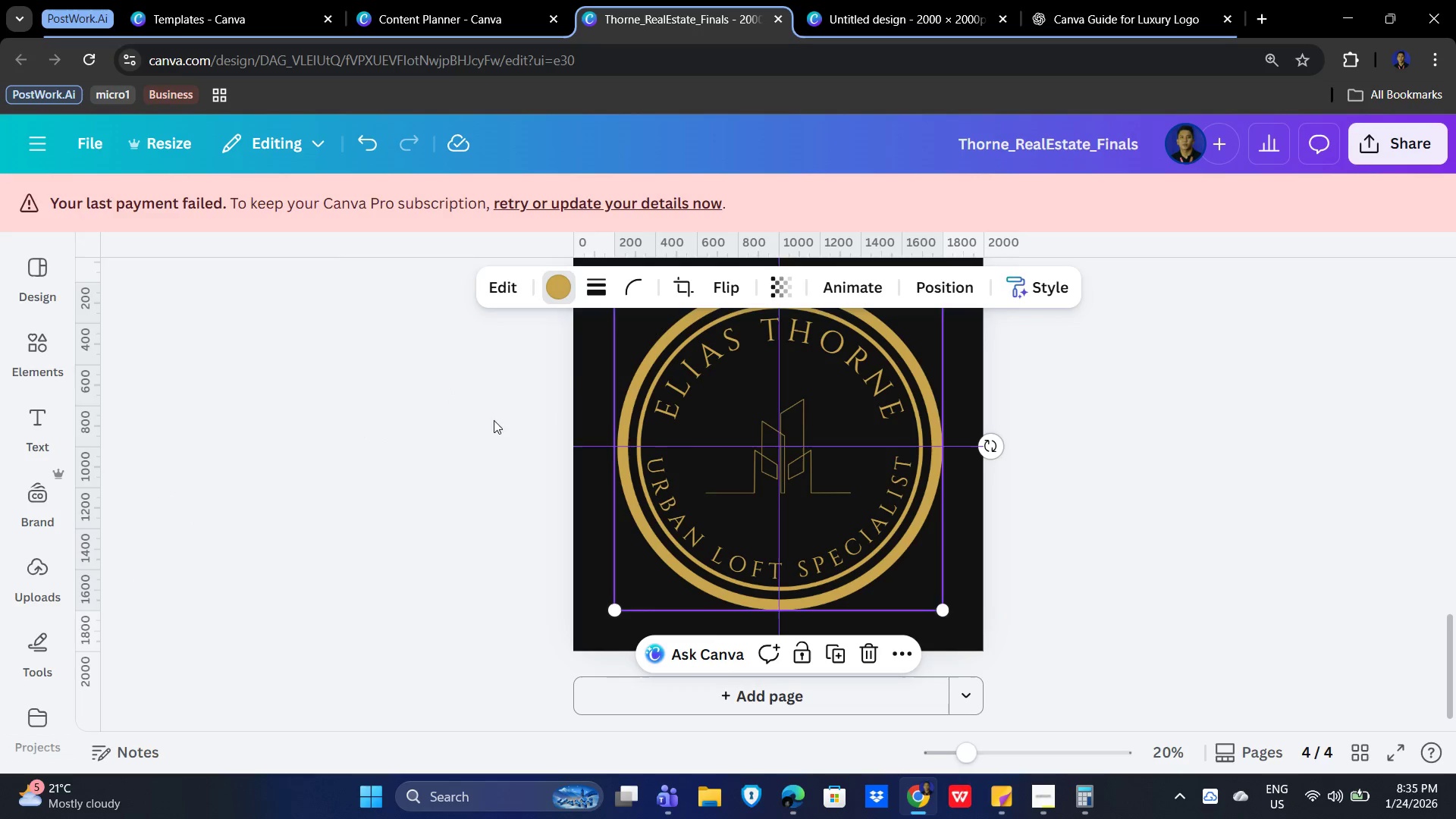 
left_click([579, 362])
 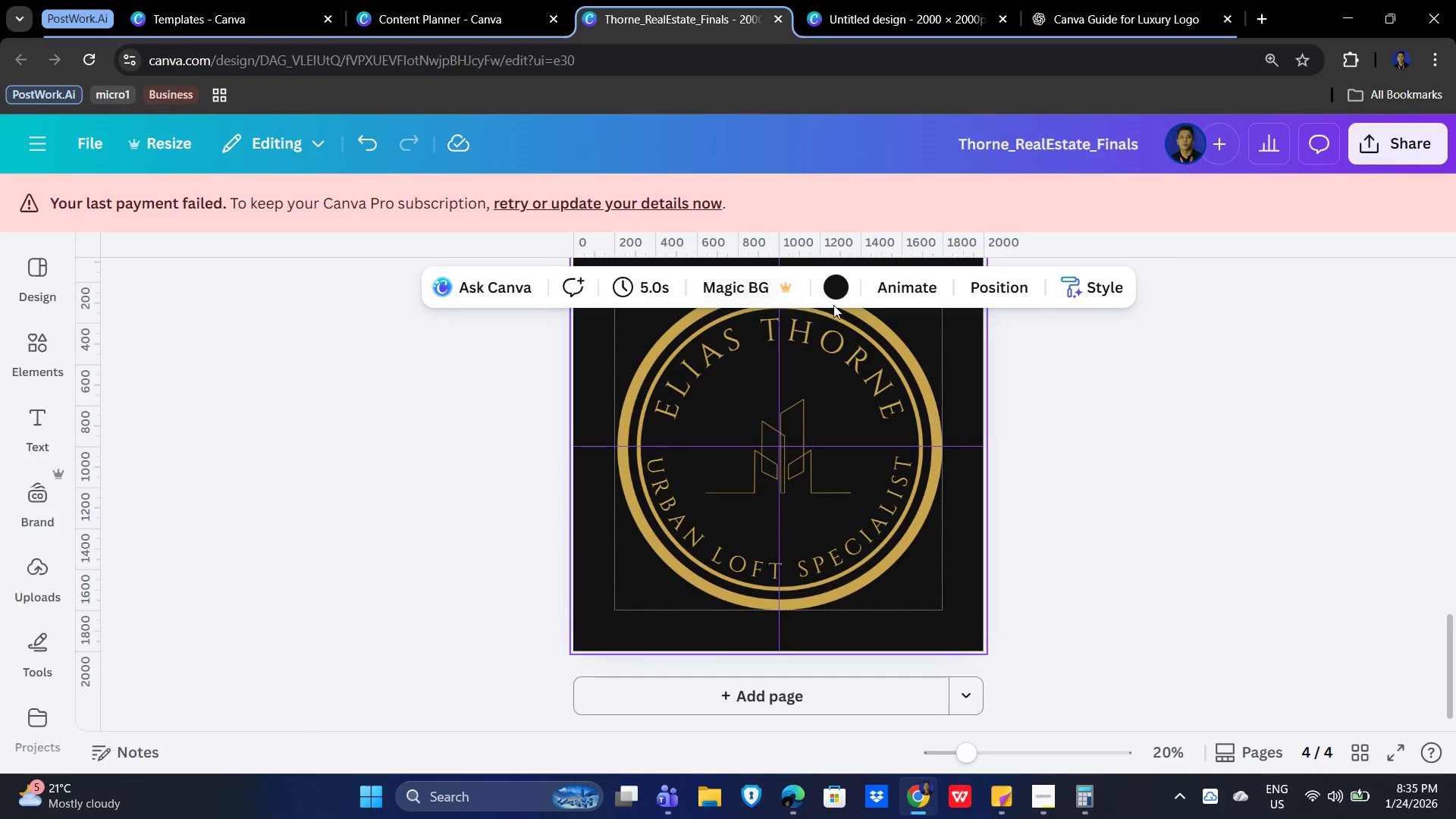 
left_click([831, 292])
 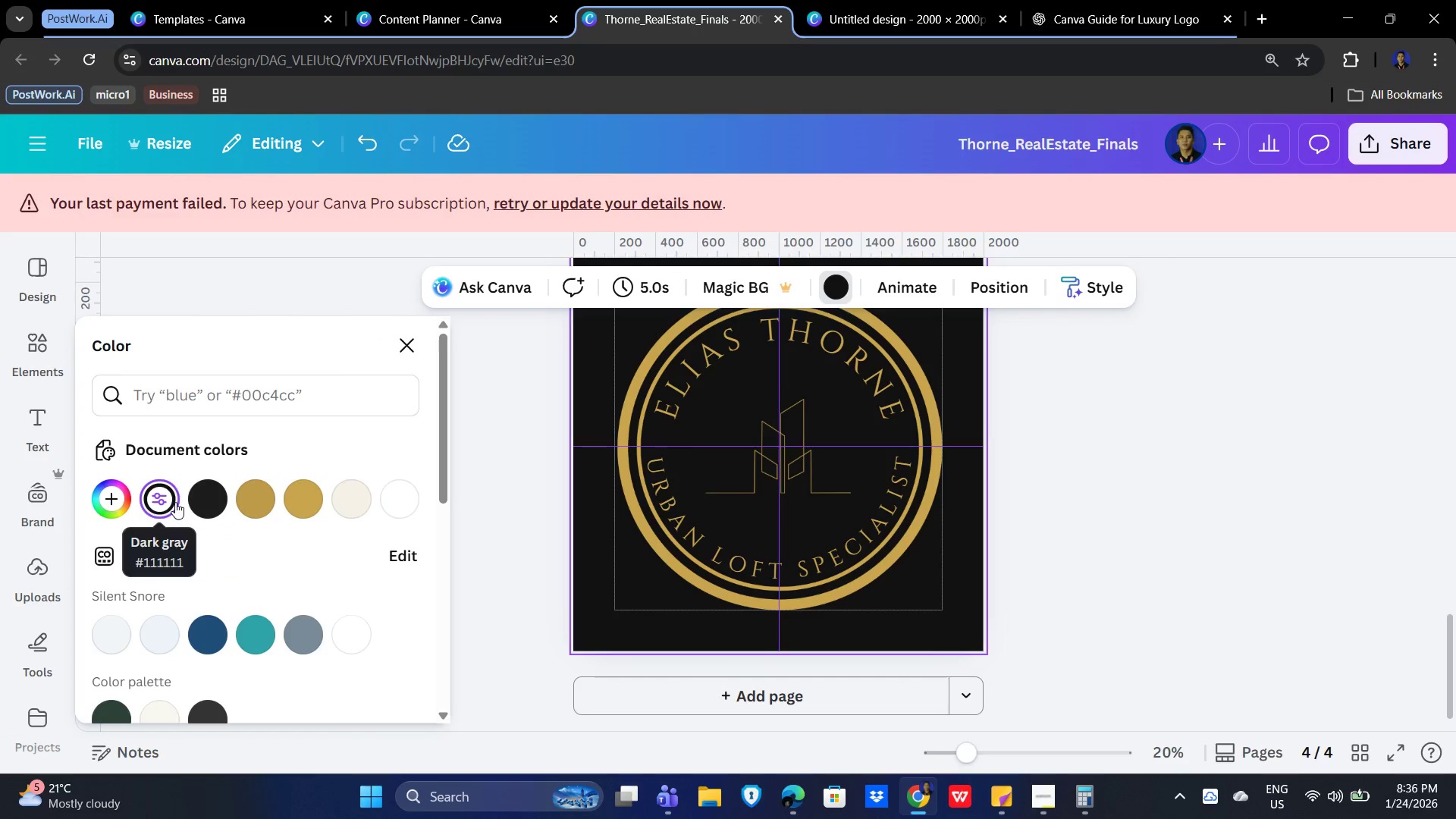 
wait(6.84)
 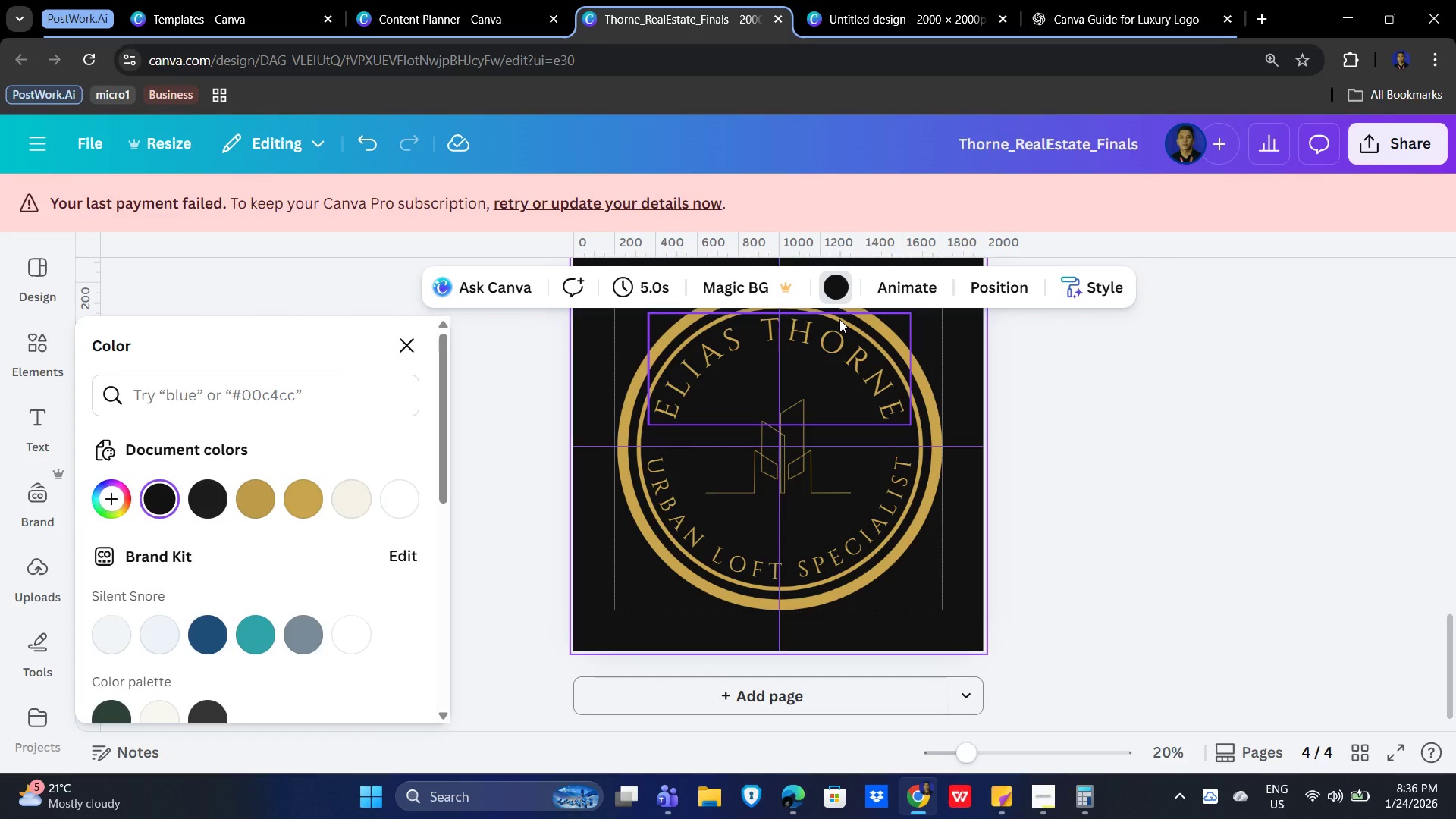 
left_click([212, 498])
 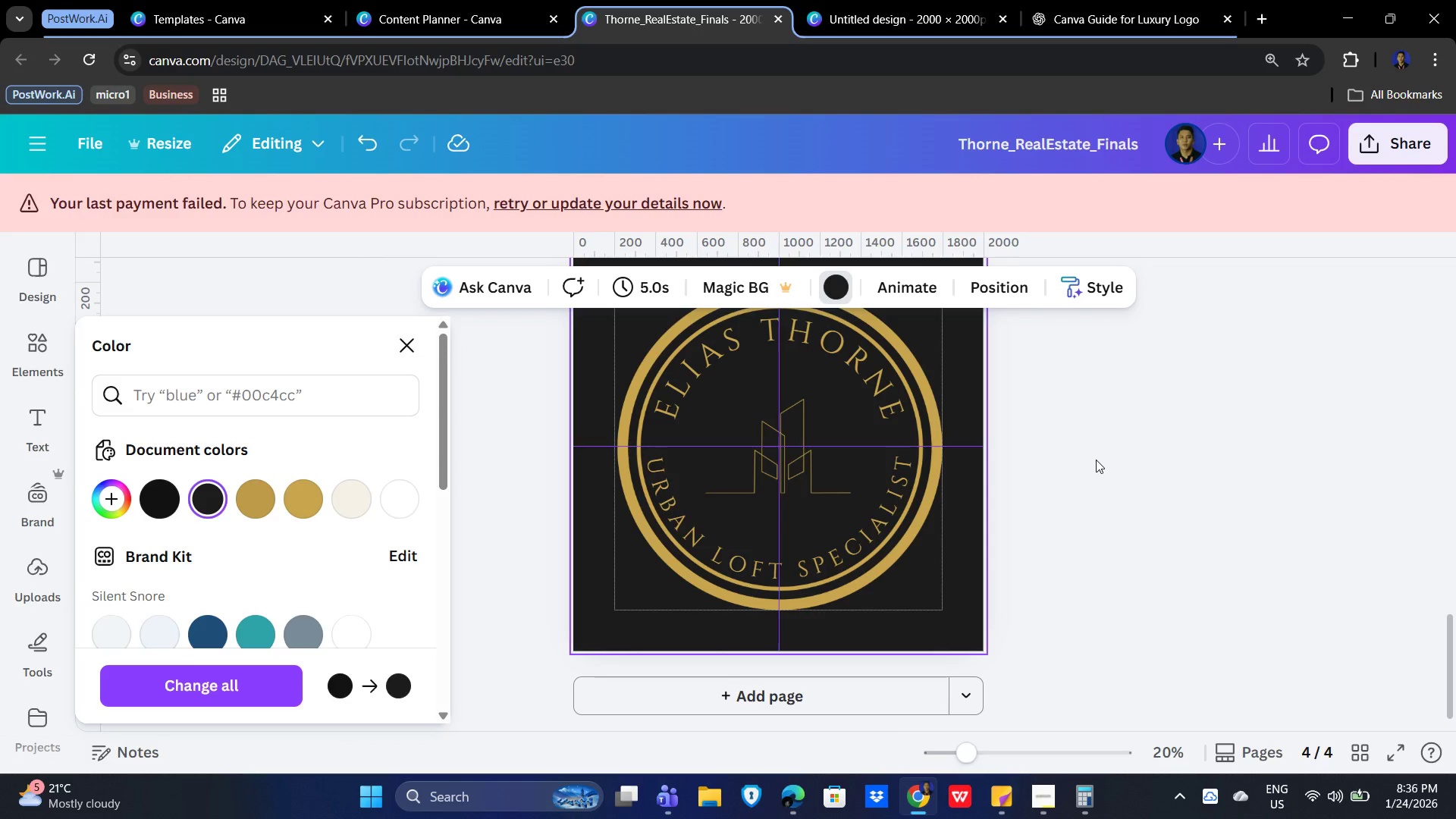 
left_click([1096, 460])
 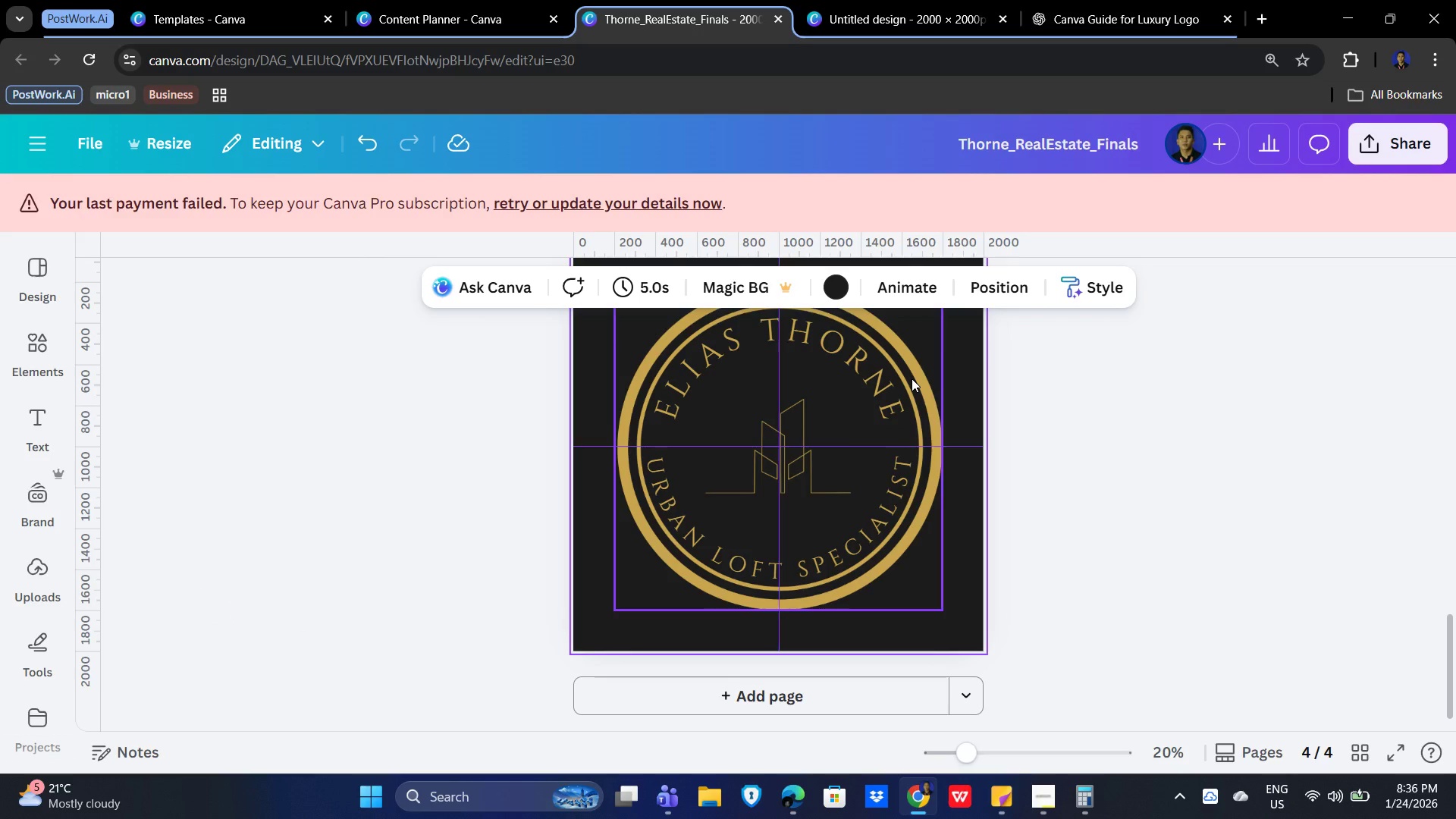 
left_click([912, 378])
 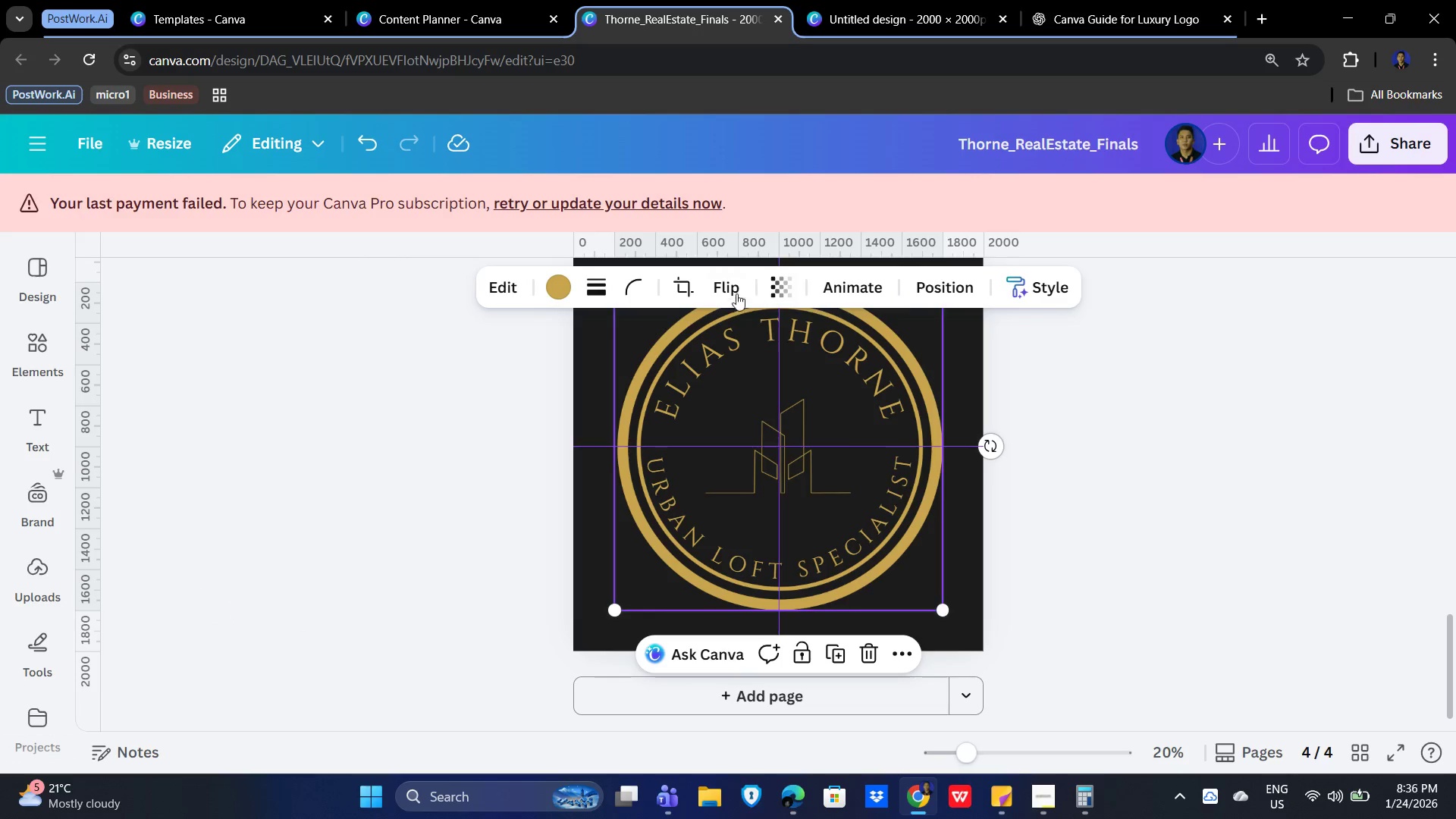 
left_click([1180, 397])
 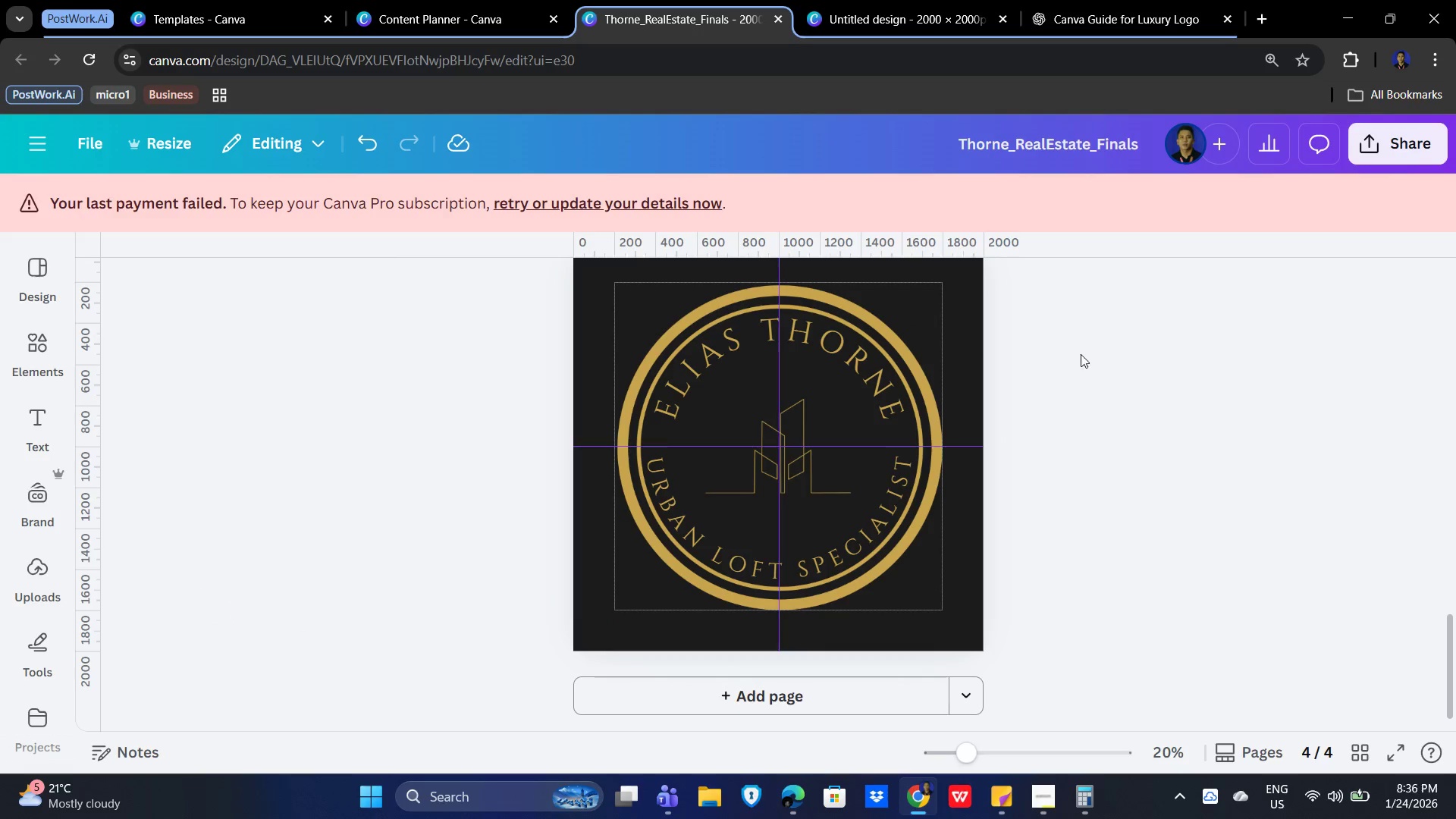 
left_click_drag(start_coordinate=[1081, 354], to_coordinate=[615, 519])
 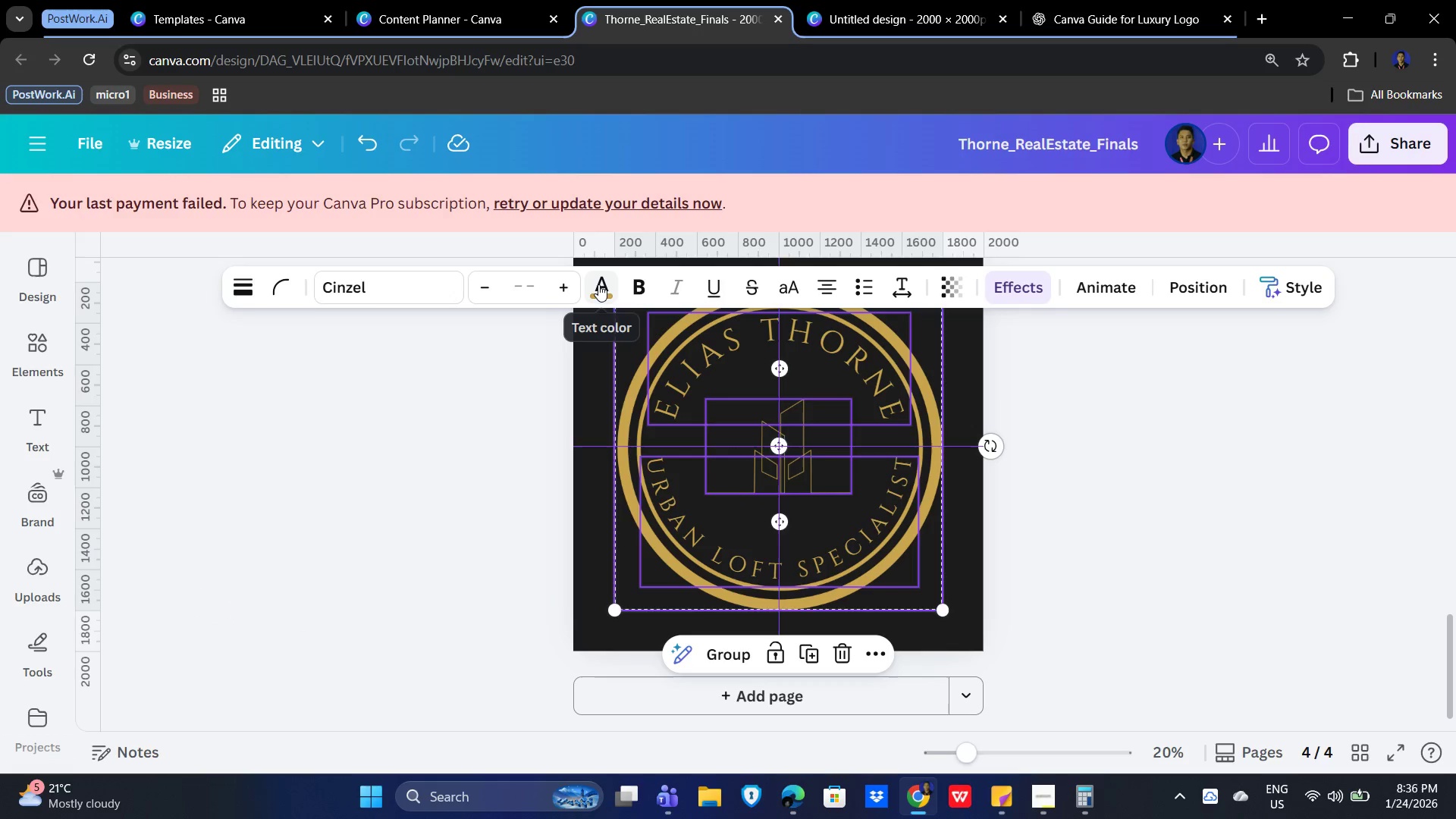 
left_click([598, 284])
 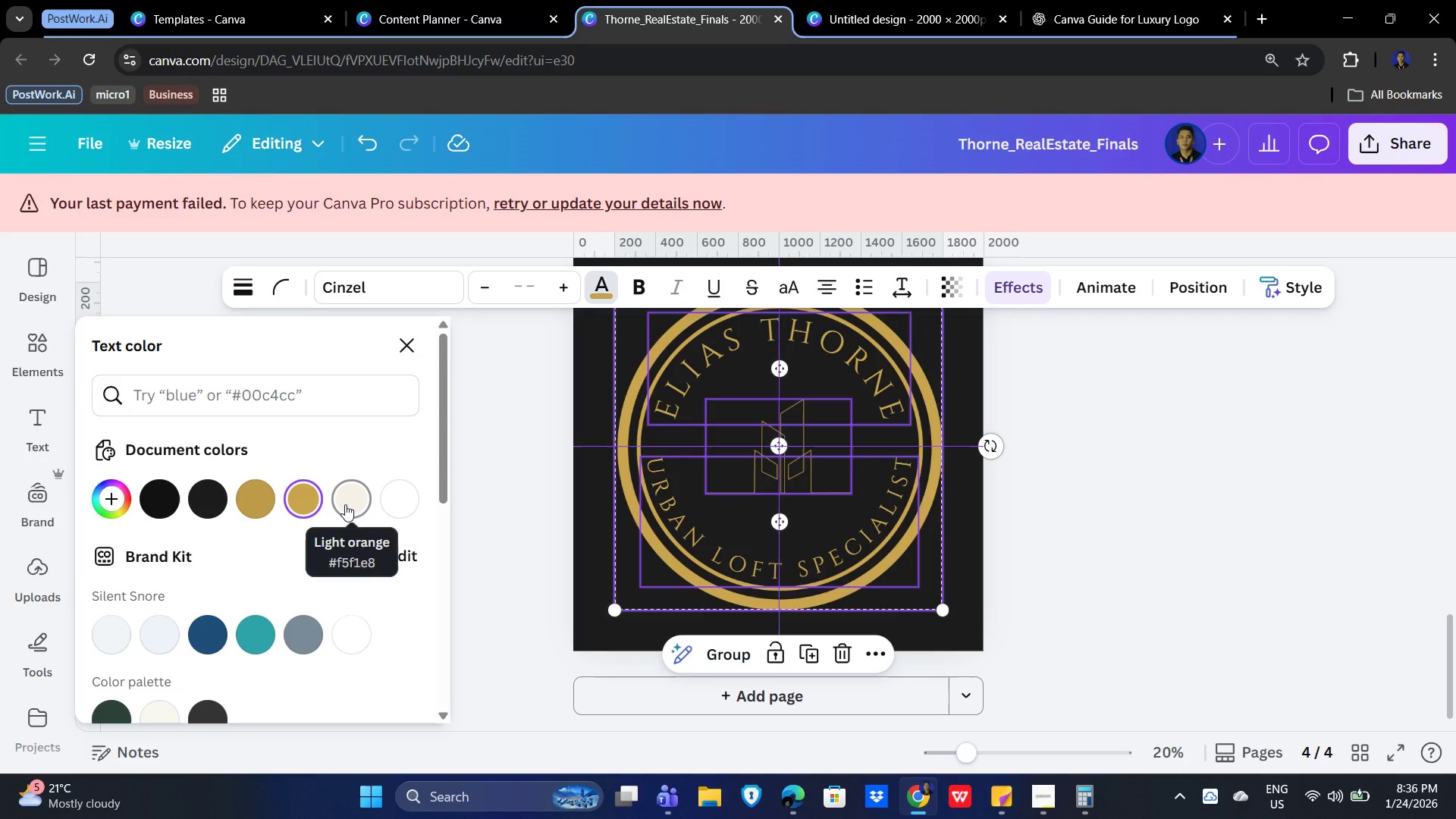 
wait(5.94)
 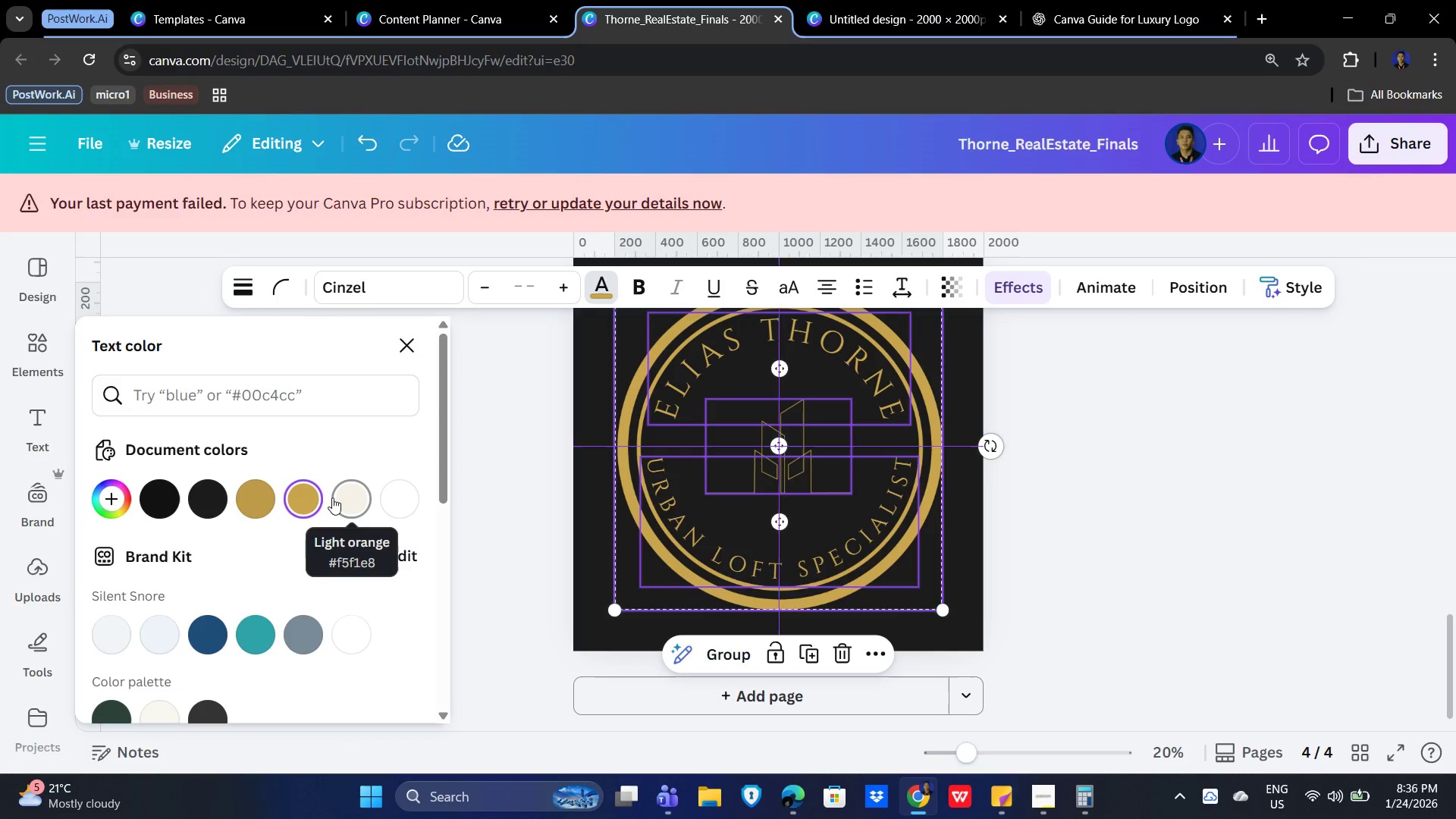 
left_click([345, 504])
 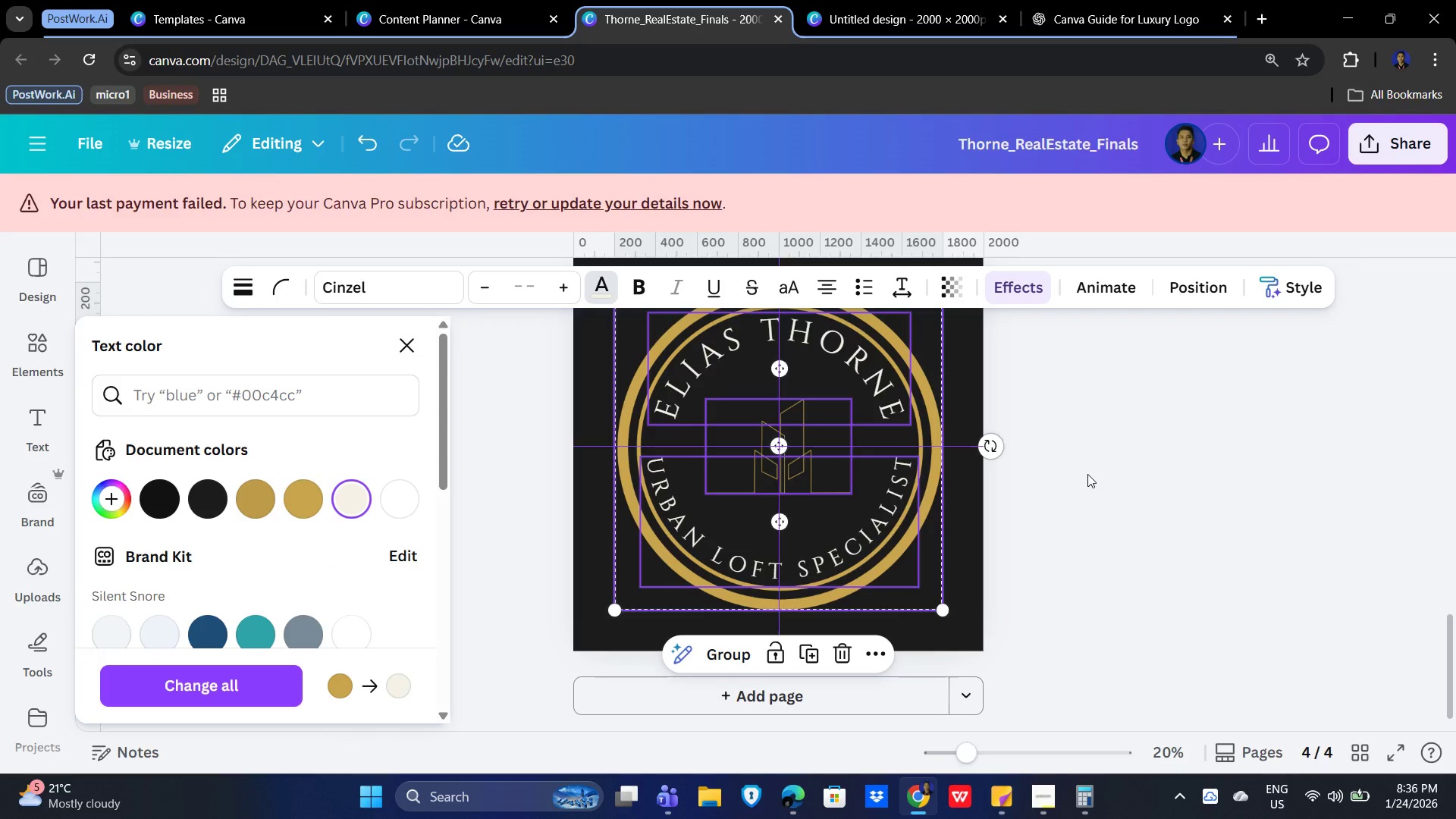 
left_click([1087, 474])
 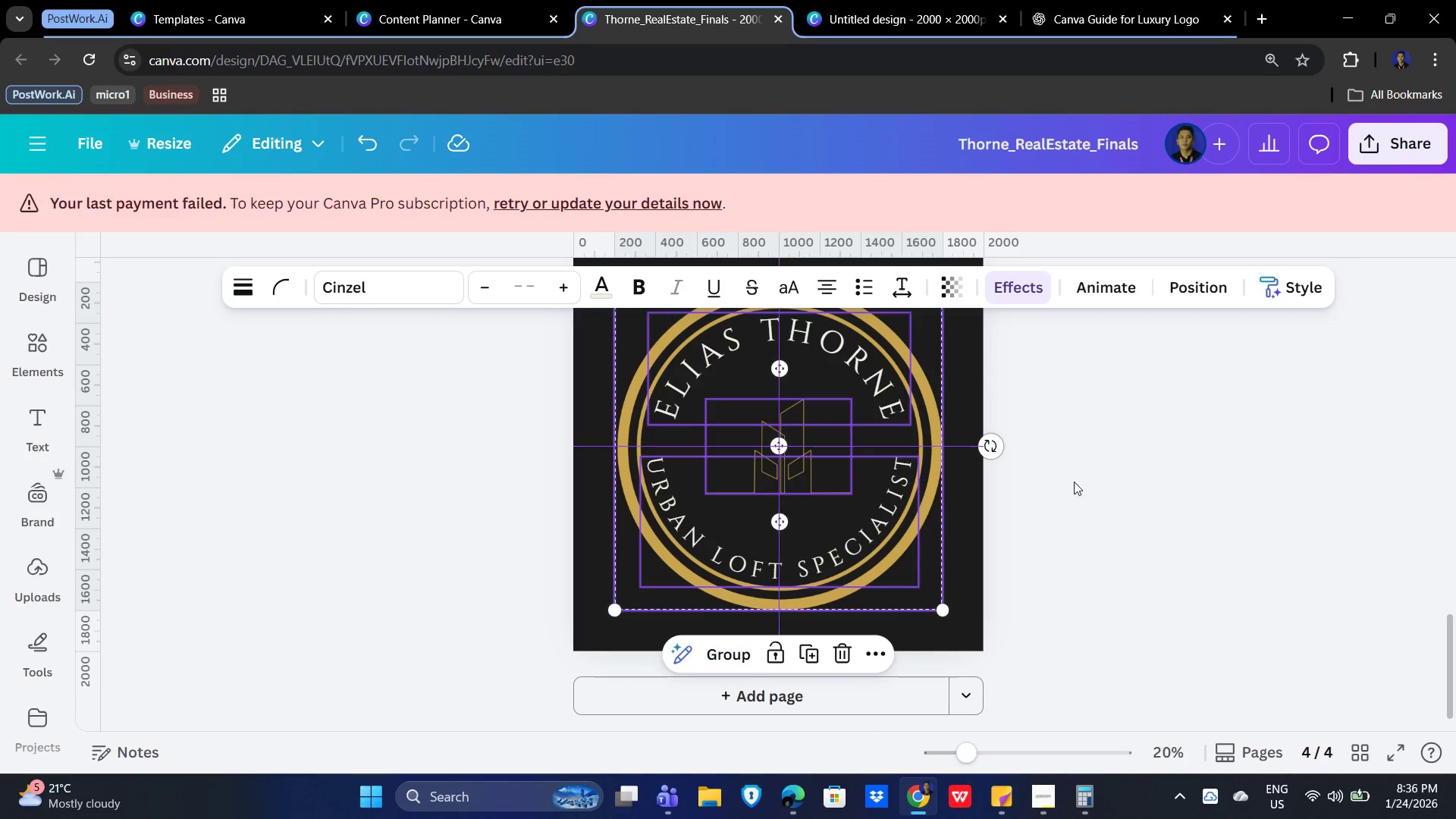 
left_click([1097, 482])
 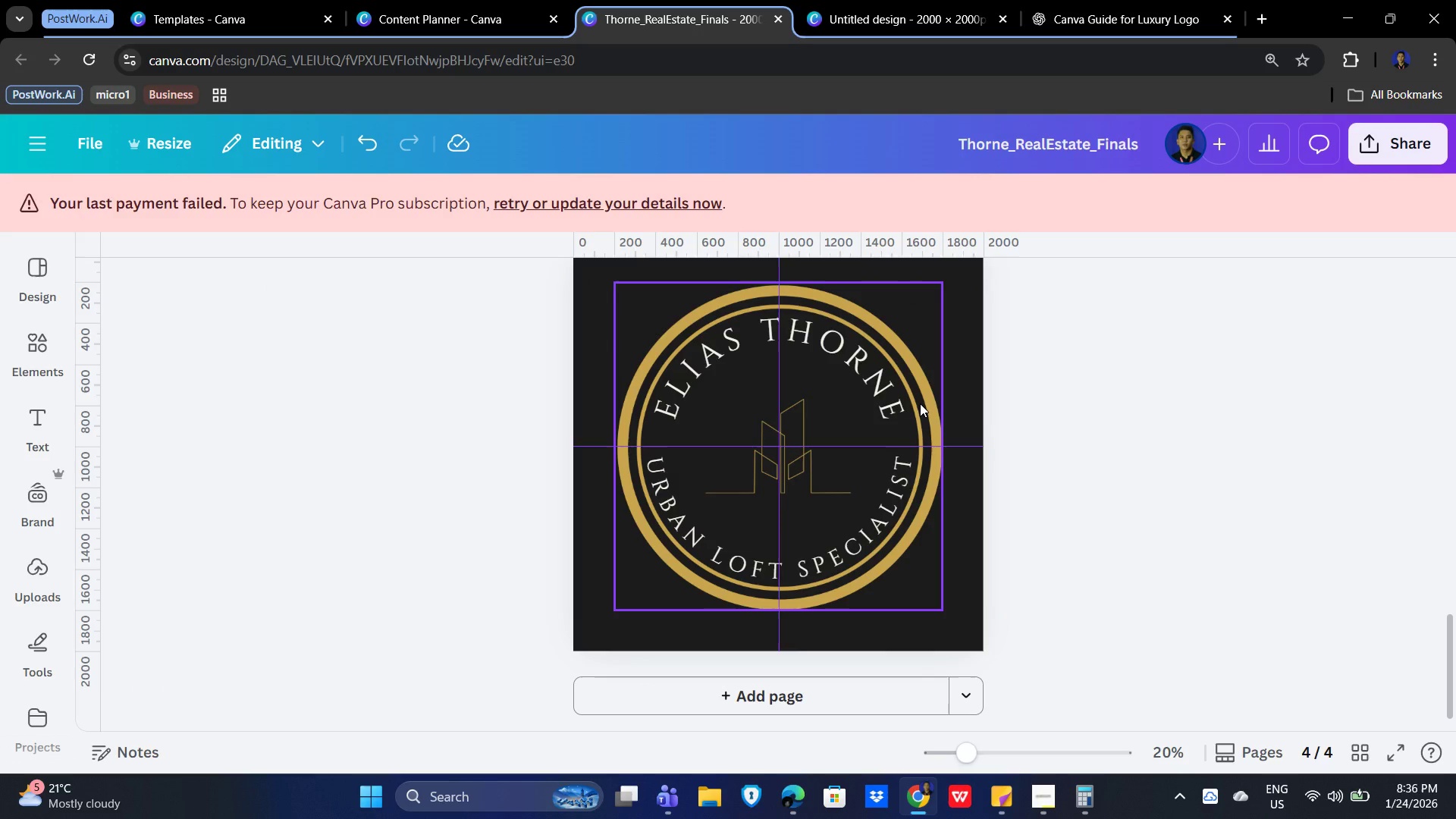 
left_click([920, 403])
 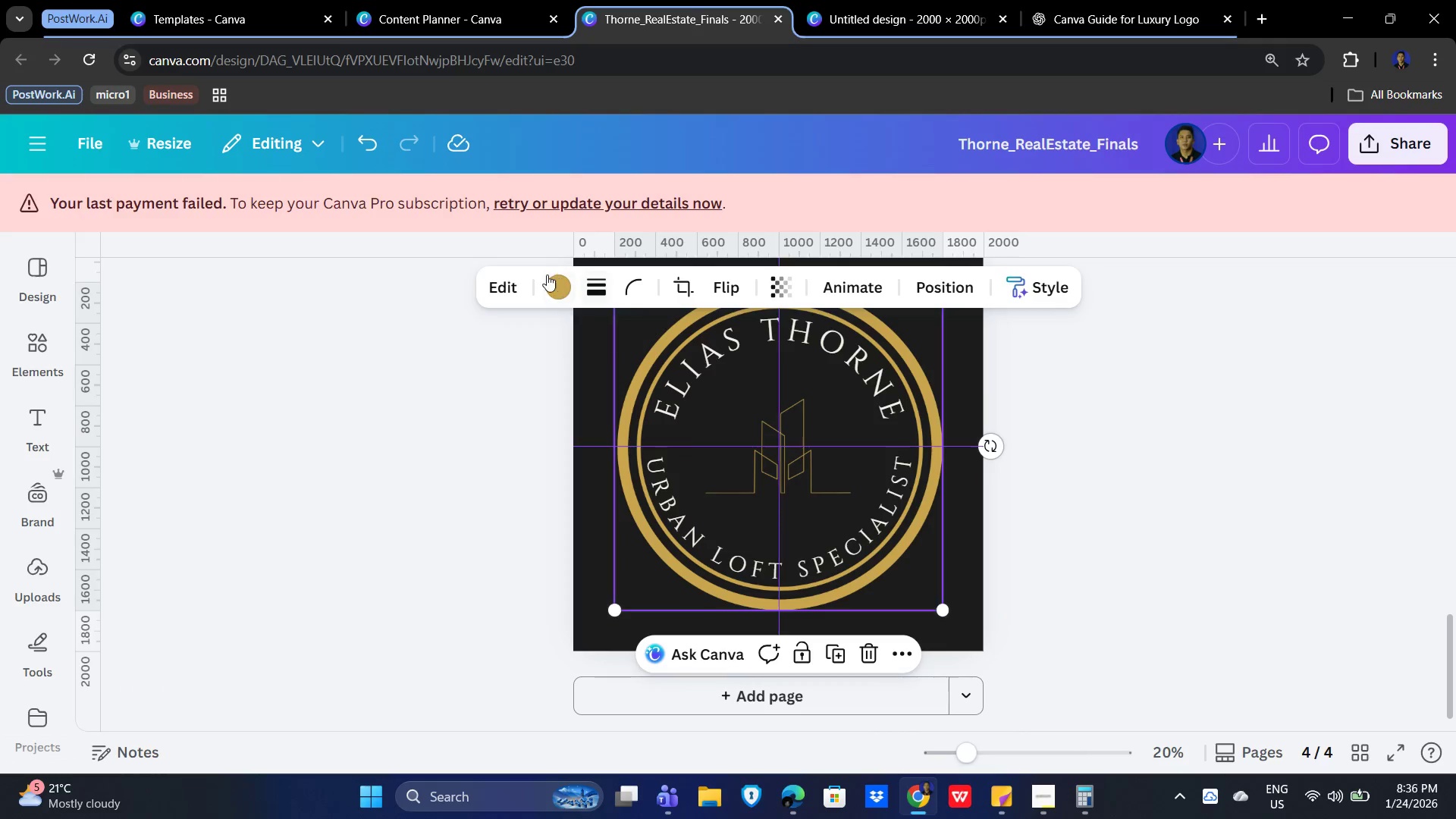 
left_click([546, 277])
 